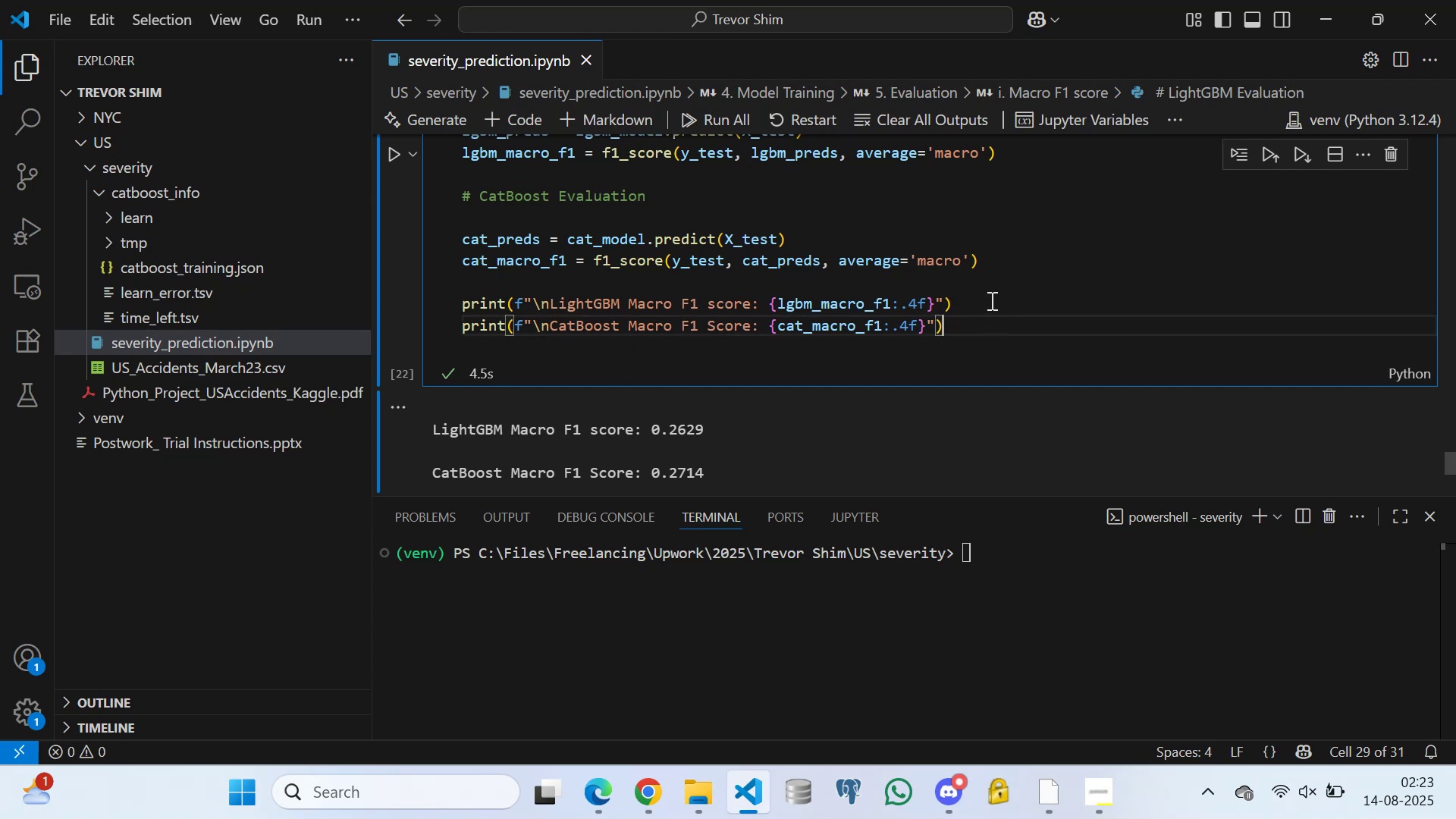 
left_click([990, 299])
 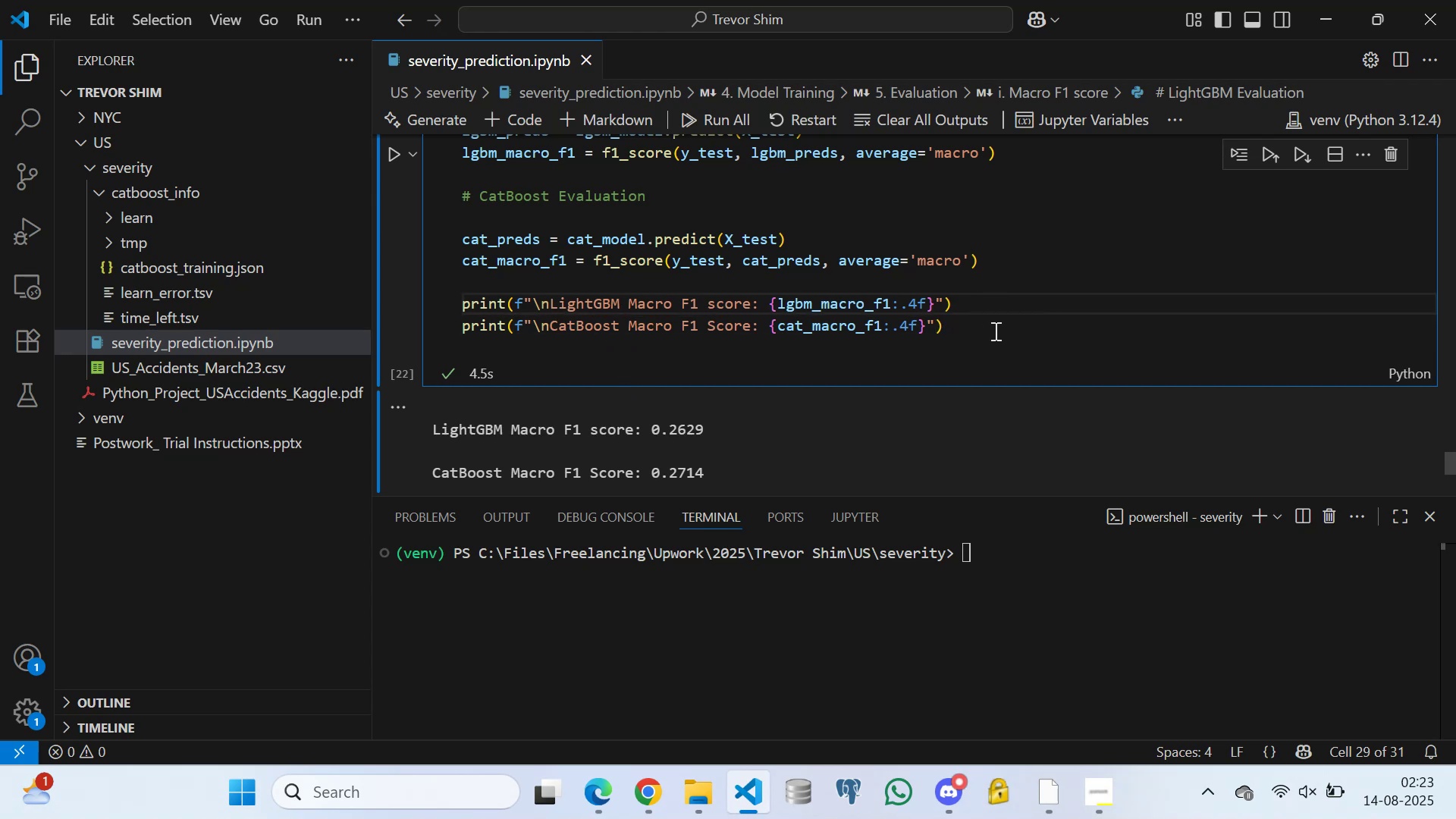 
left_click([994, 331])
 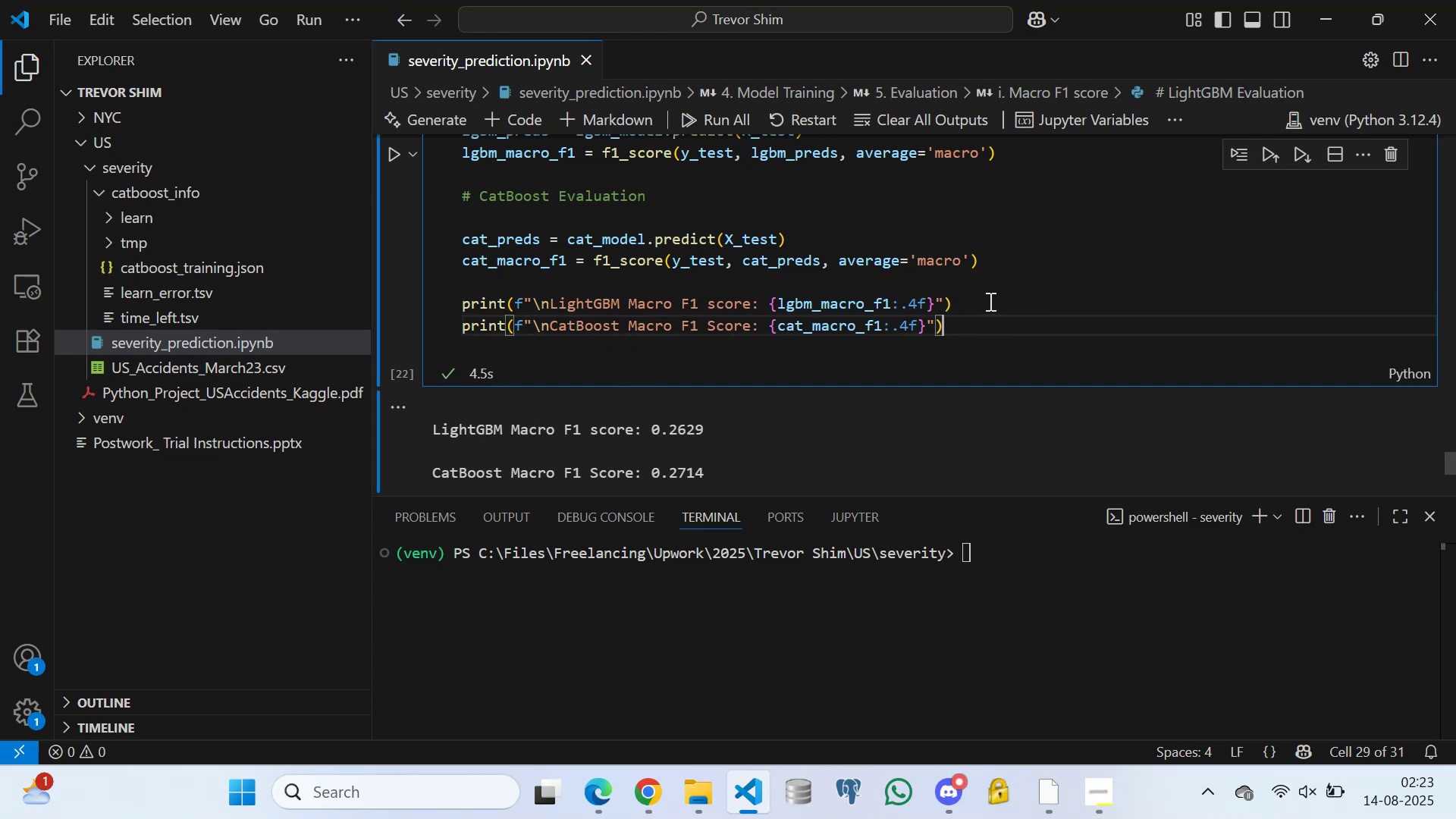 
left_click([989, 301])
 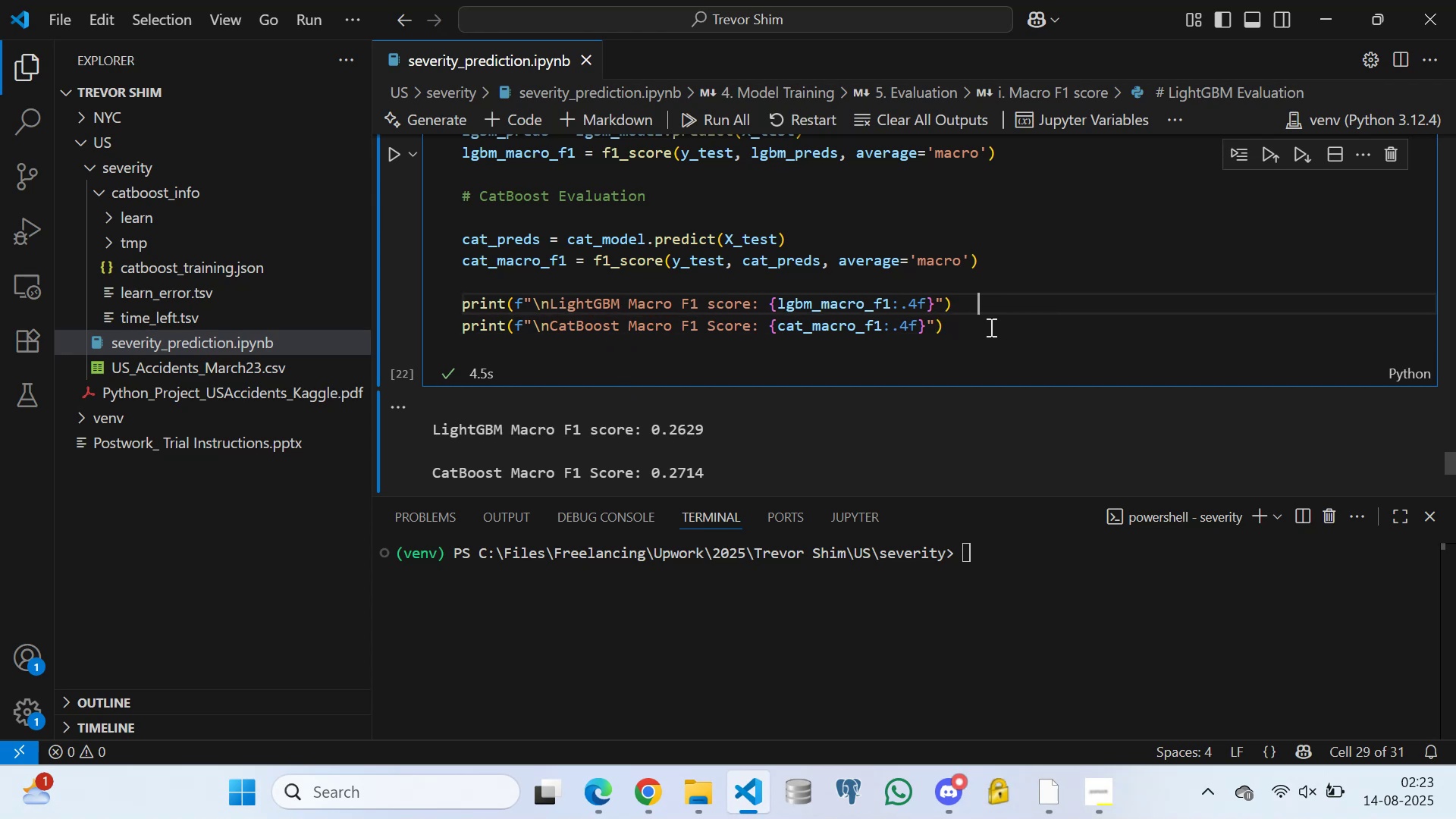 
left_click([990, 327])
 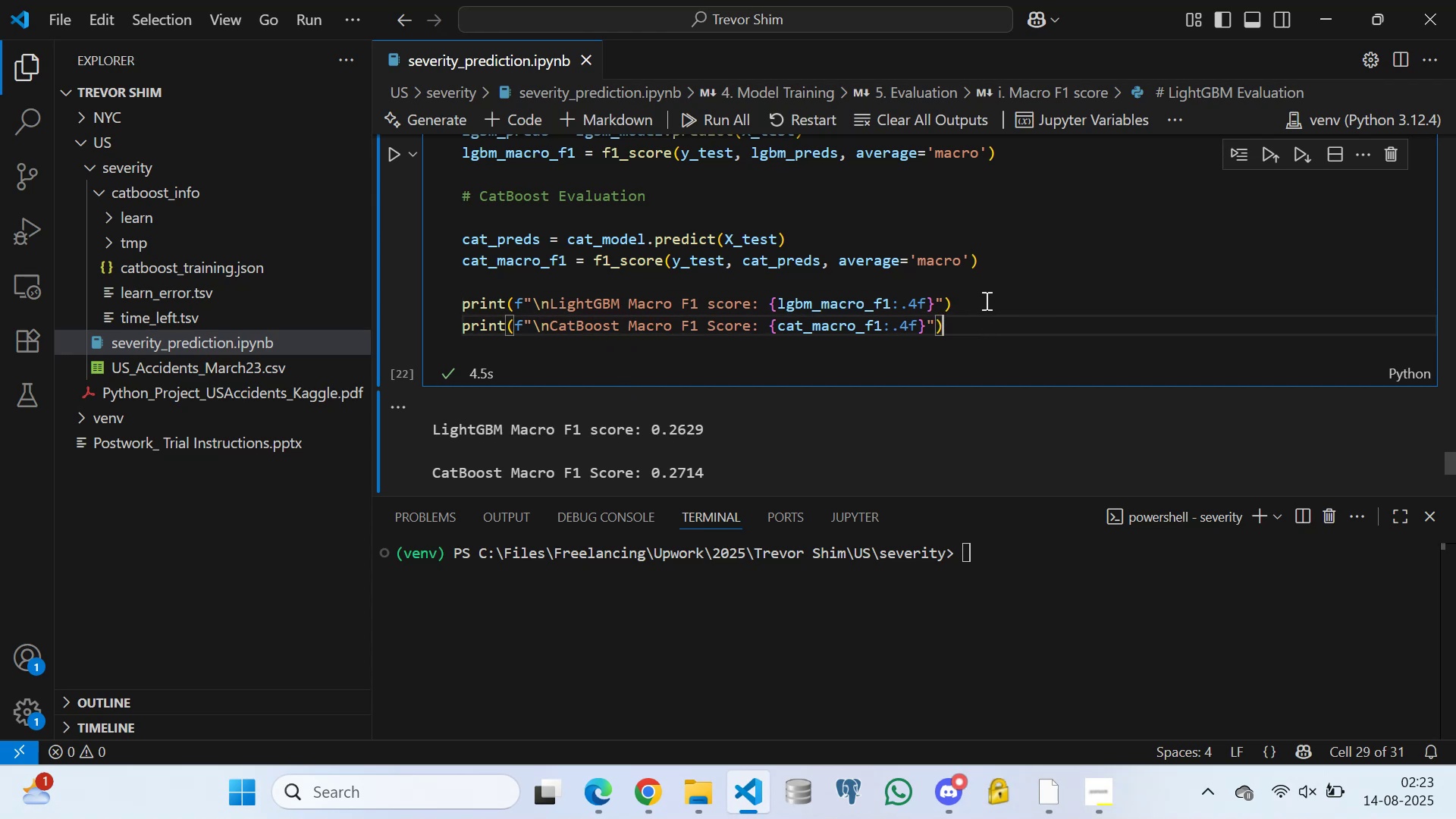 
left_click([985, 300])
 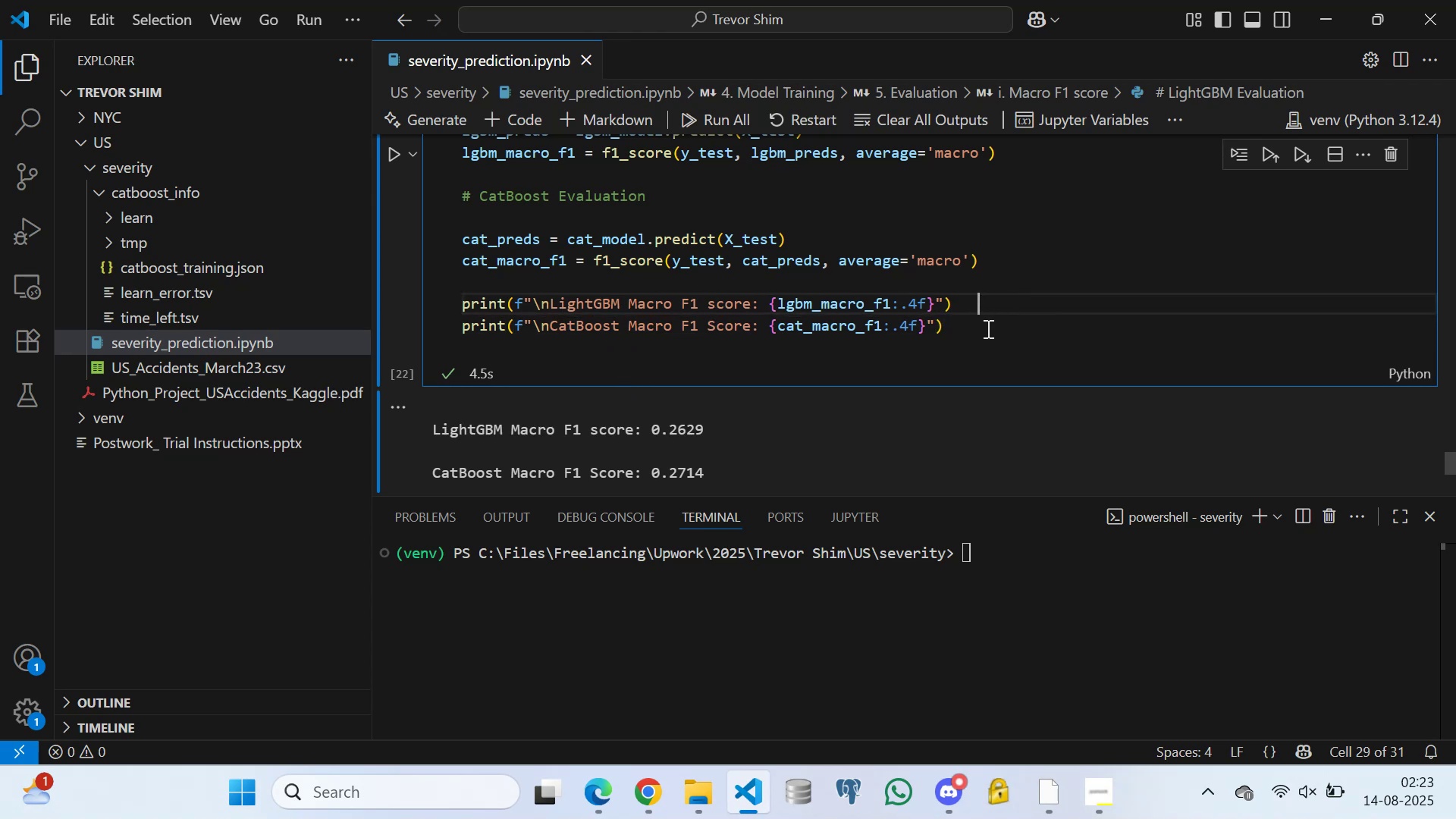 
left_click([987, 328])
 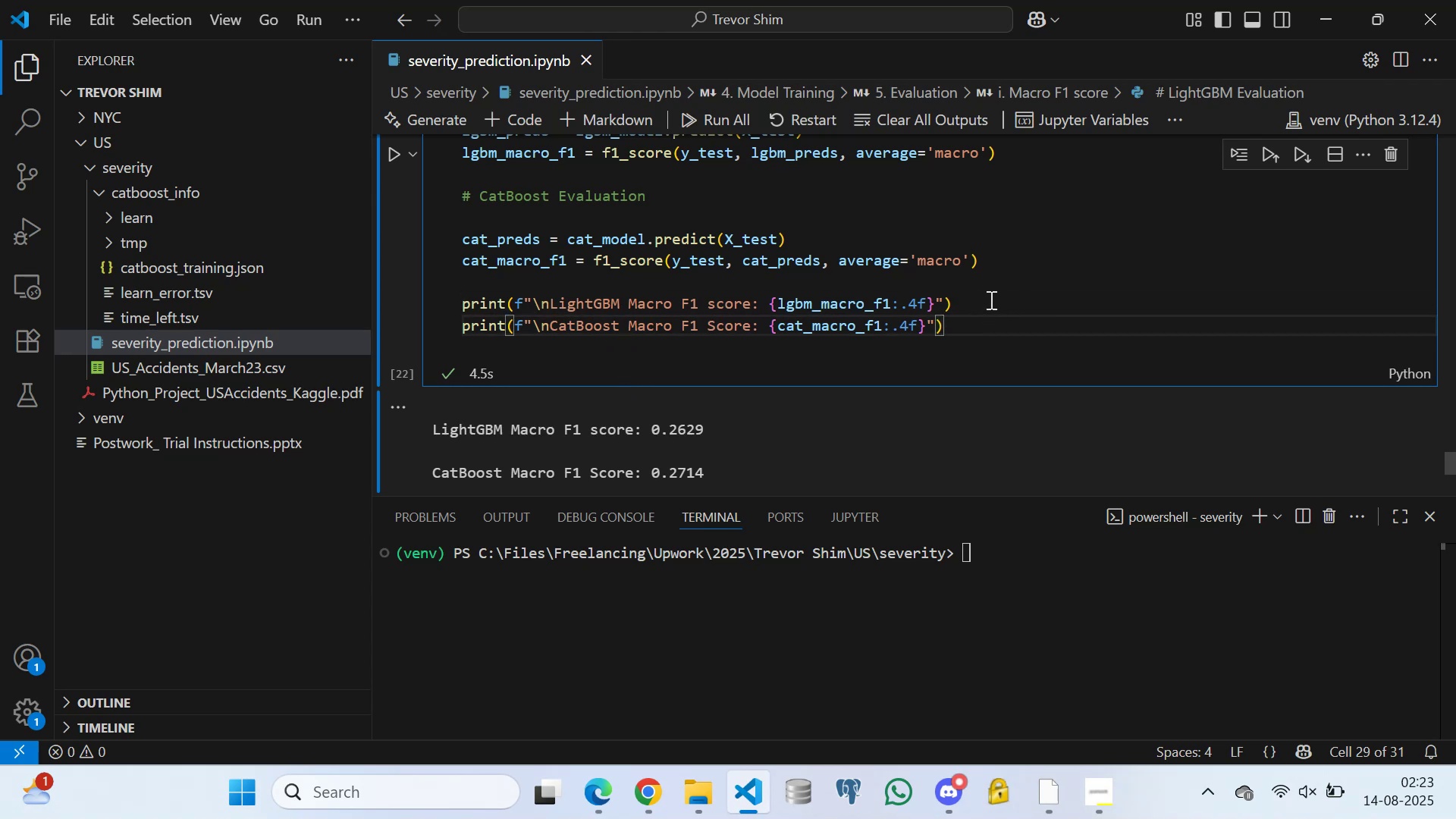 
left_click([990, 300])
 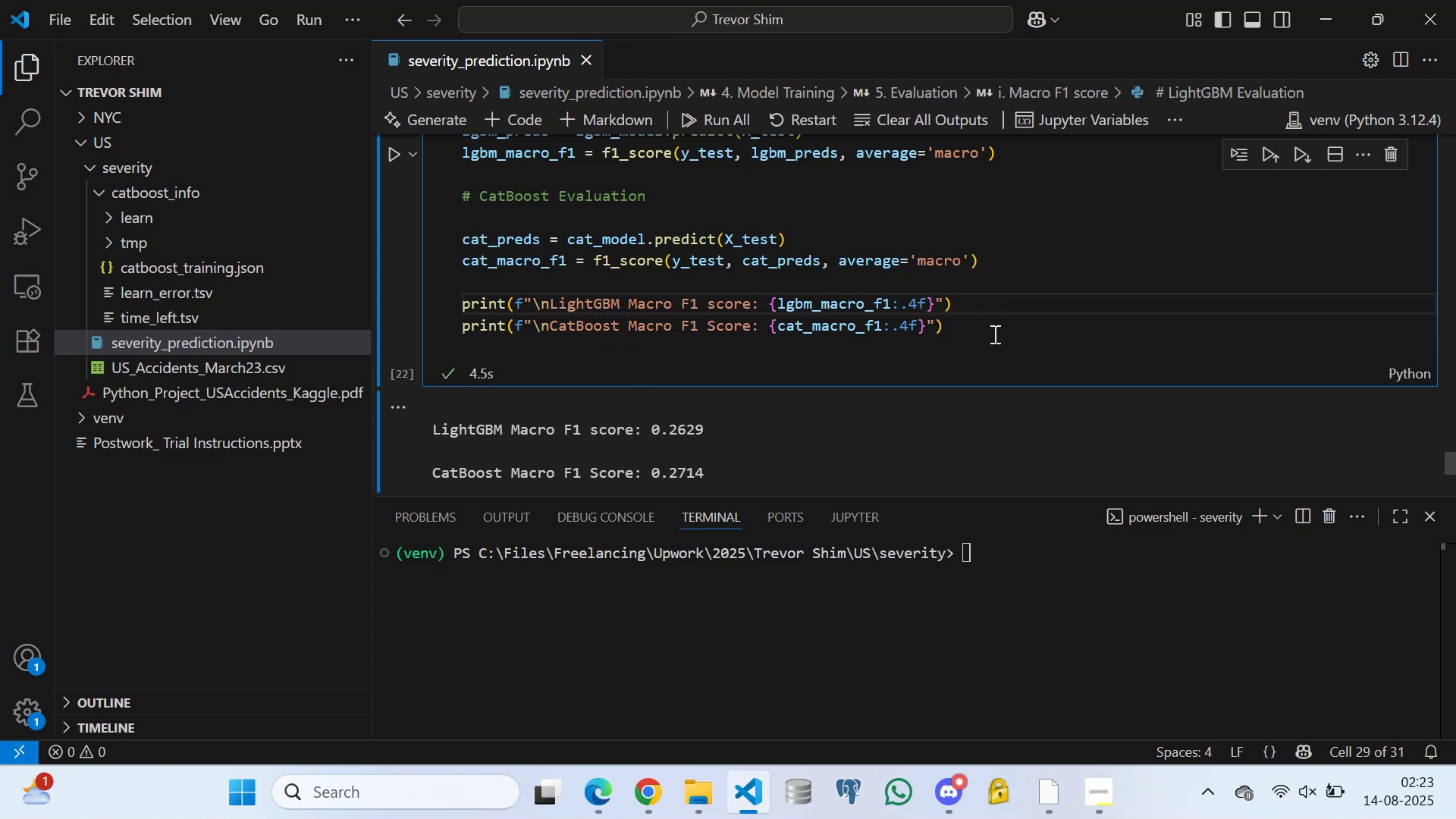 
left_click([993, 334])
 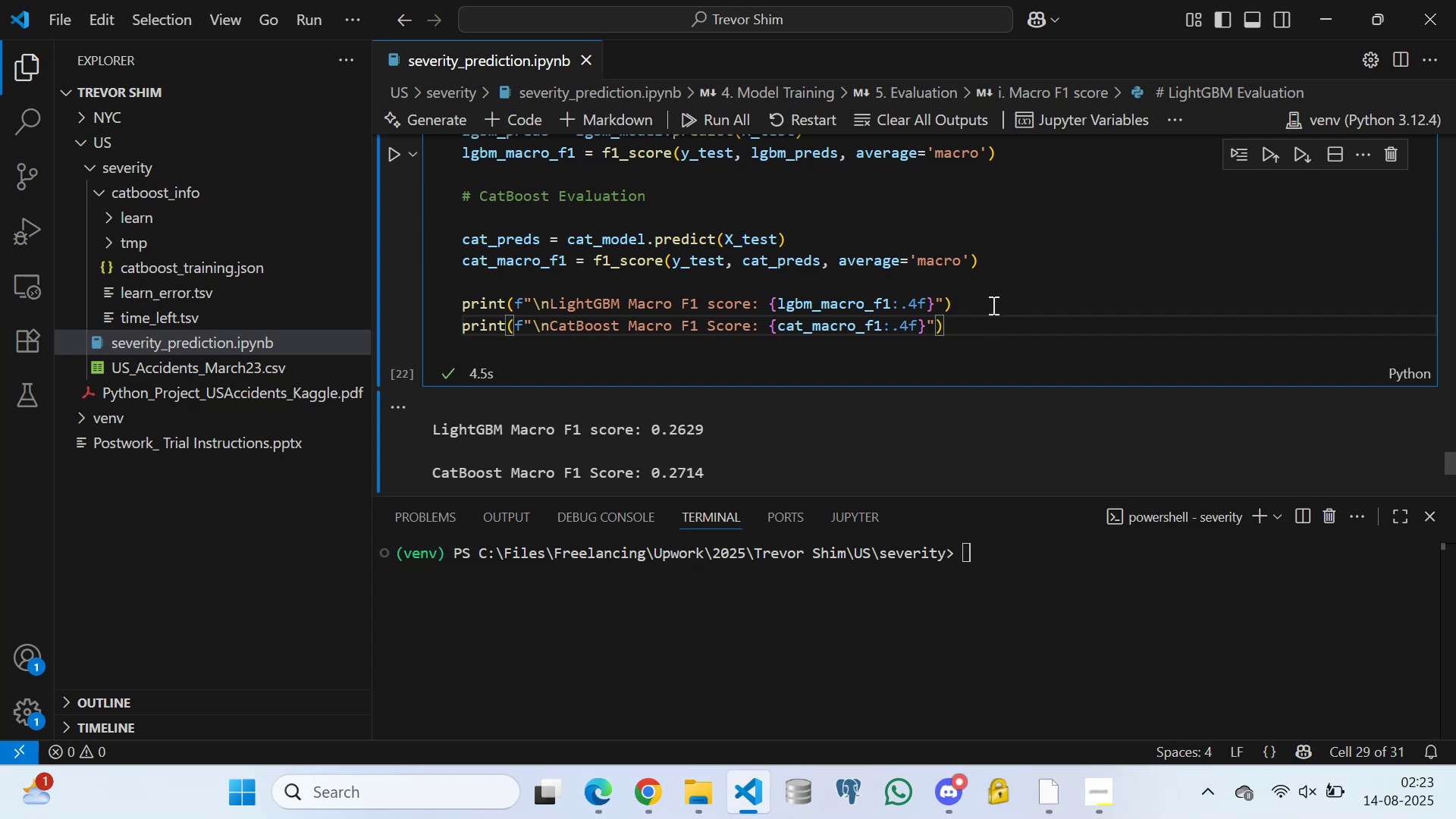 
left_click([991, 304])
 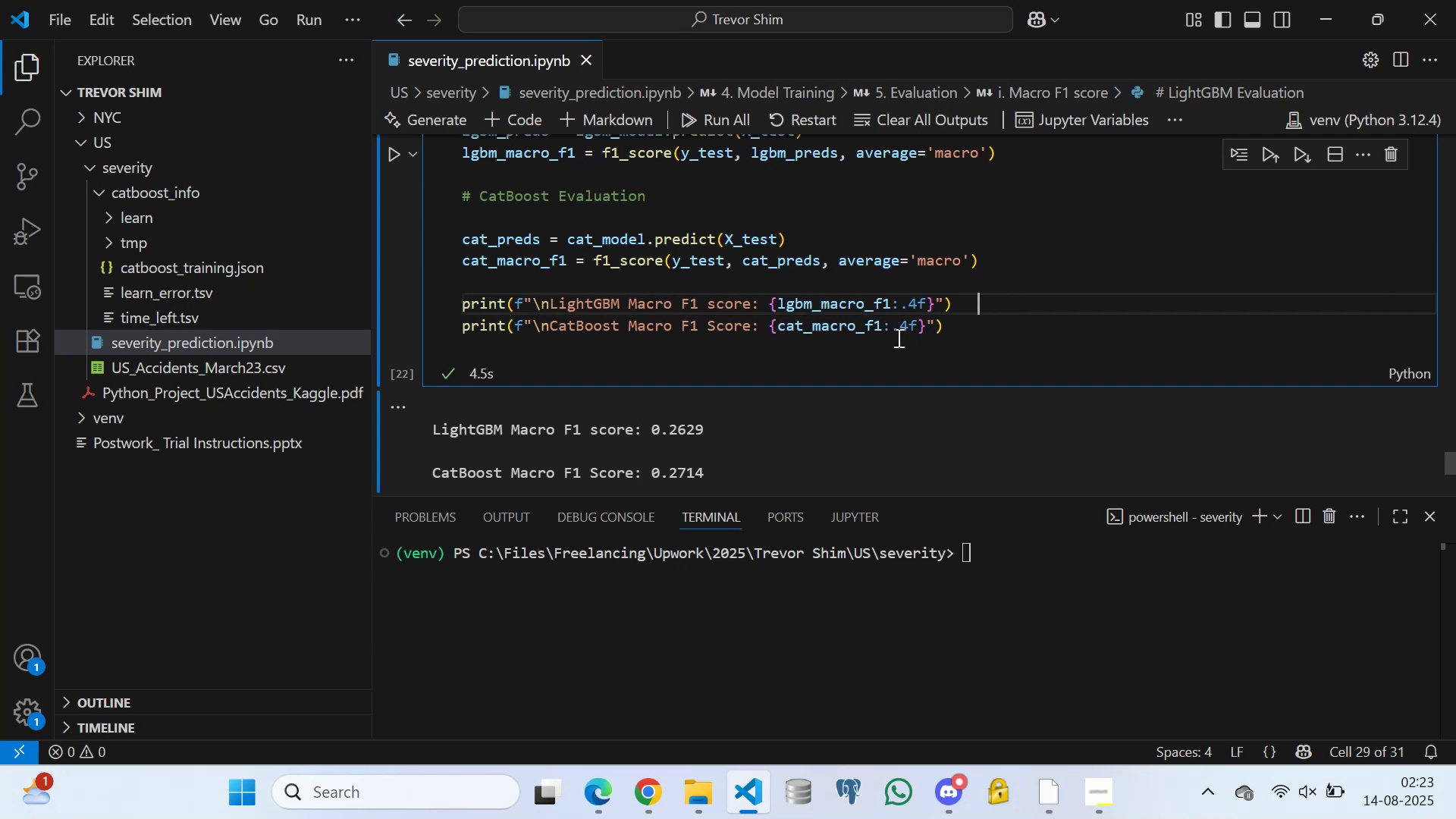 
wait(7.02)
 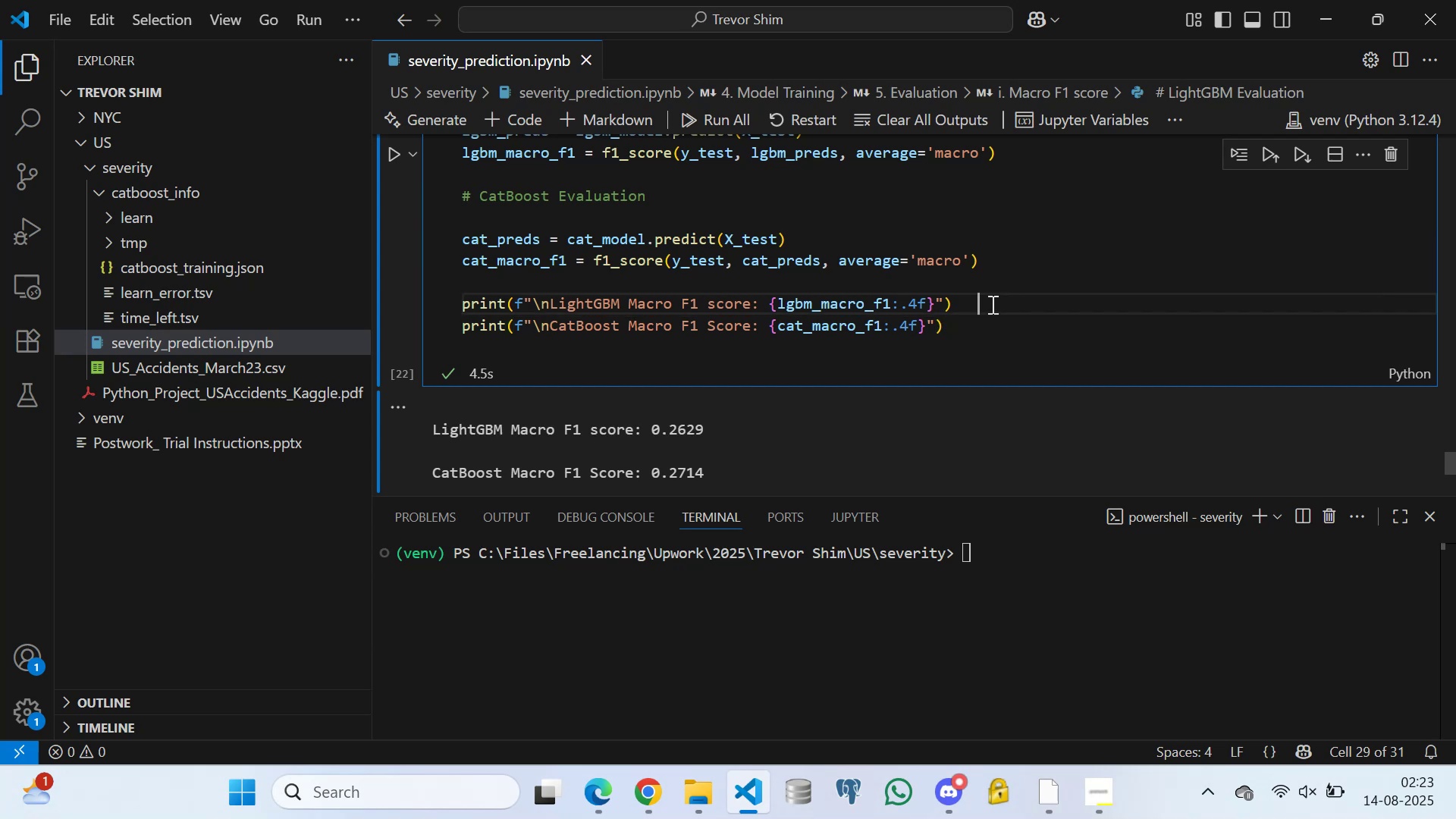 
left_click([1002, 318])
 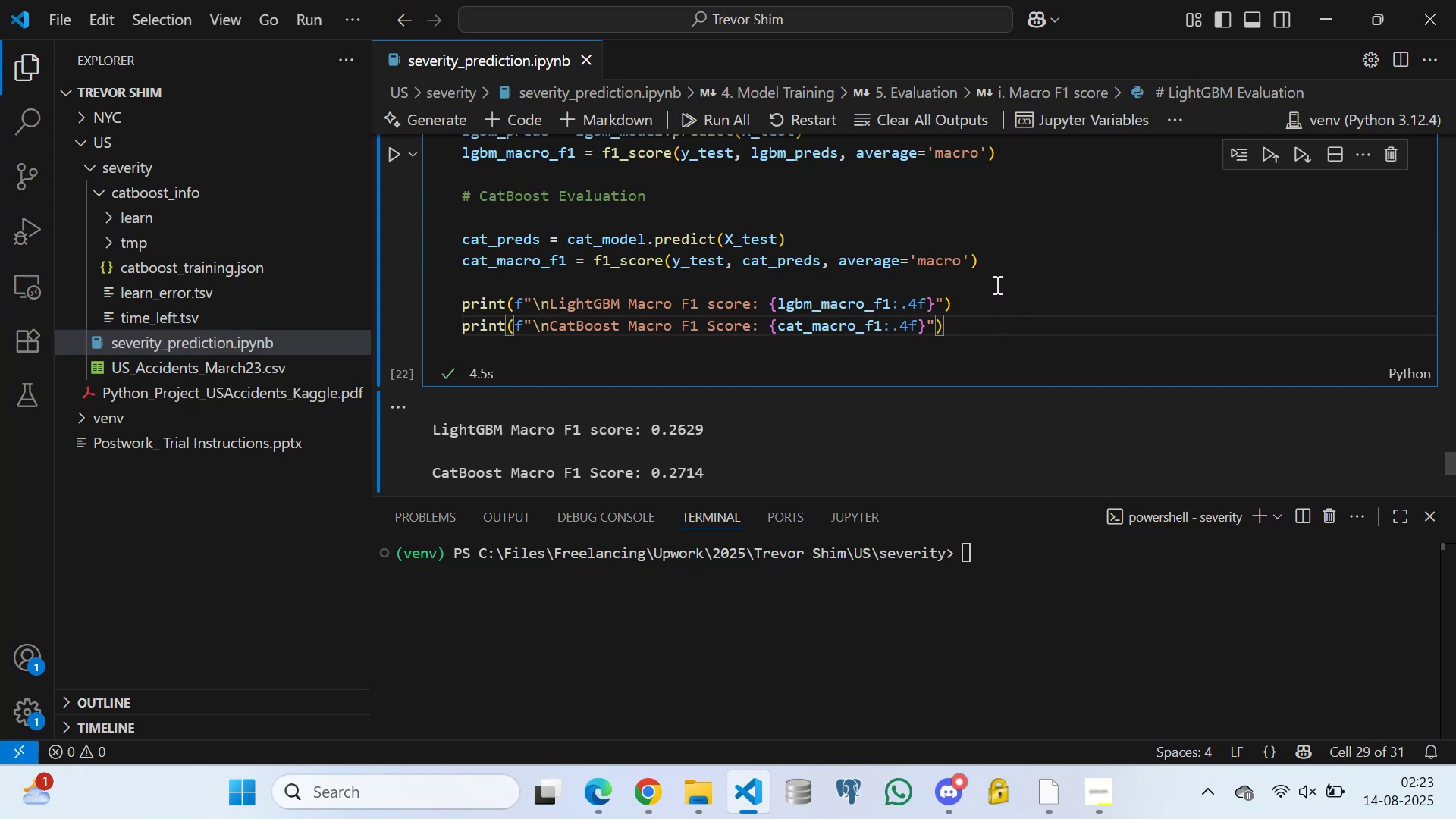 
left_click([996, 284])
 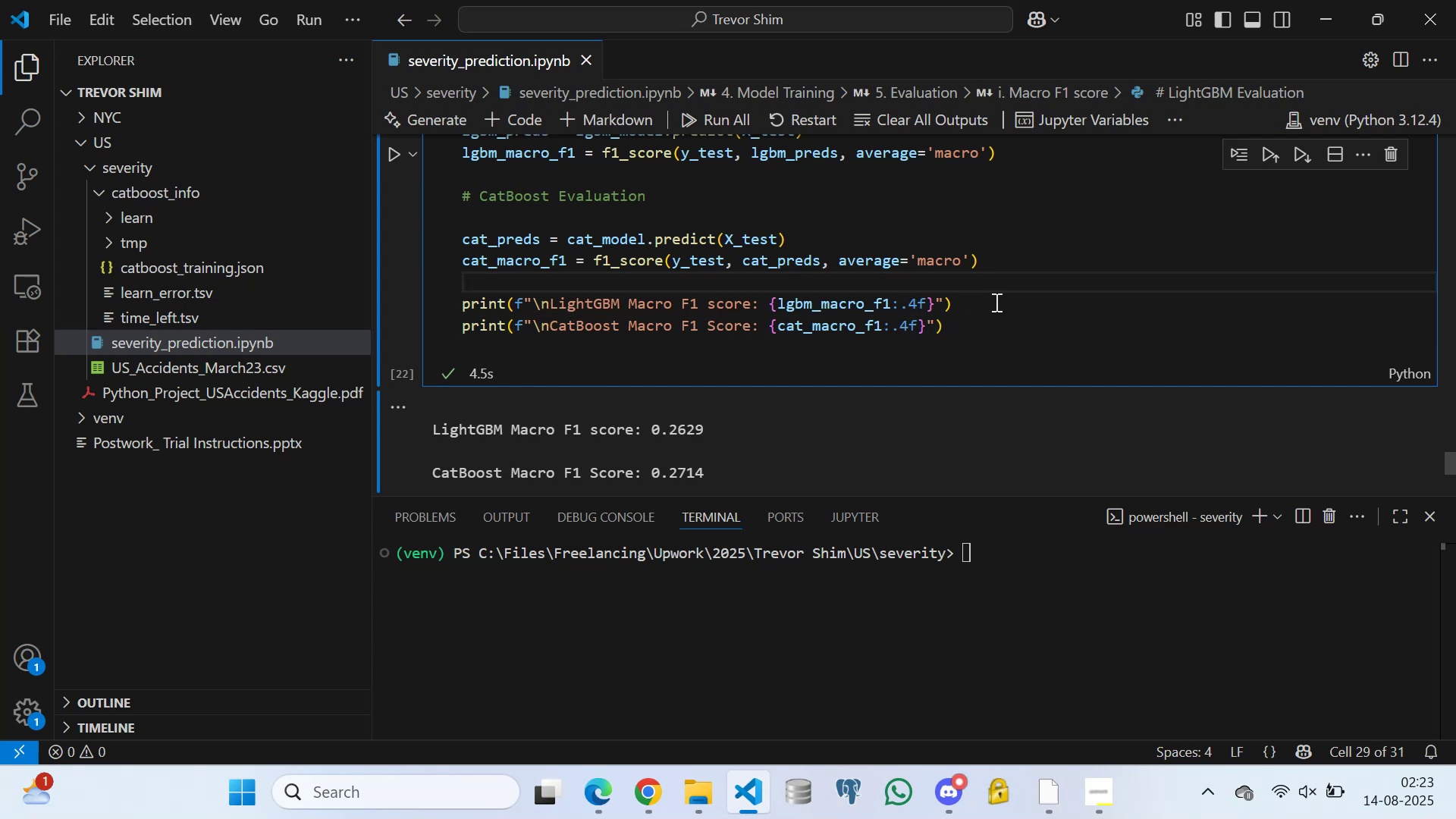 
left_click([992, 298])
 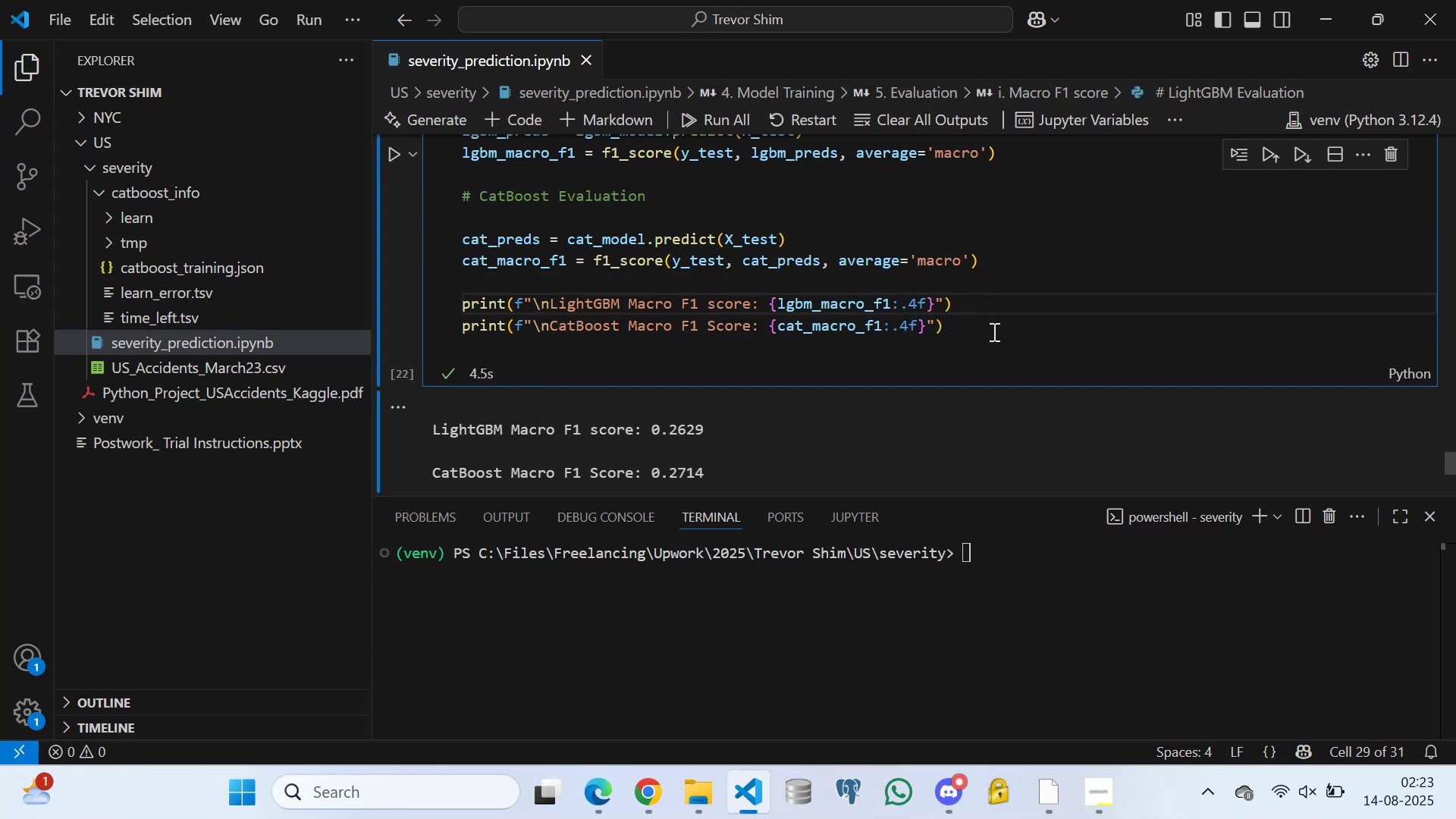 
left_click([993, 331])
 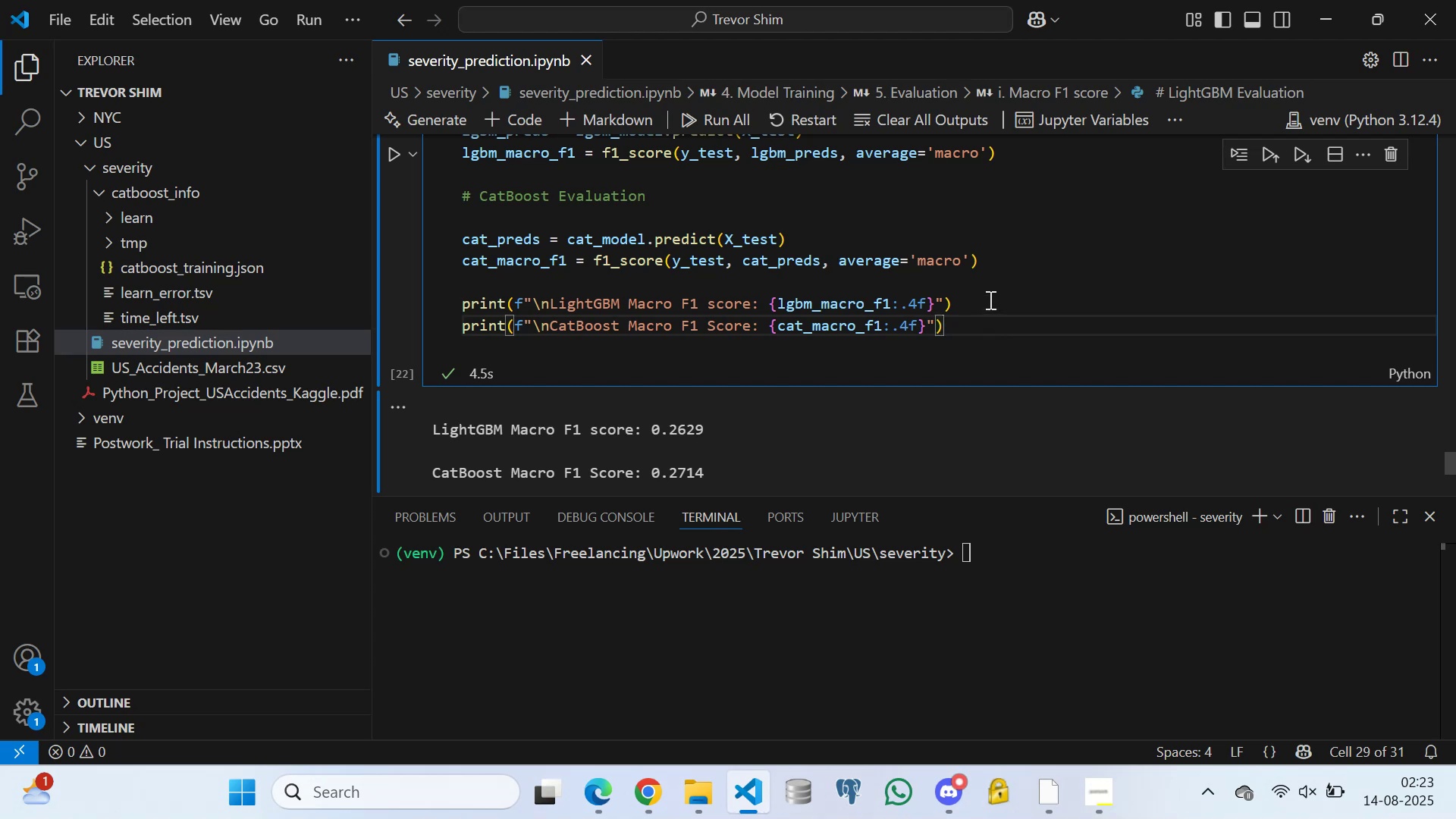 
left_click([989, 300])
 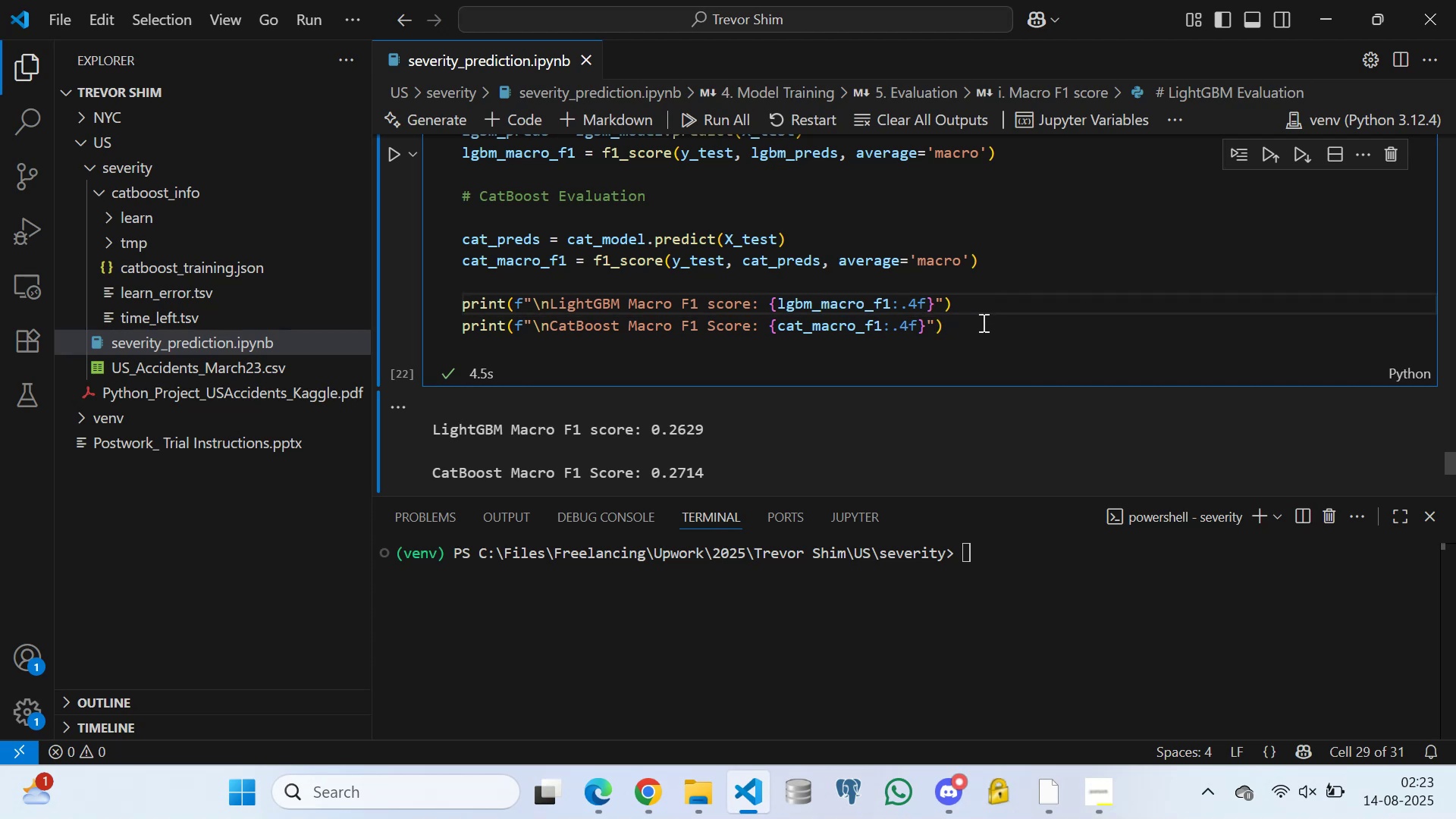 
left_click([982, 322])
 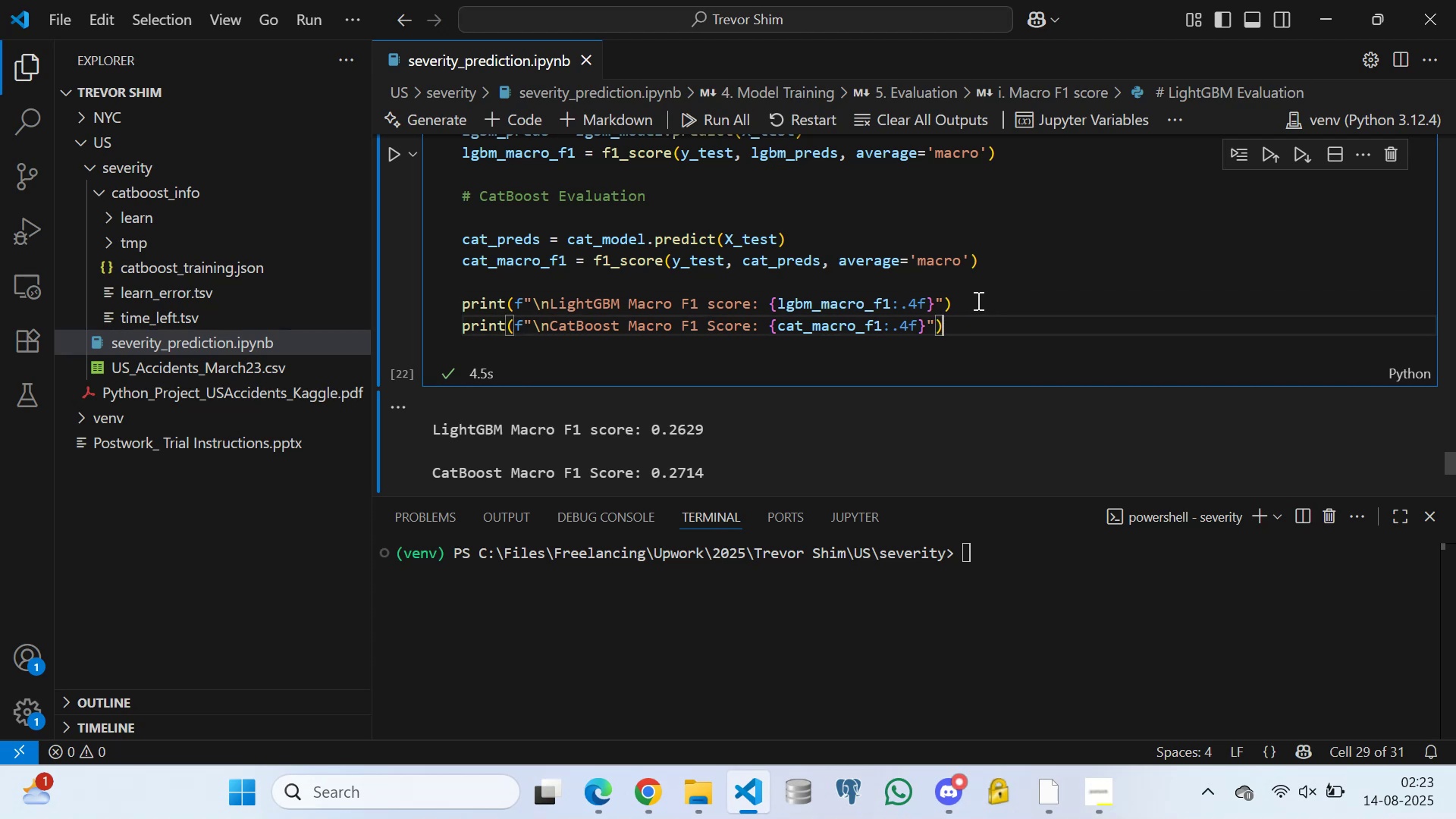 
left_click([977, 300])
 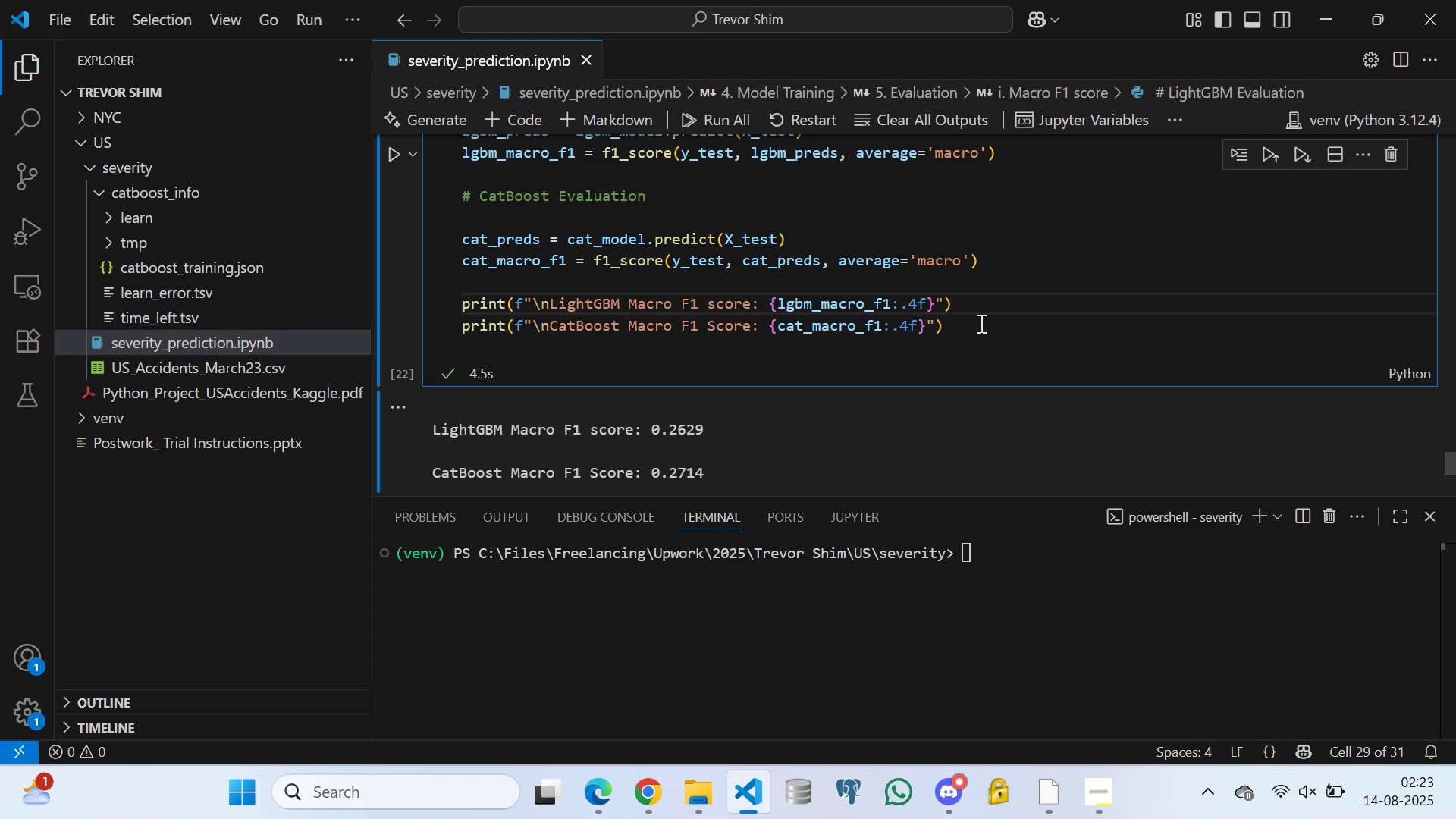 
left_click([980, 323])
 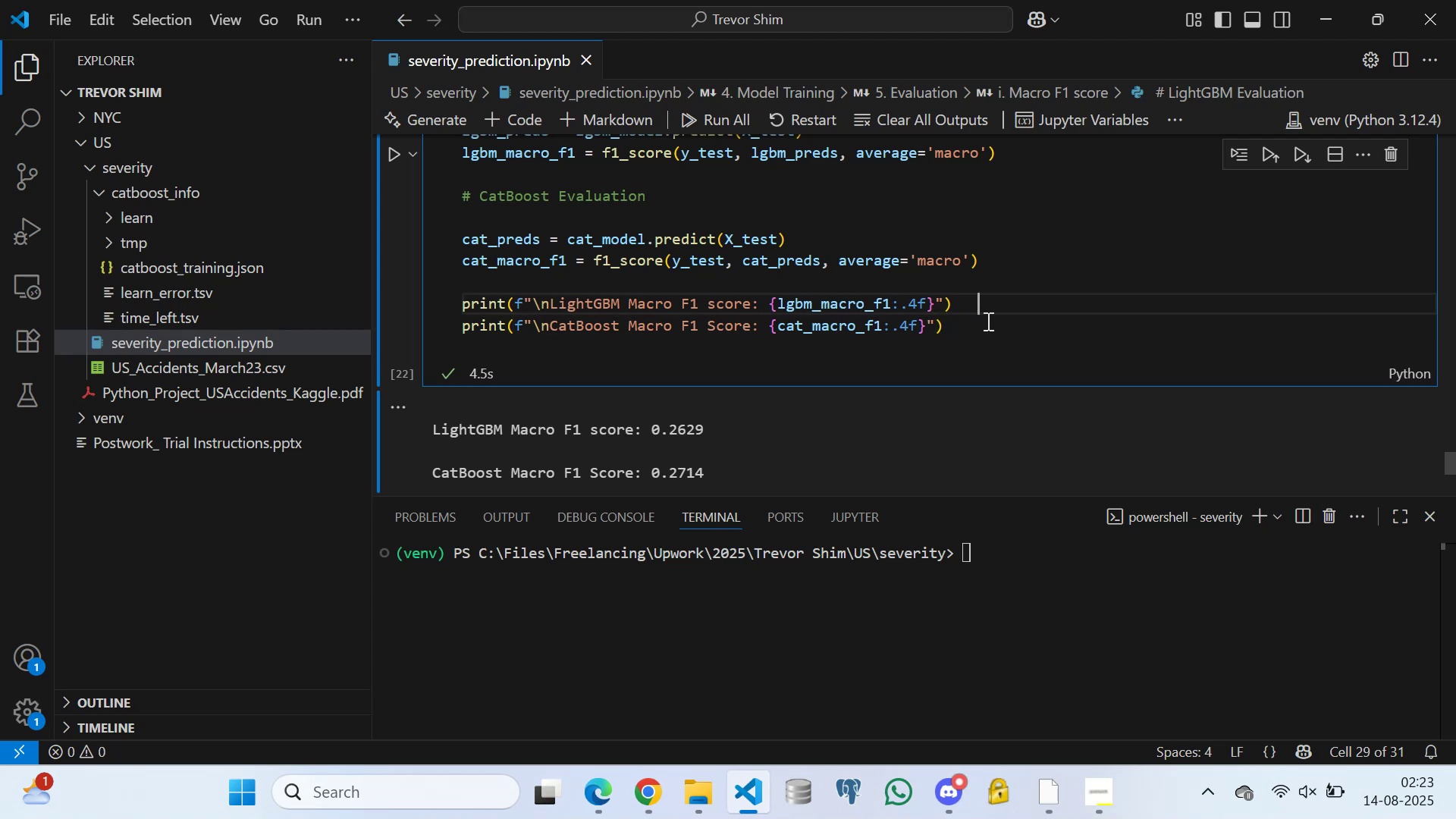 
left_click([990, 326])
 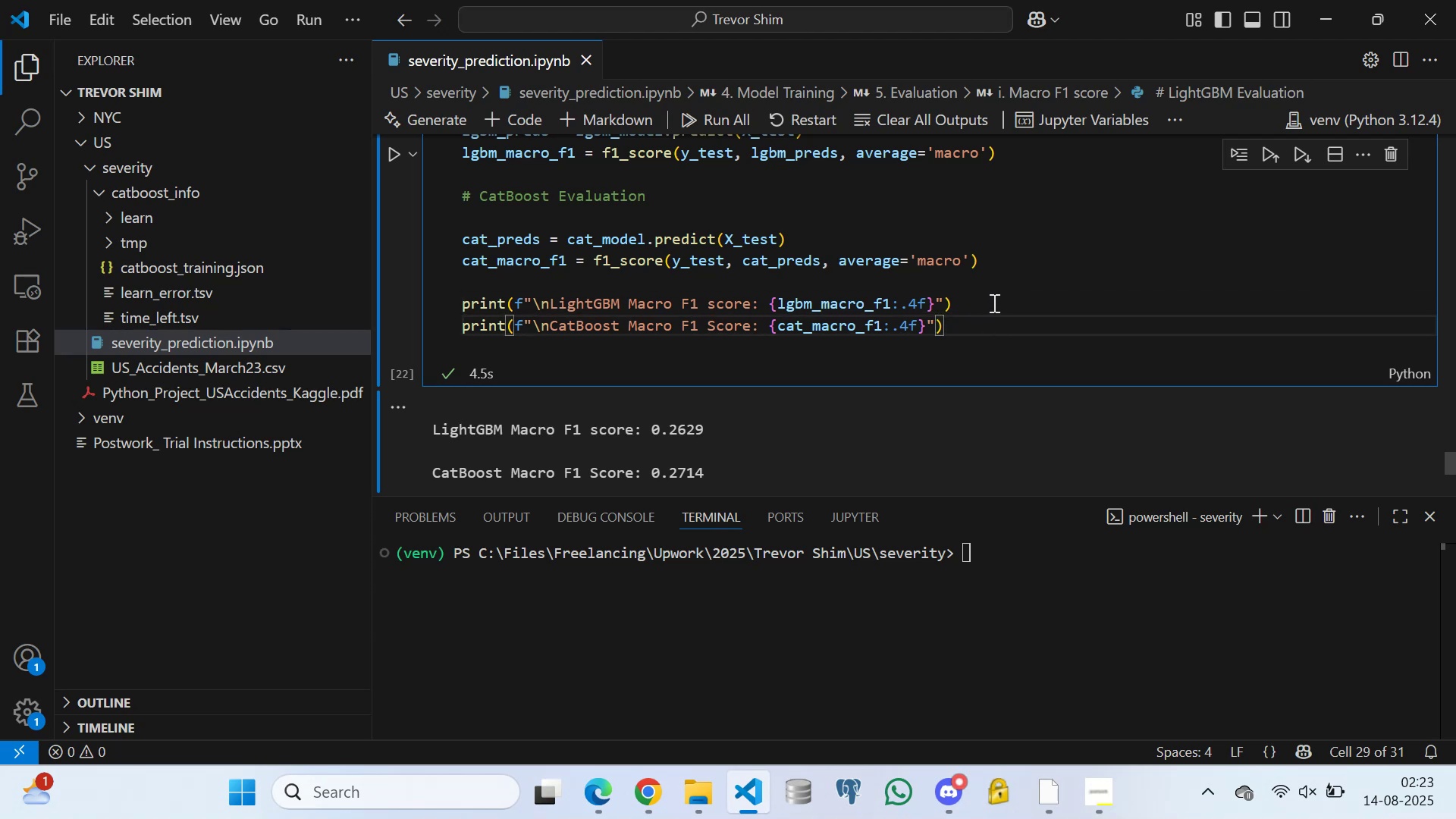 
left_click([993, 301])
 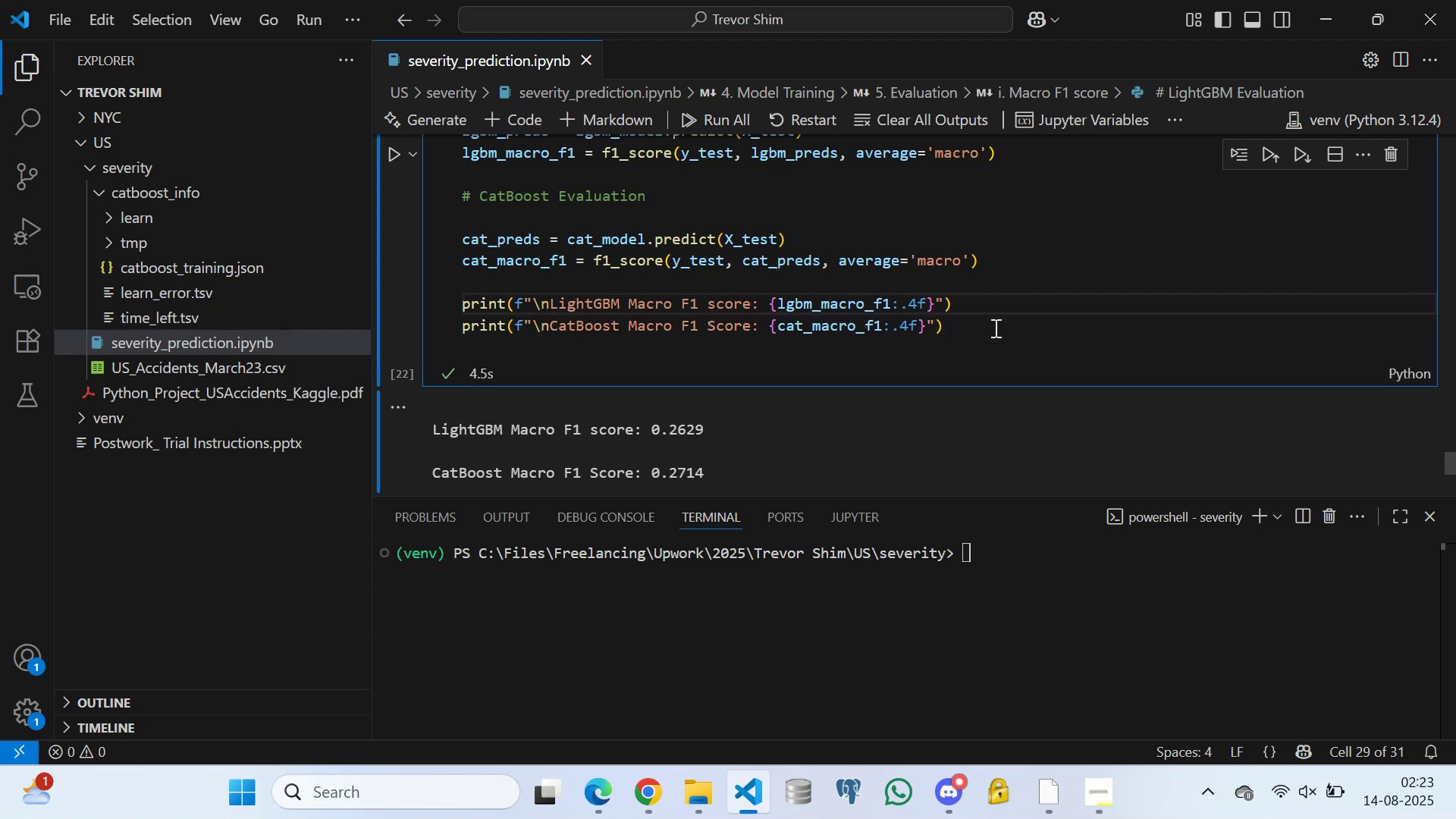 
left_click([994, 328])
 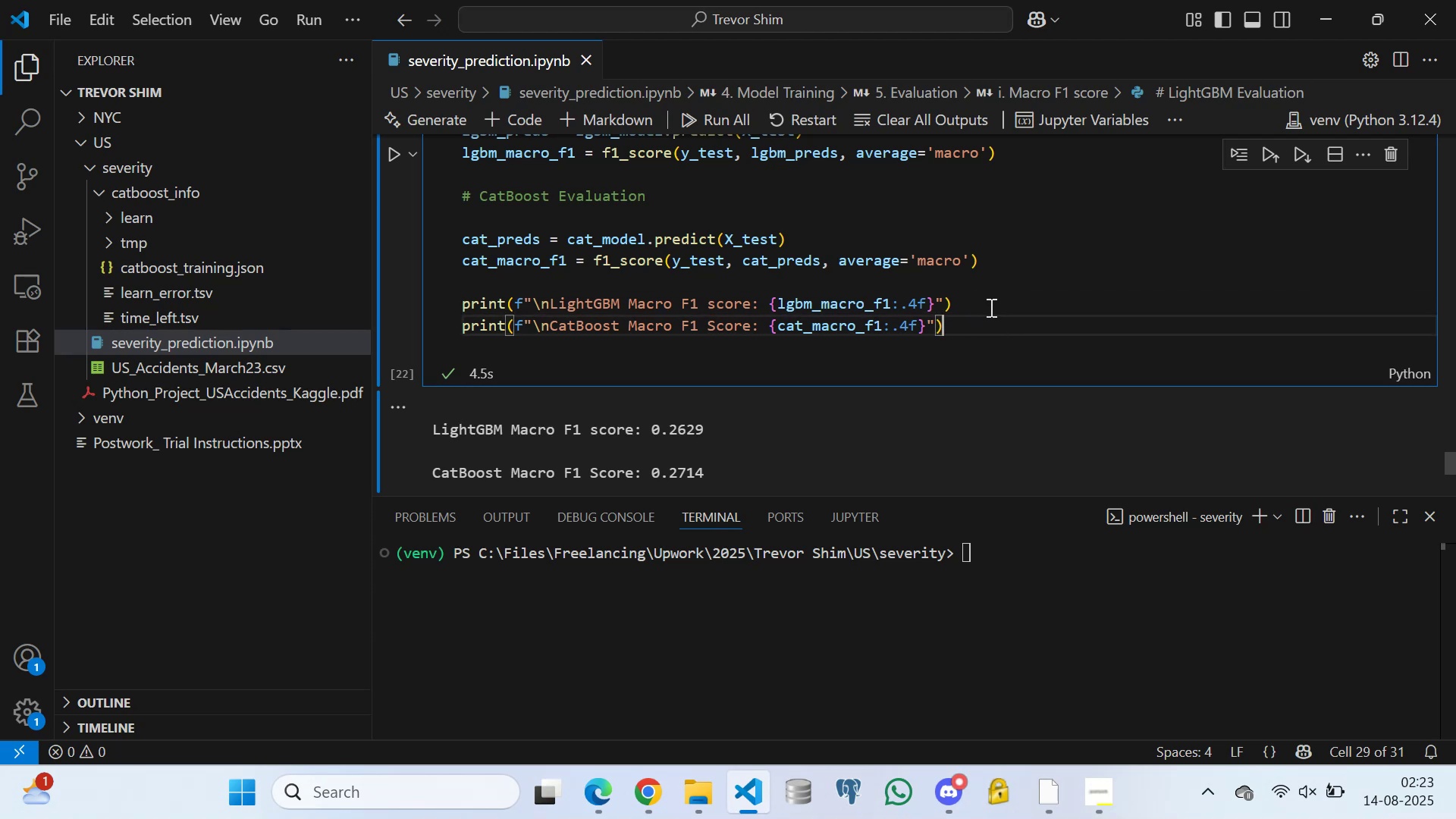 
left_click([989, 306])
 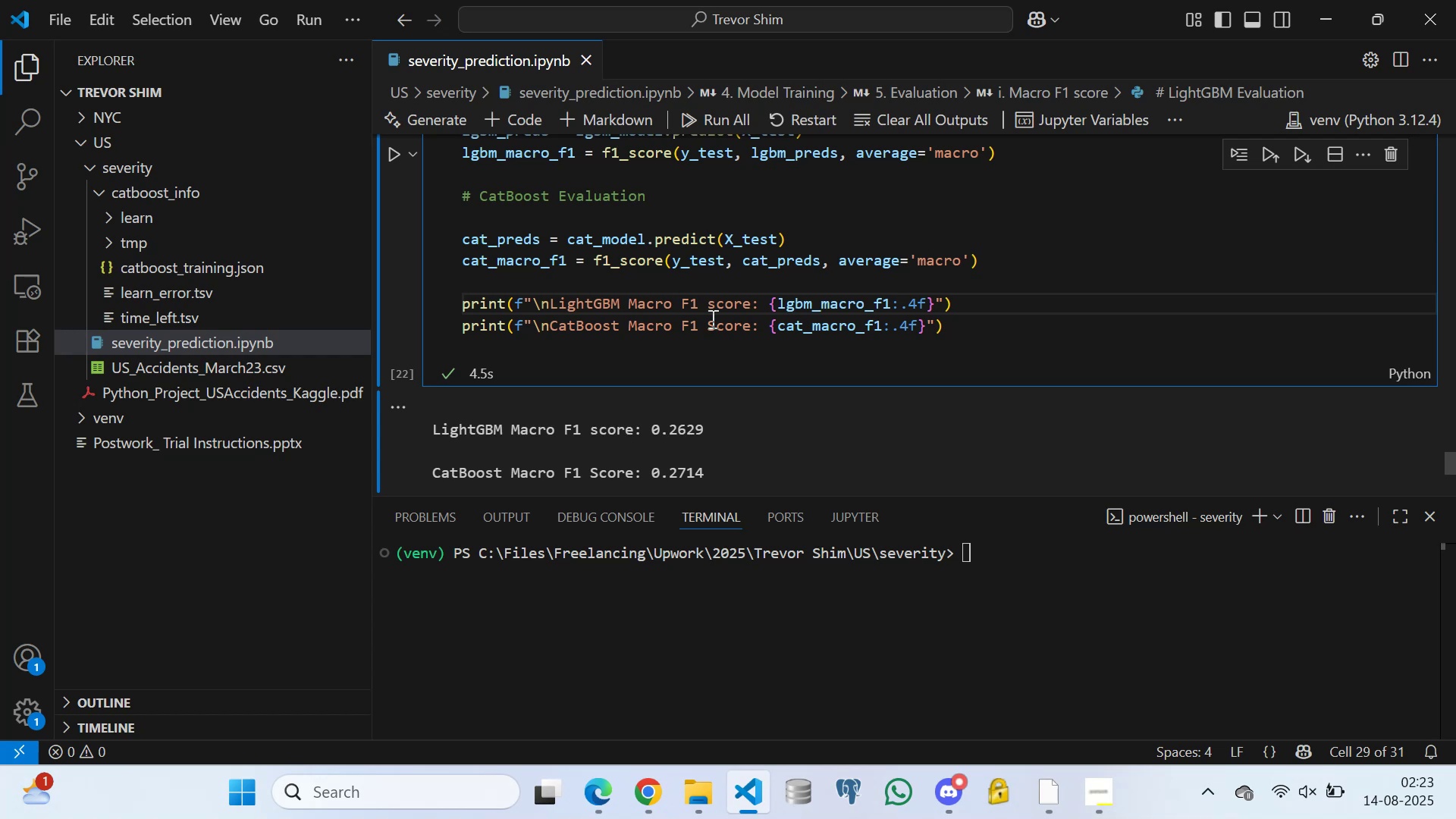 
left_click([758, 277])
 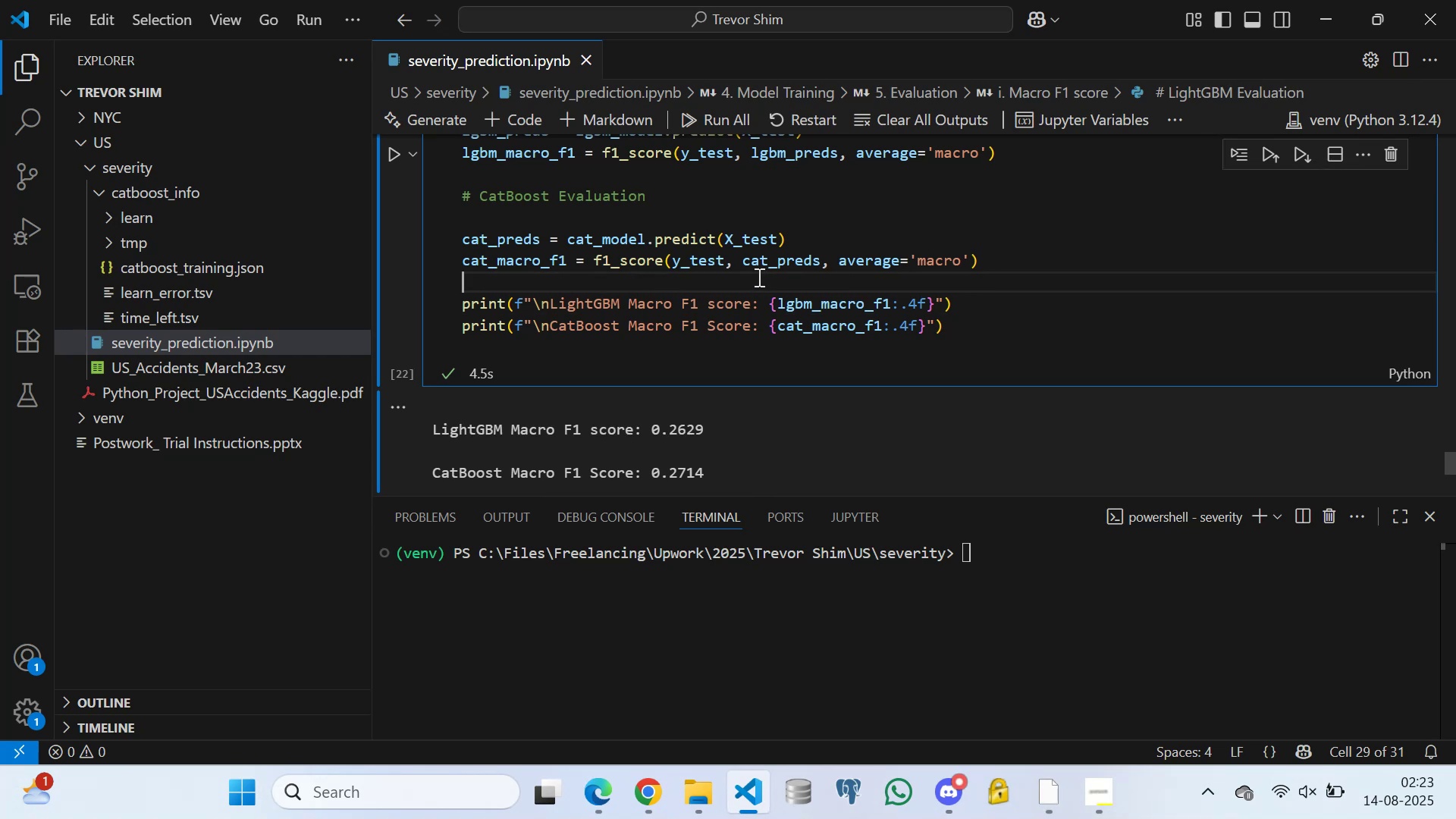 
wait(7.1)
 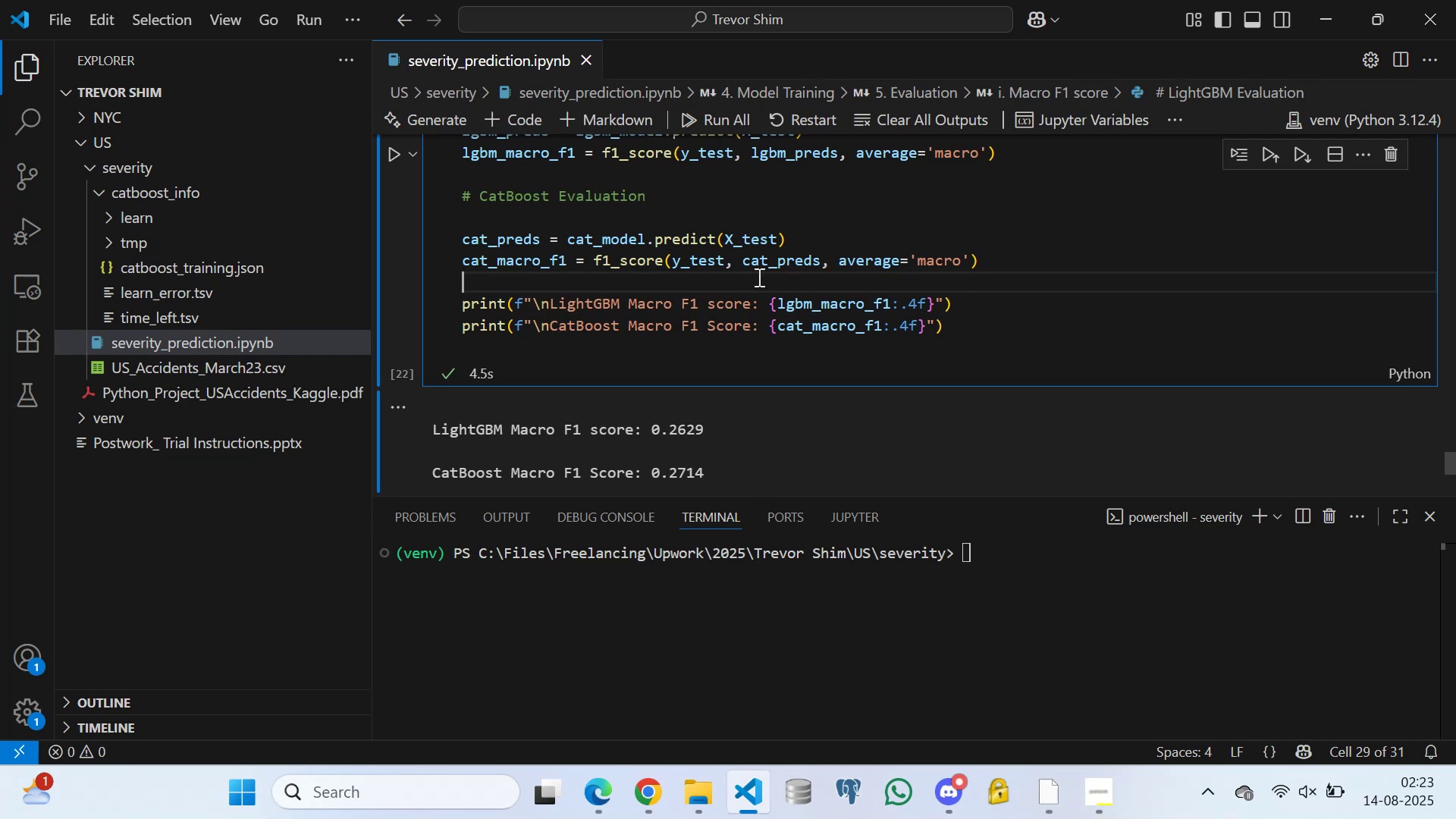 
left_click([1000, 334])
 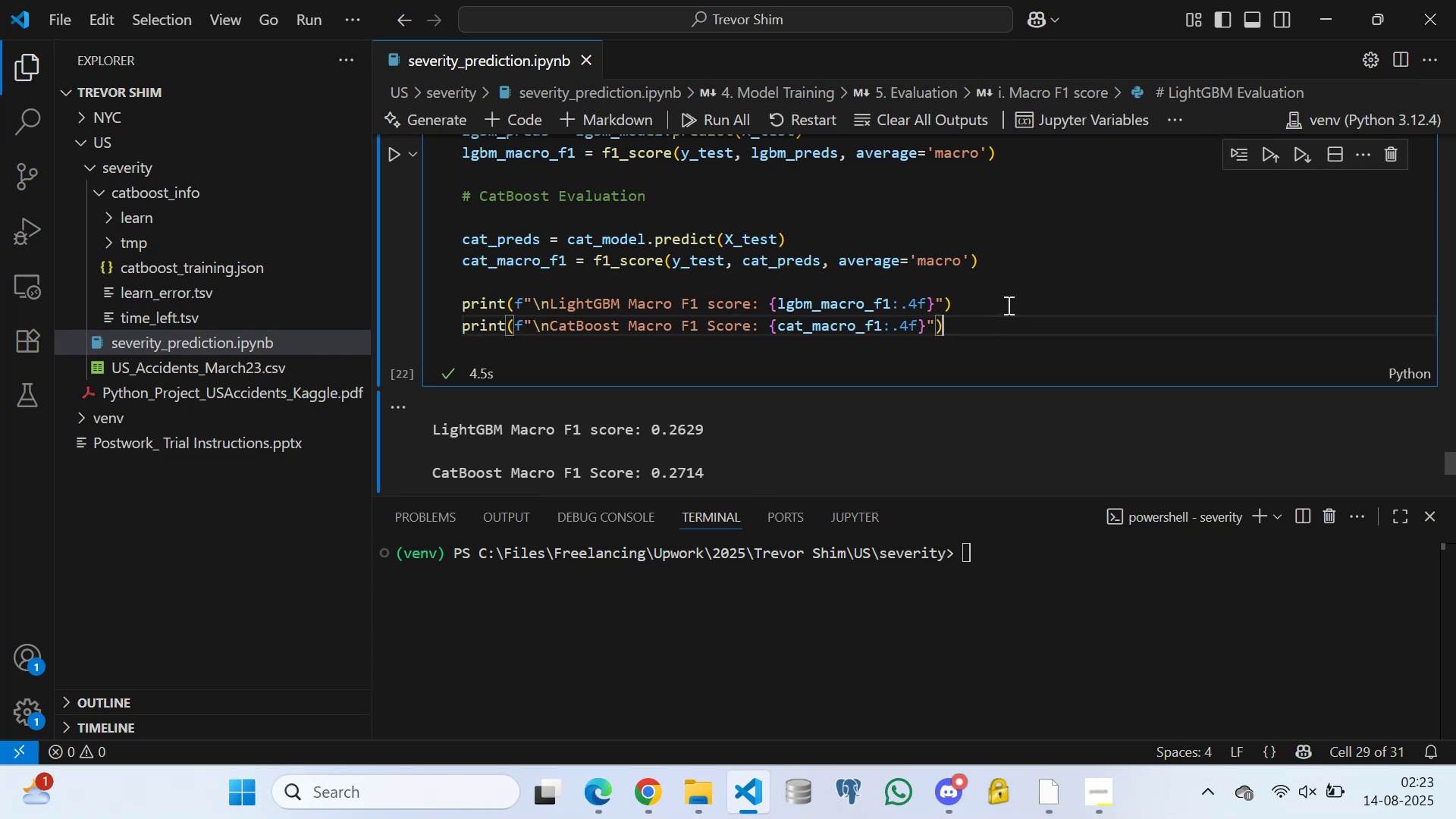 
left_click([1007, 305])
 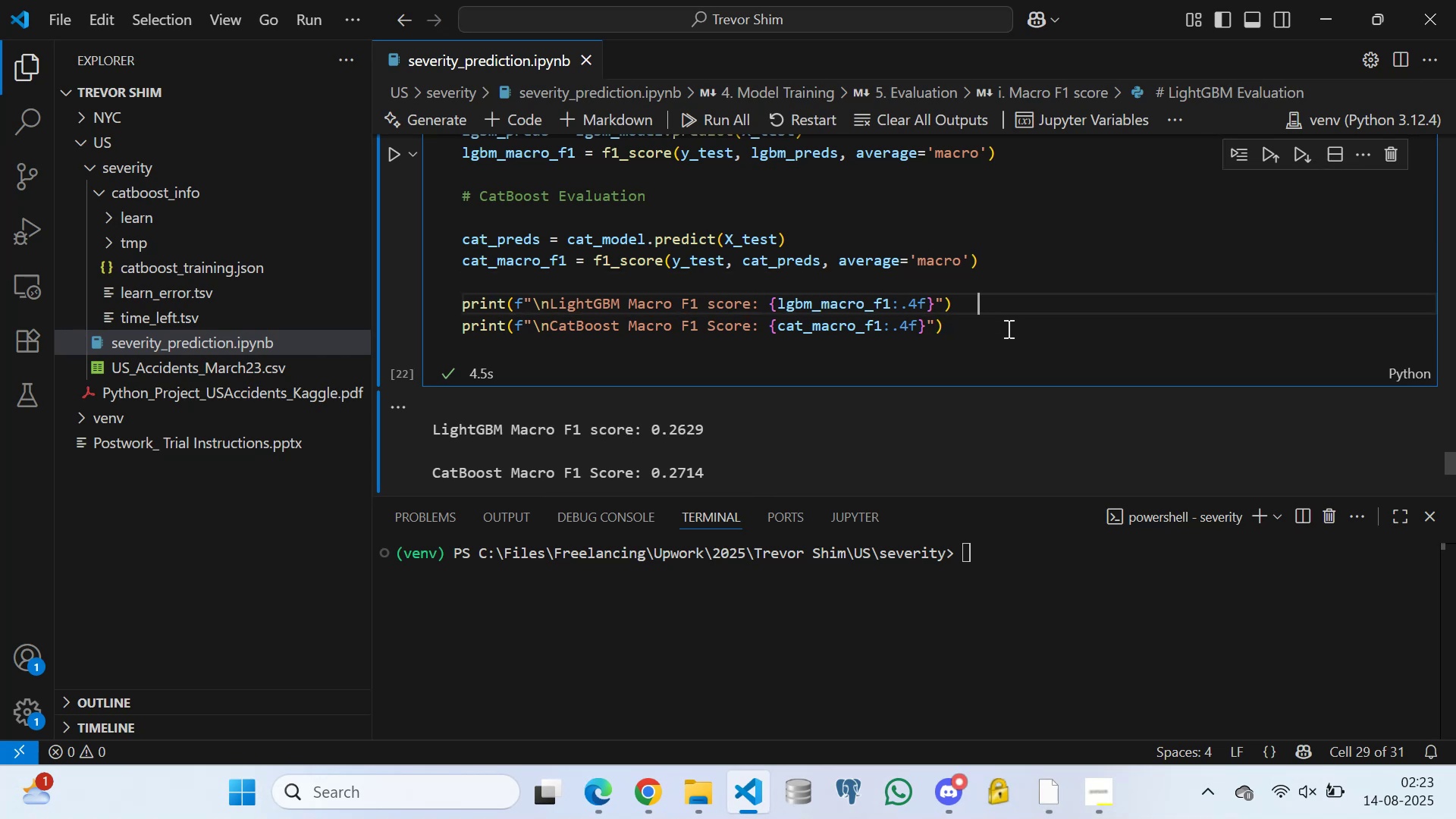 
left_click([1007, 328])
 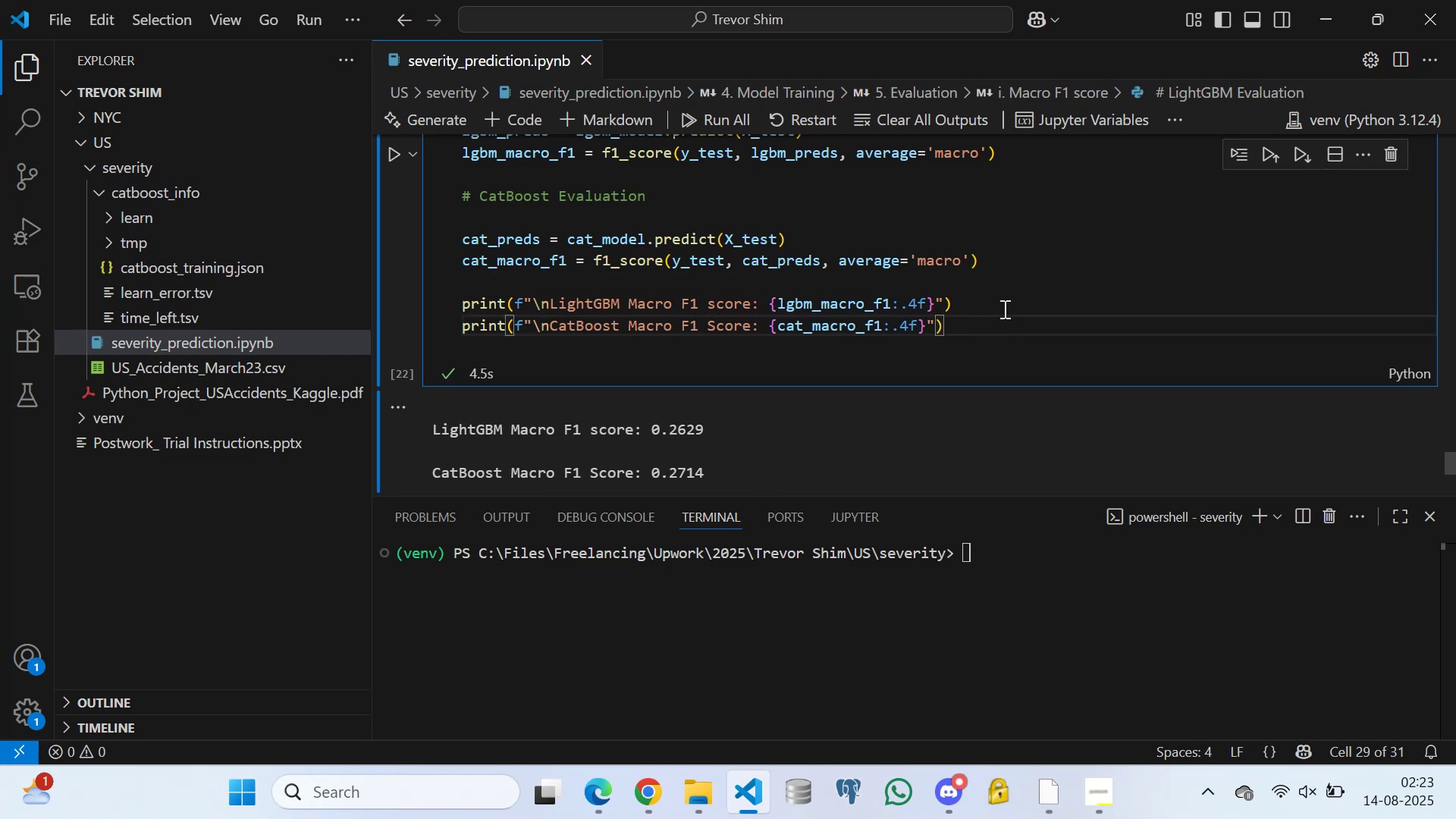 
left_click([1003, 302])
 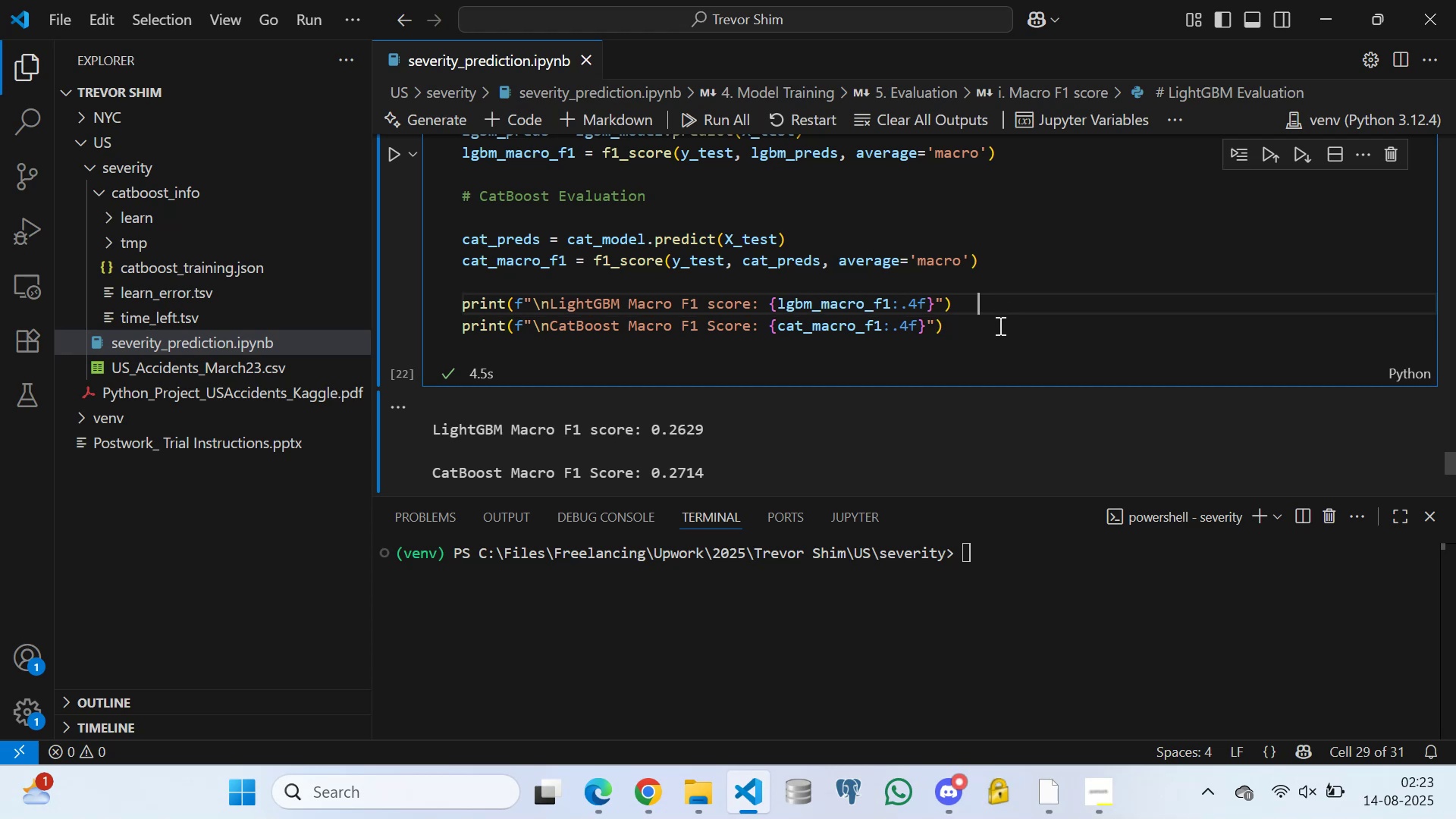 
left_click([999, 326])
 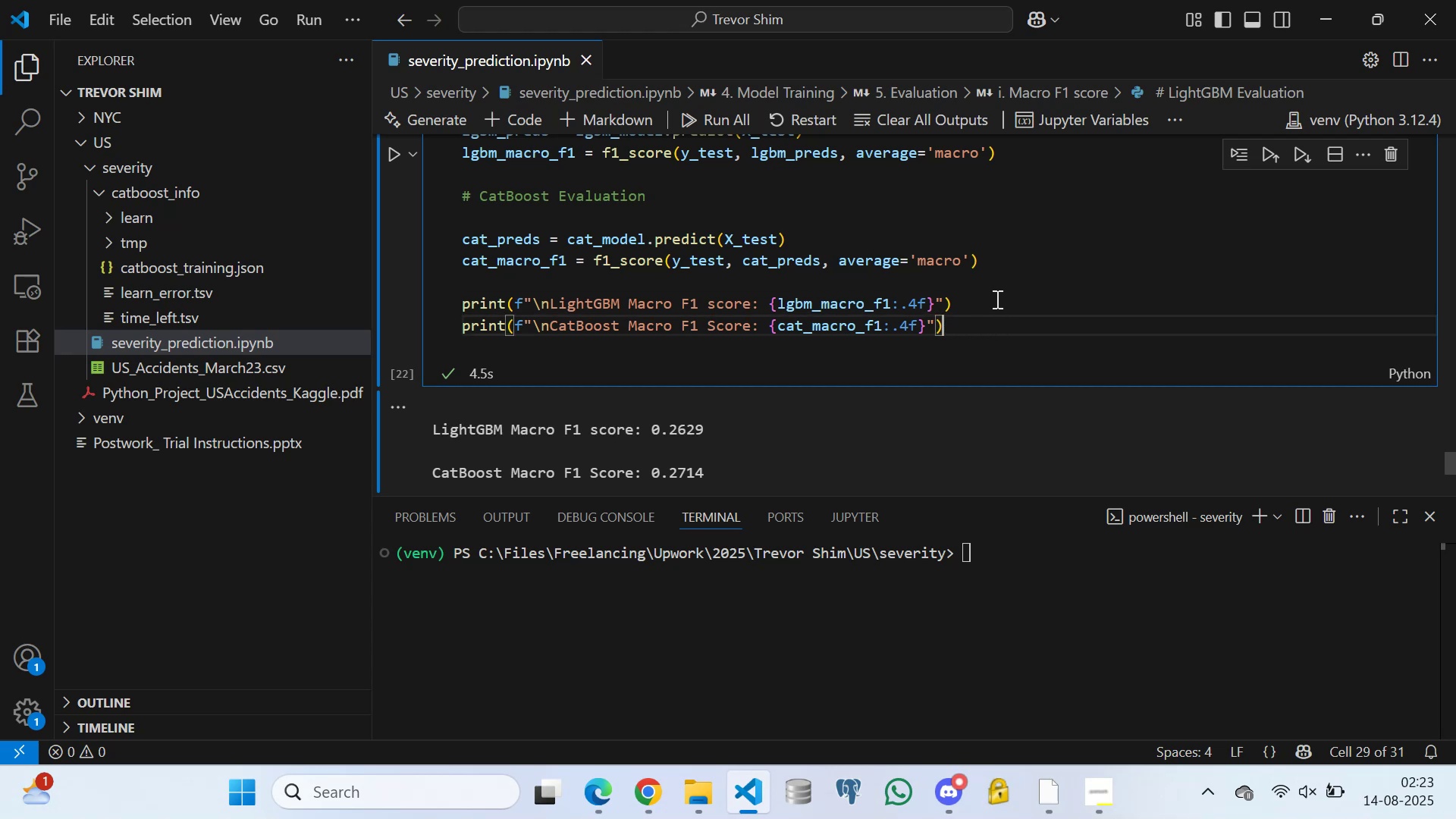 
left_click([996, 299])
 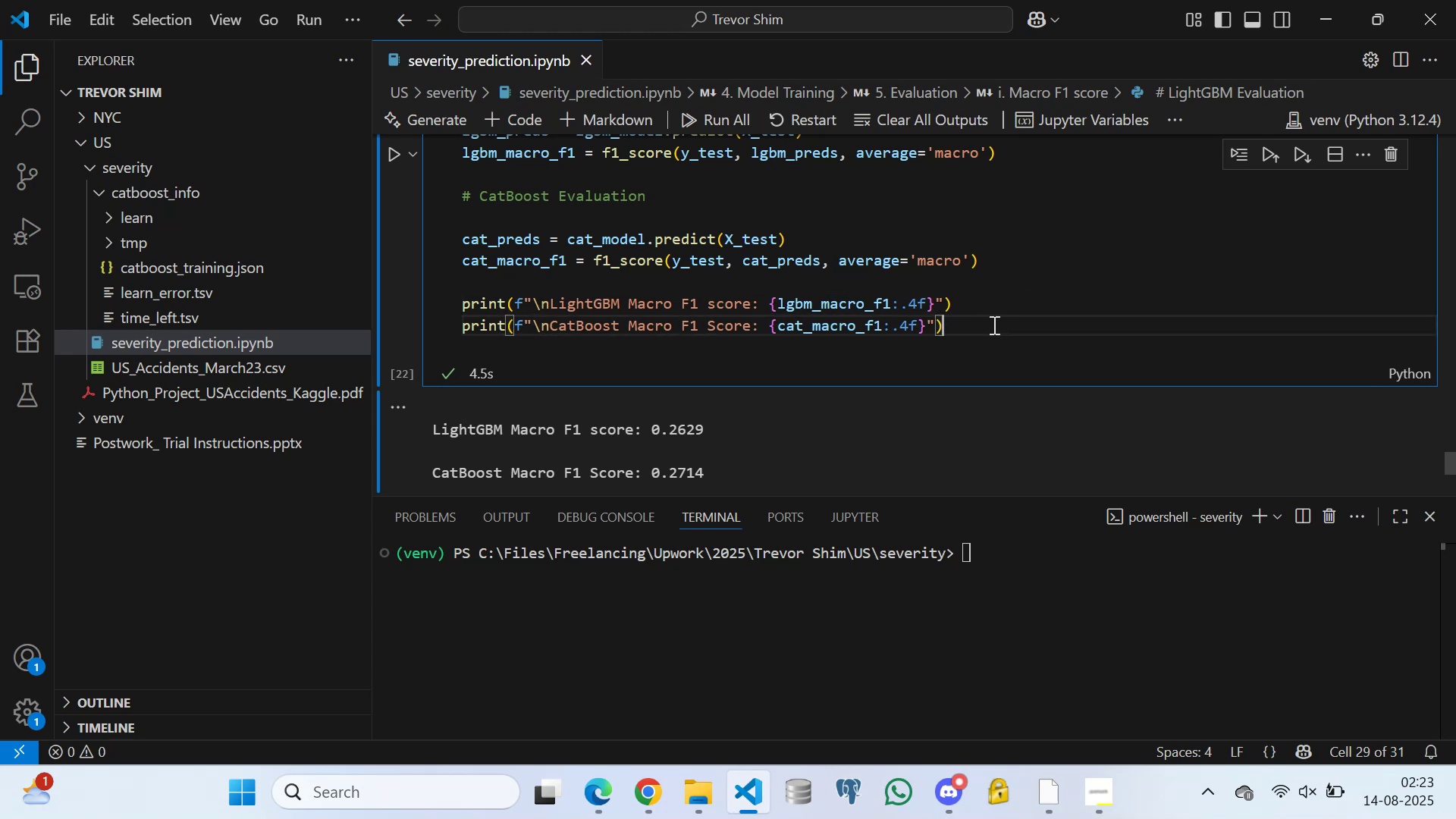 
left_click([988, 303])
 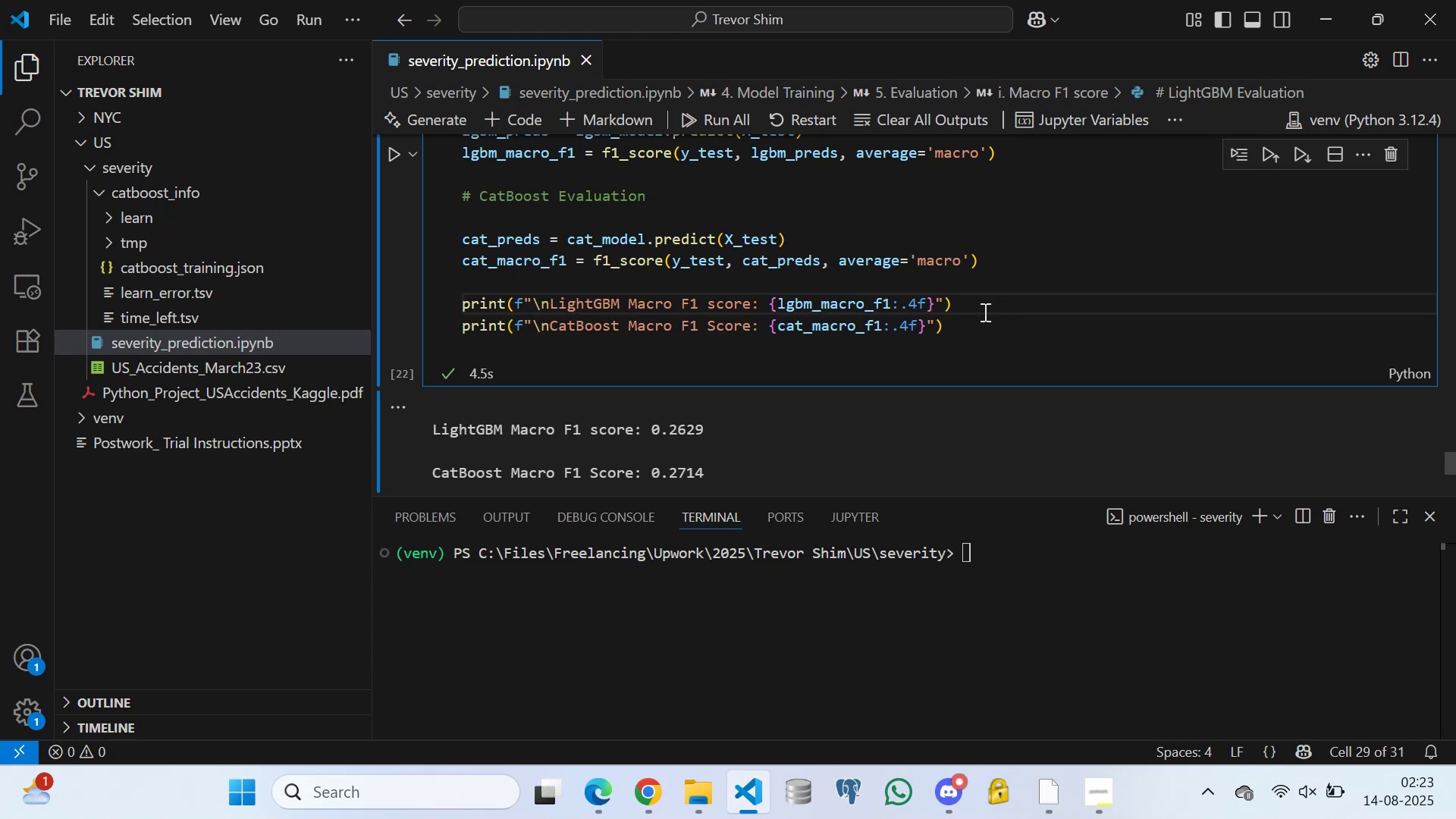 
key(Space)
 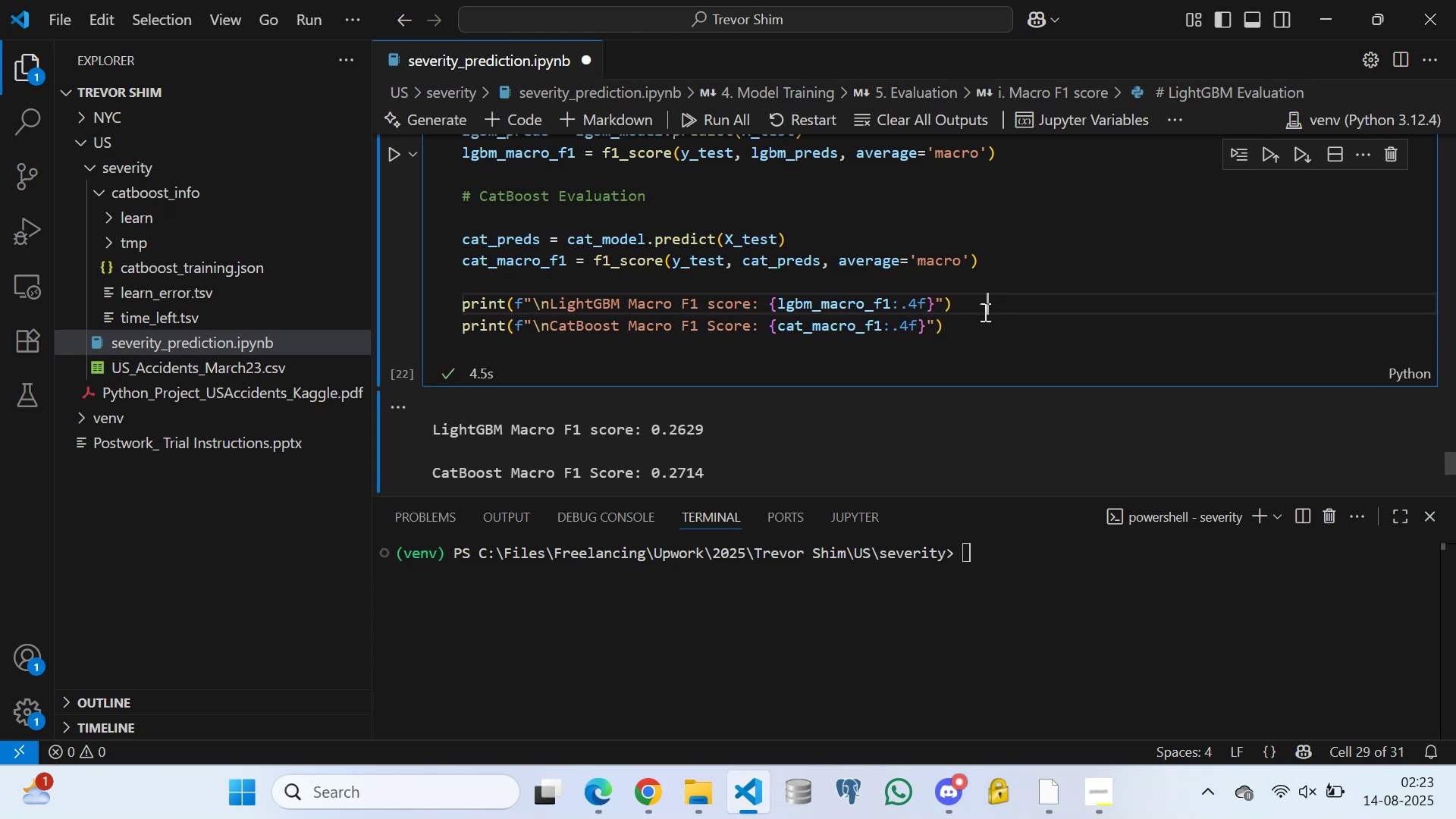 
key(Space)
 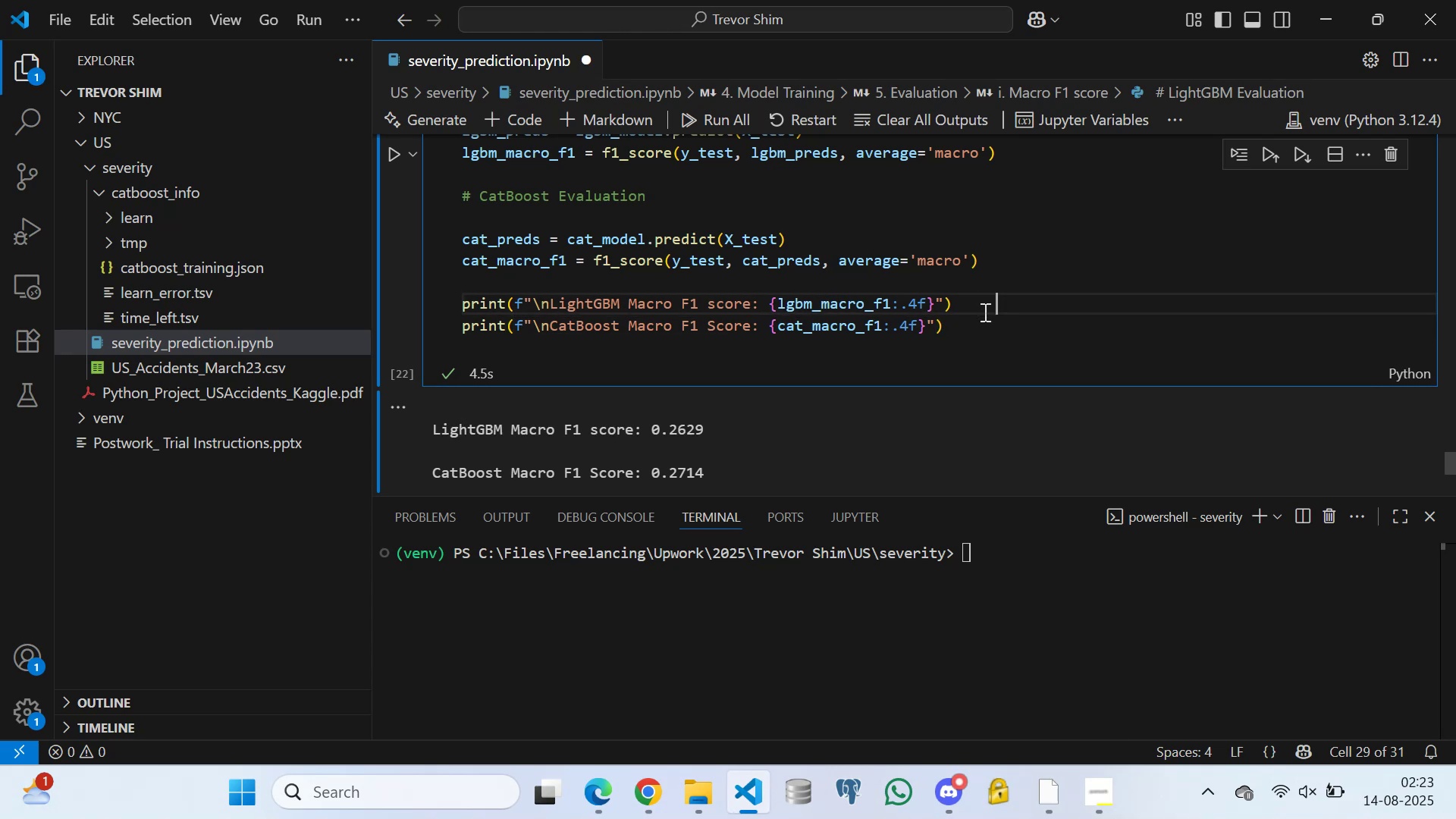 
key(Space)
 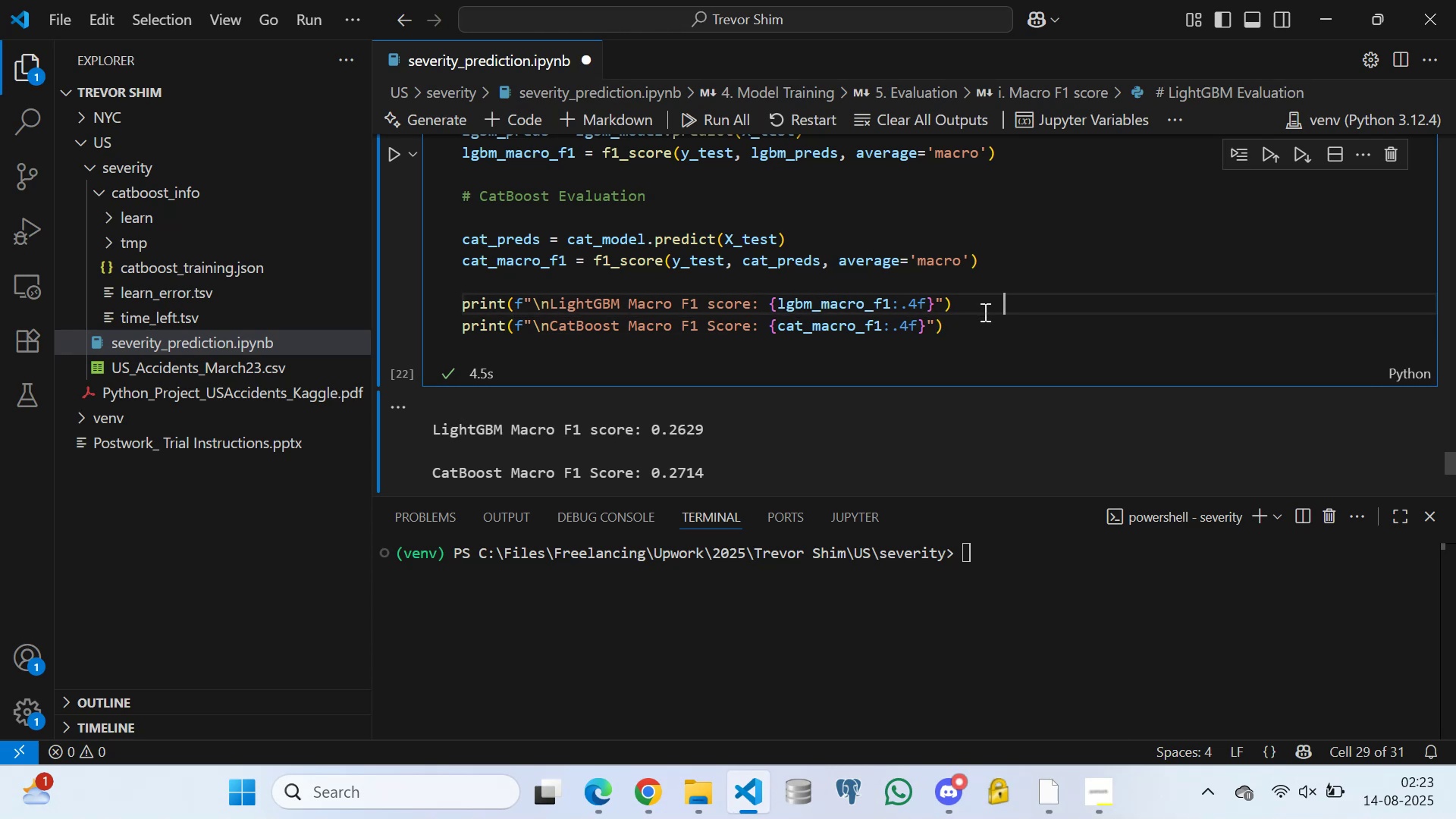 
key(Space)
 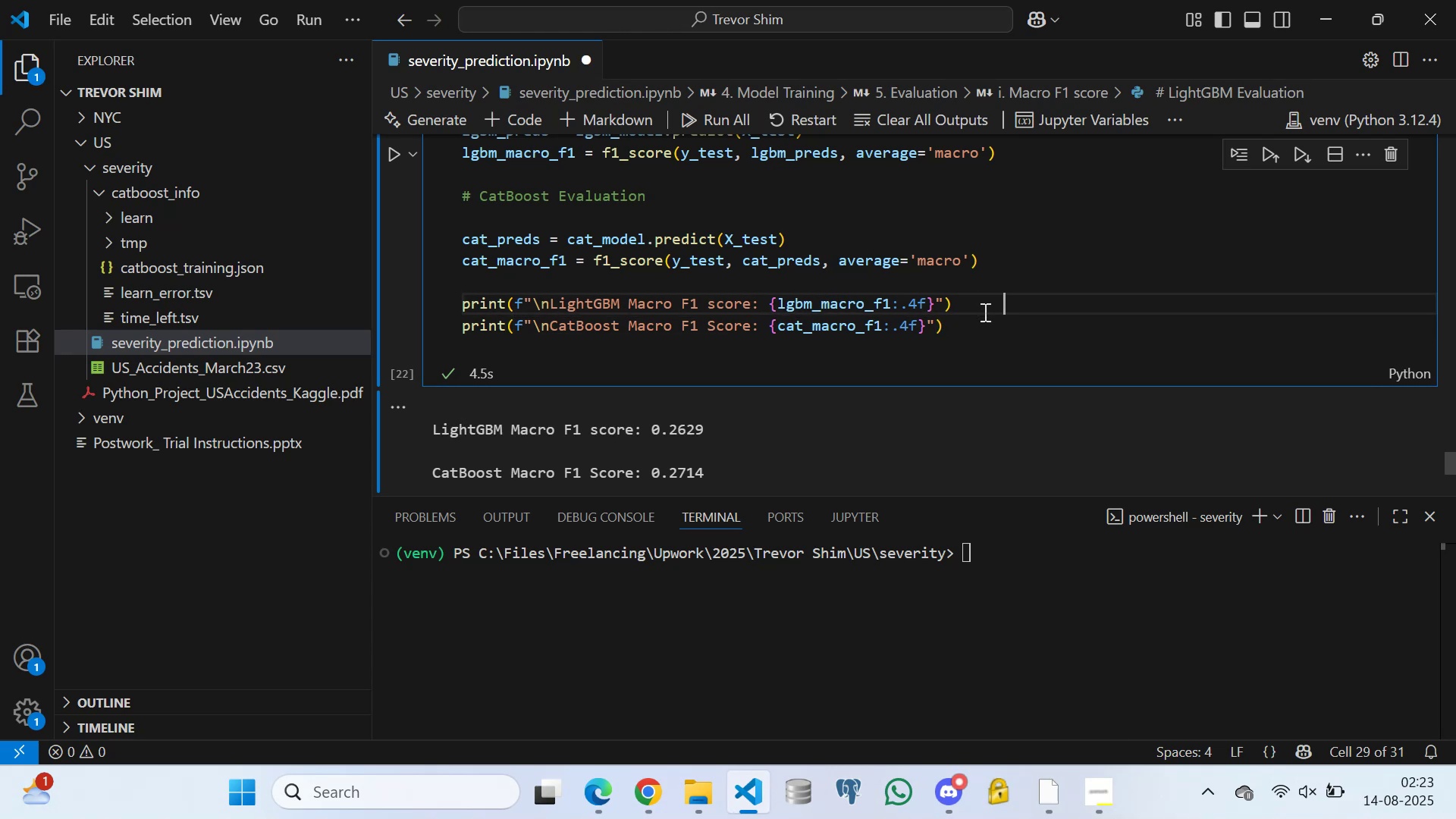 
key(Space)
 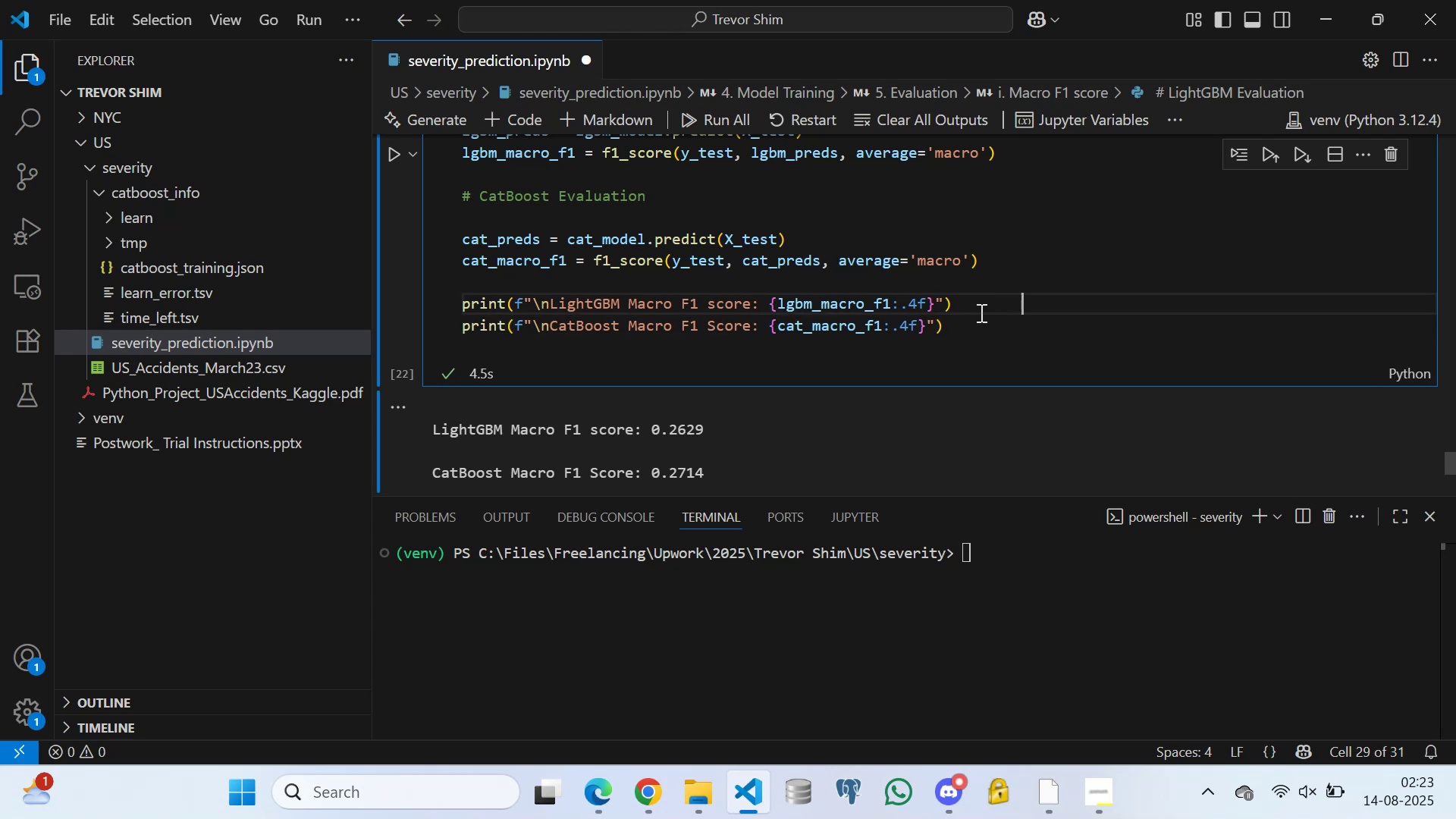 
key(Space)
 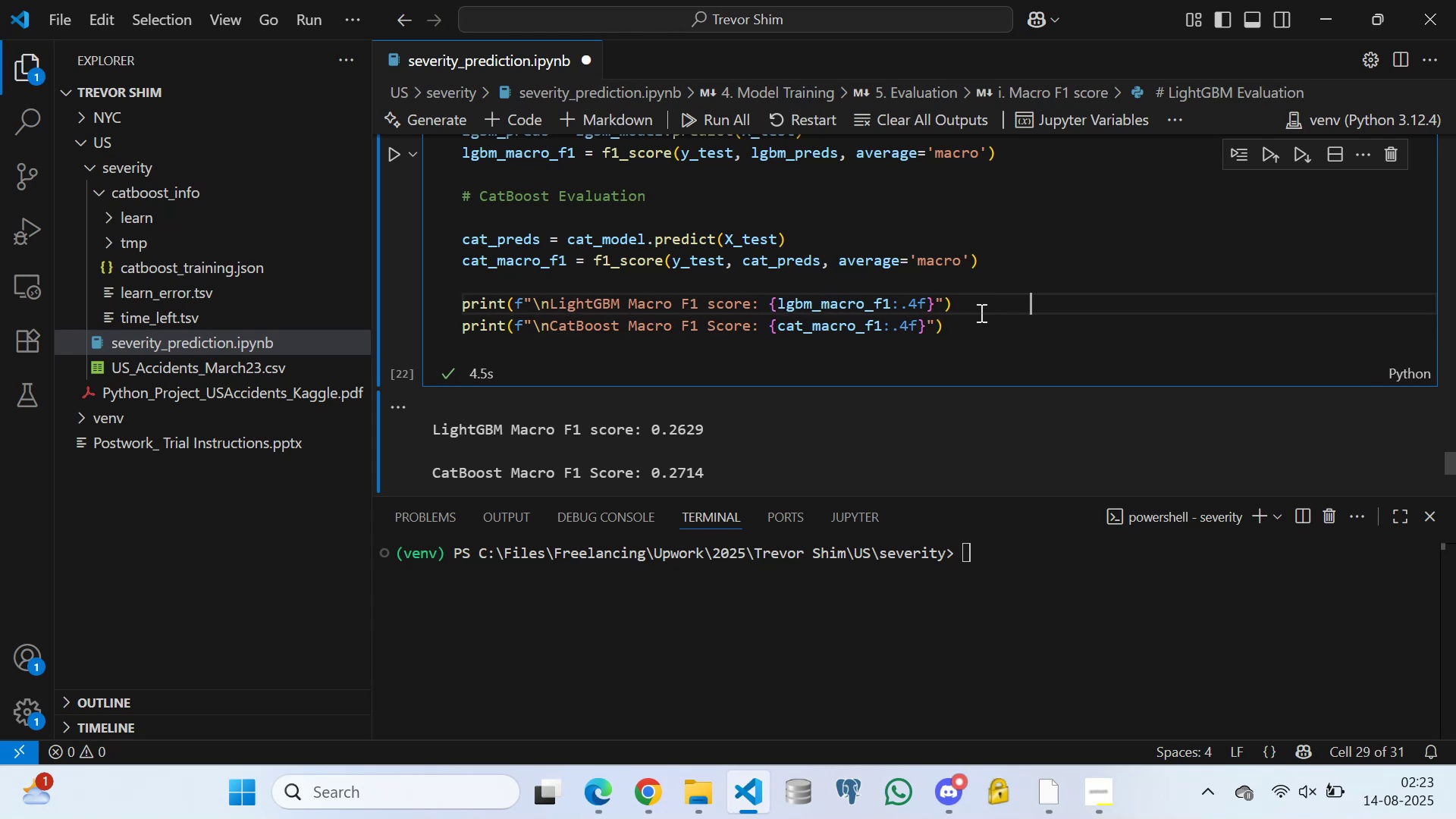 
key(Space)
 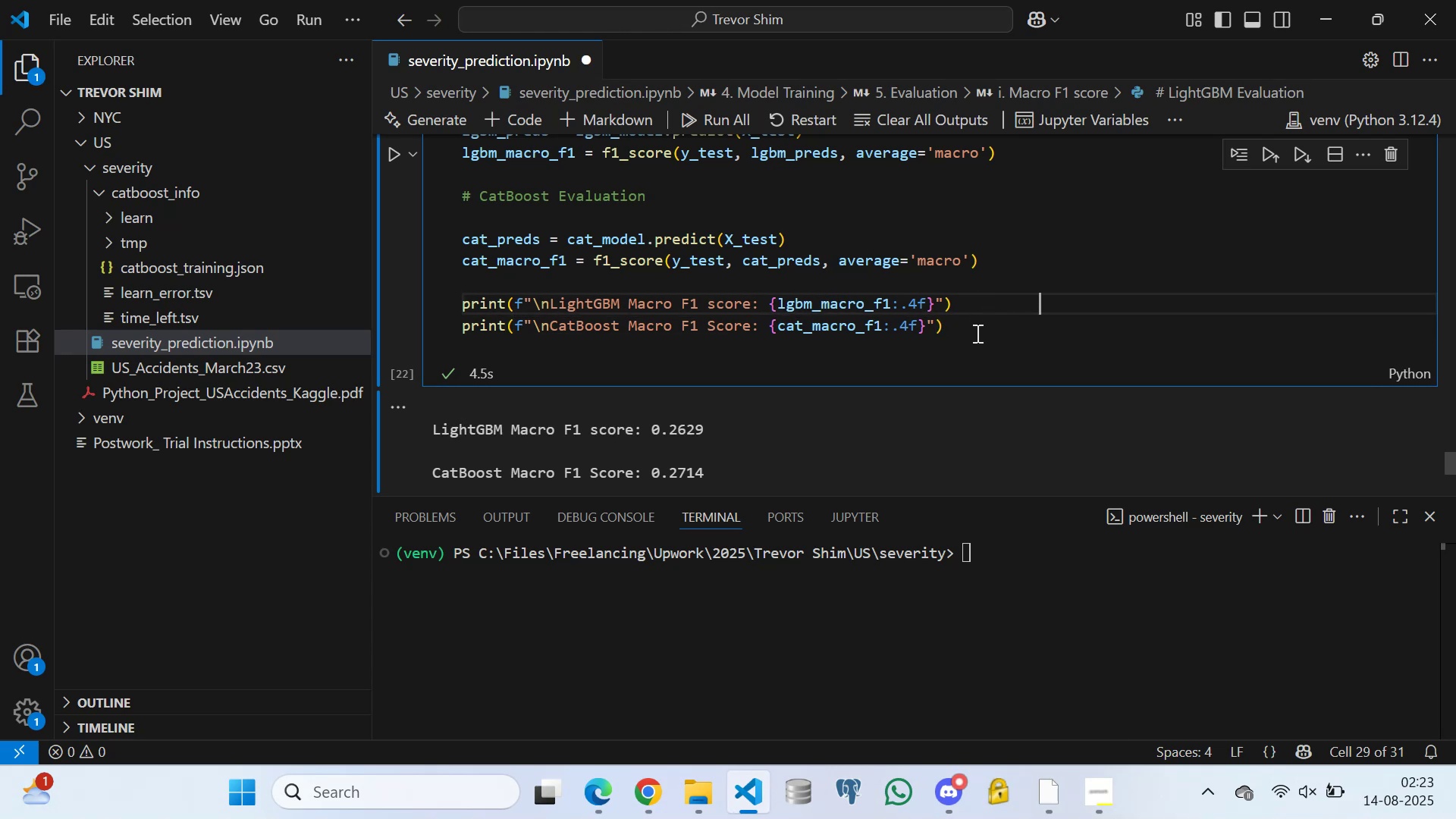 
left_click([976, 333])
 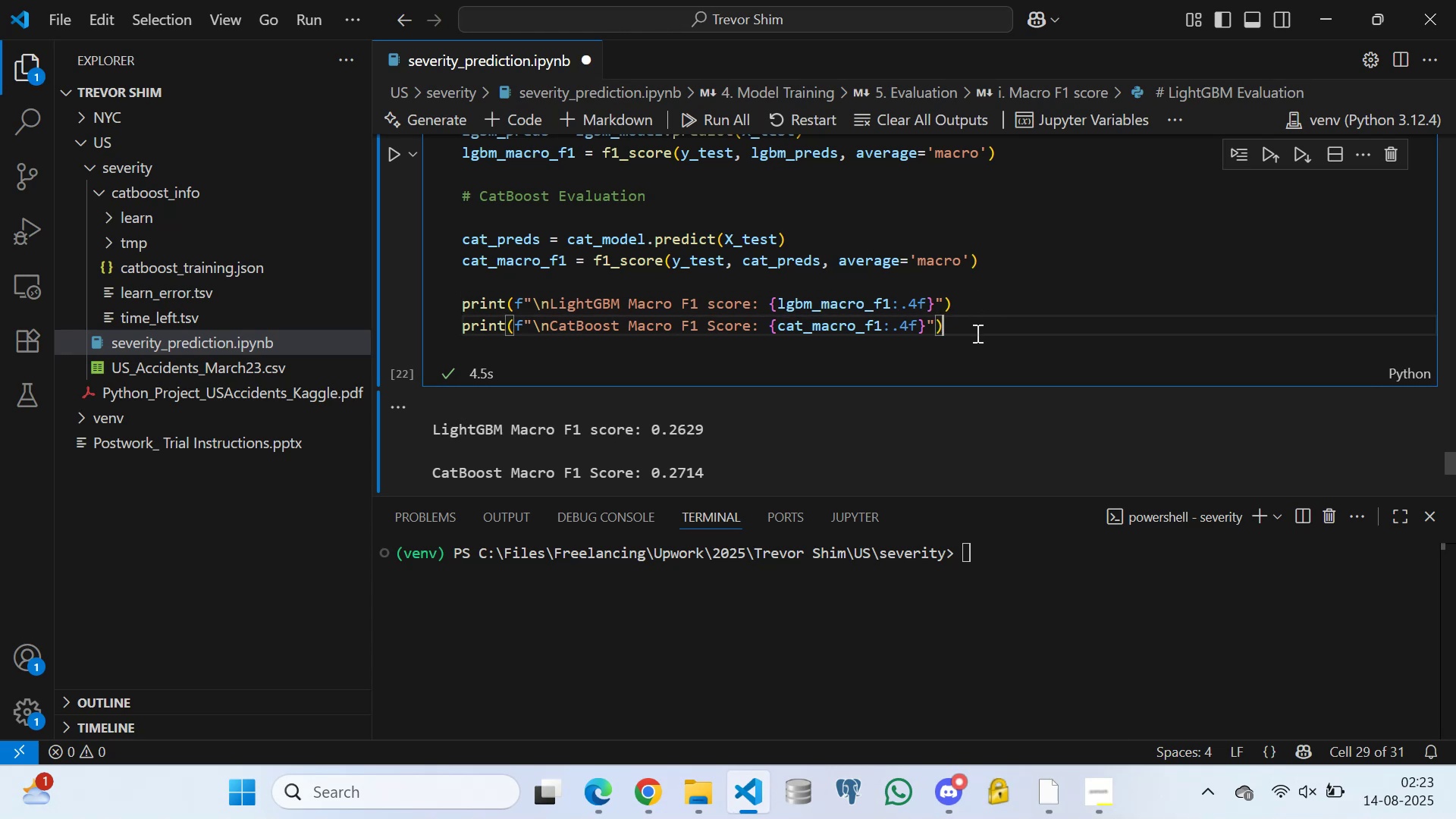 
key(Space)
 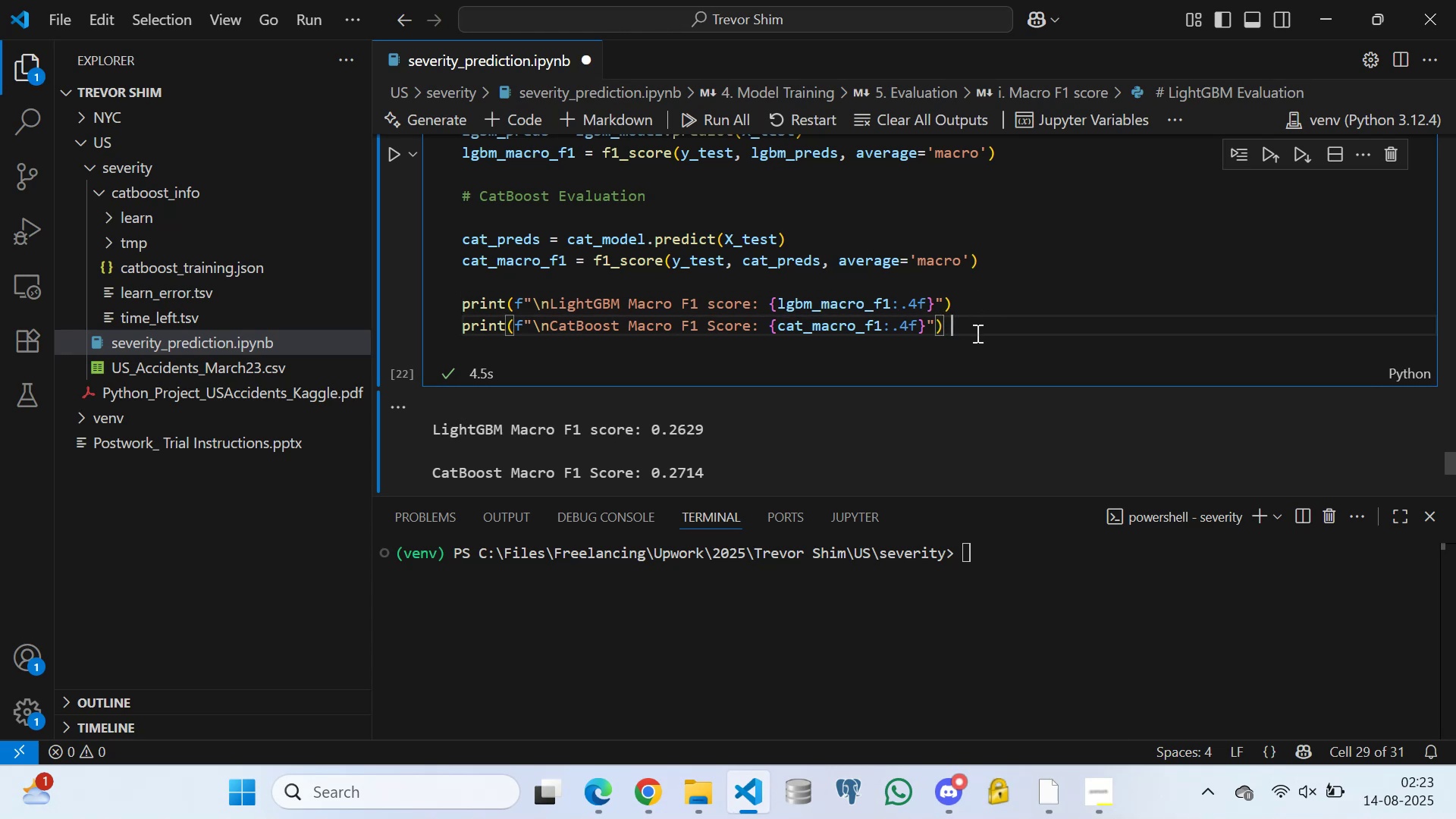 
key(Space)
 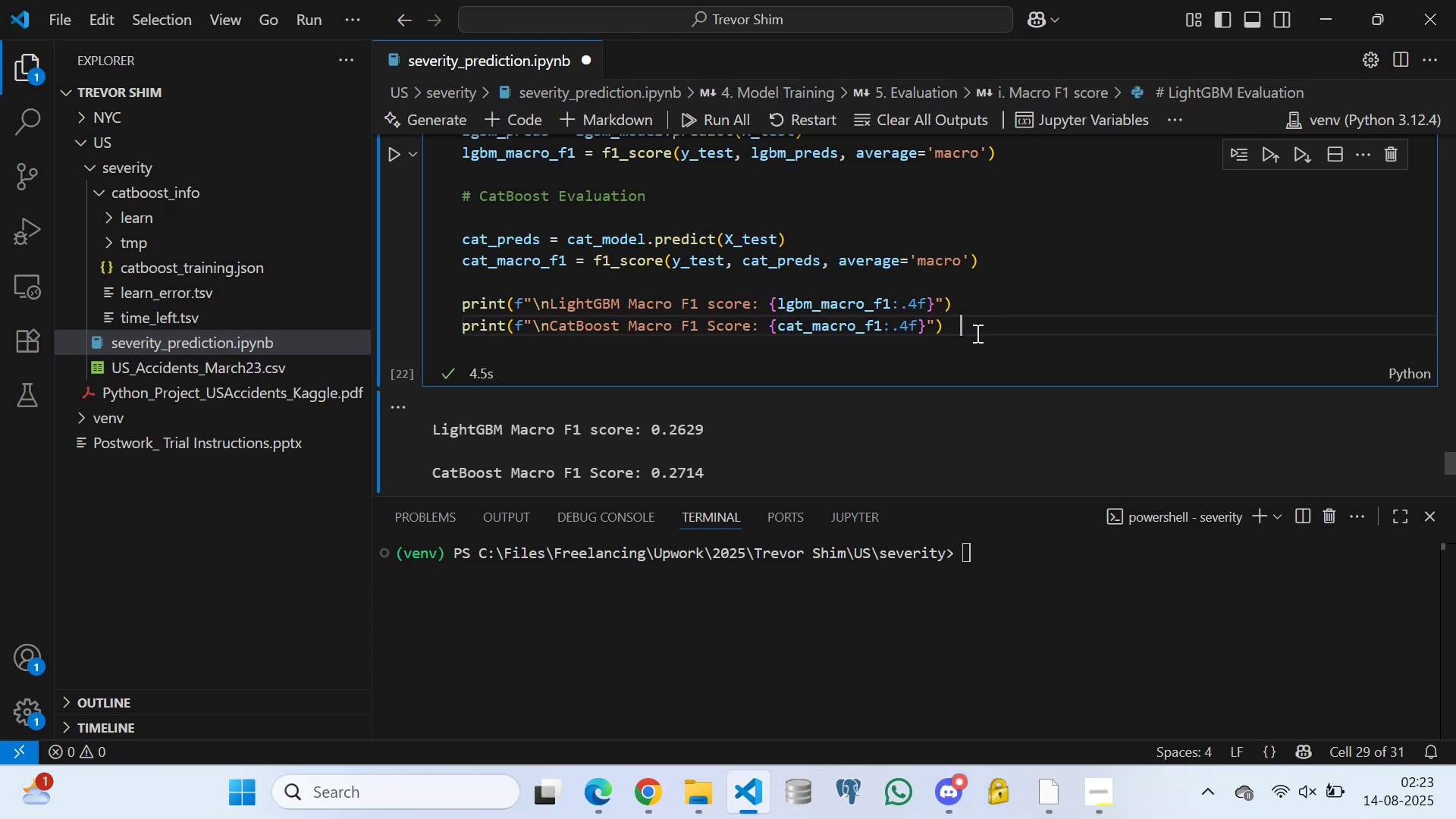 
key(Space)
 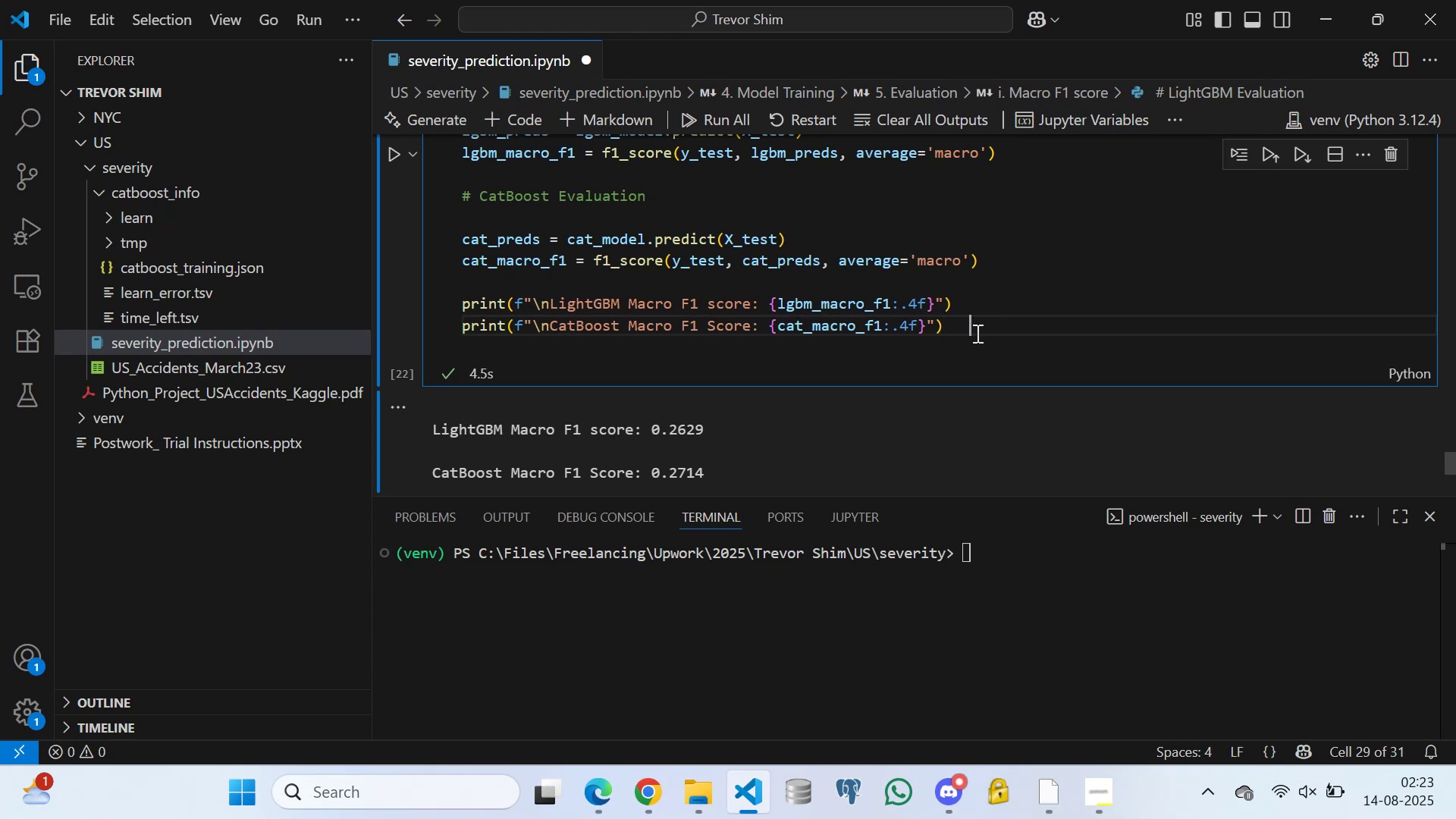 
key(Space)
 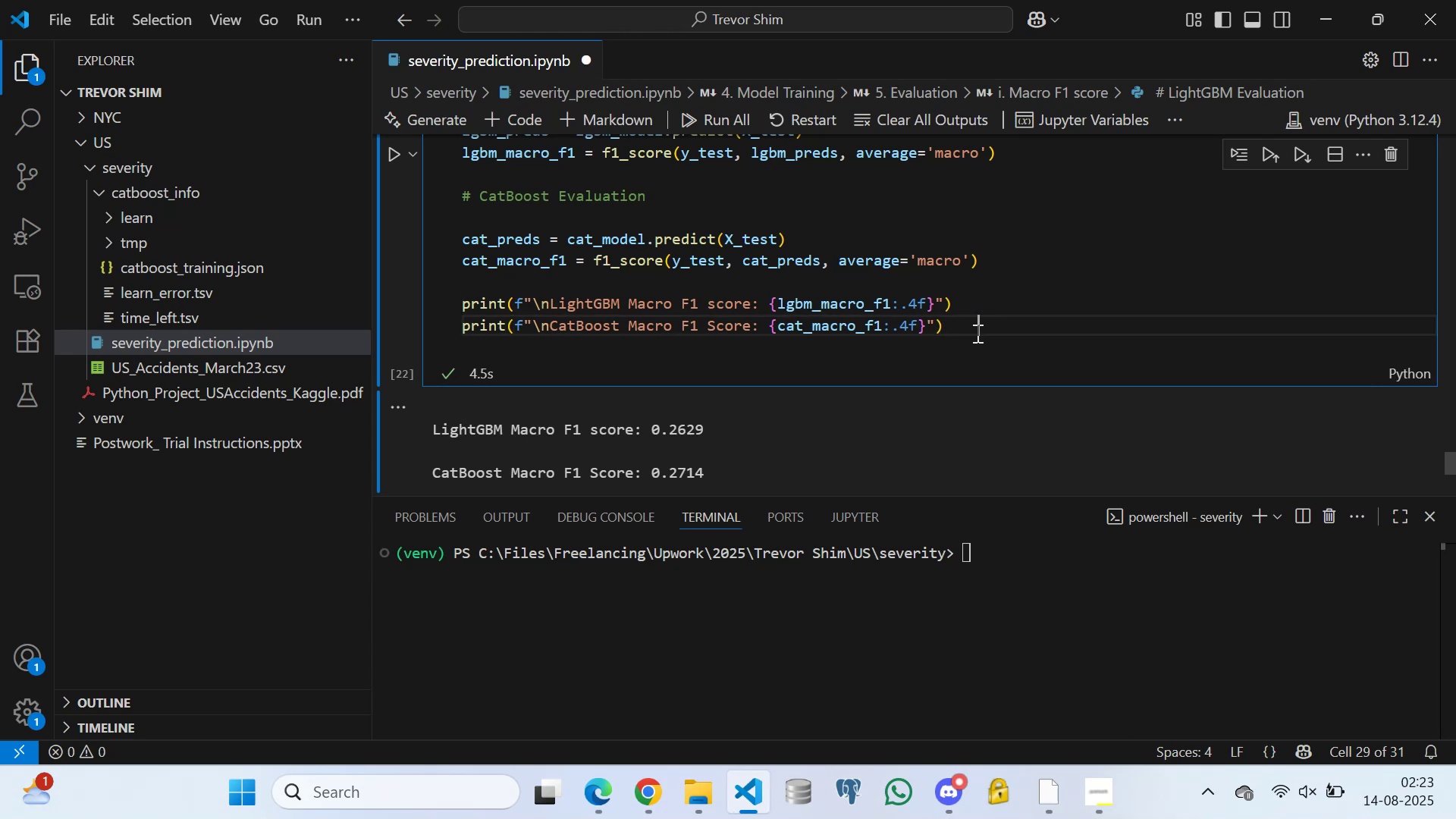 
key(Space)
 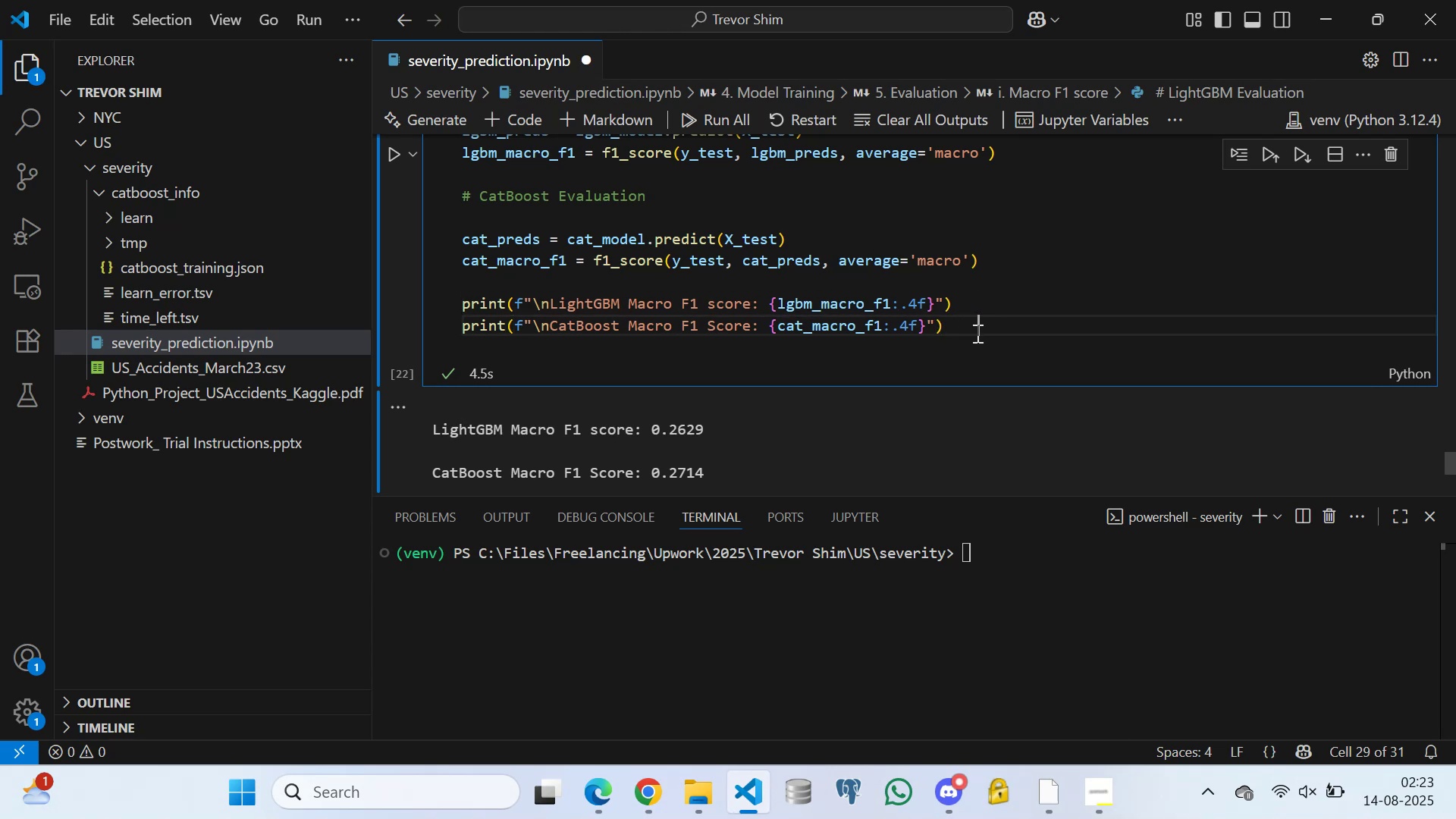 
key(Space)
 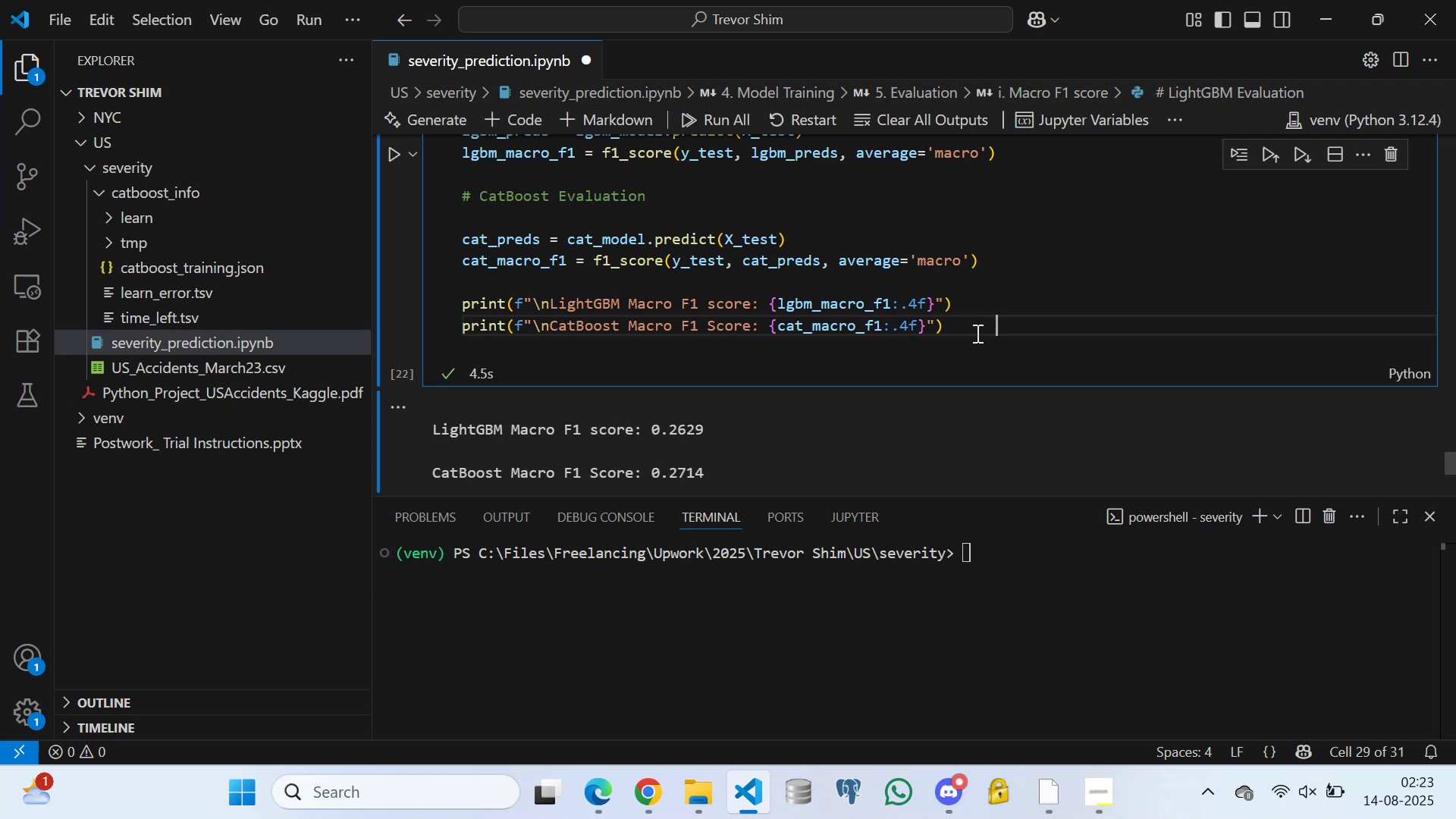 
key(Space)
 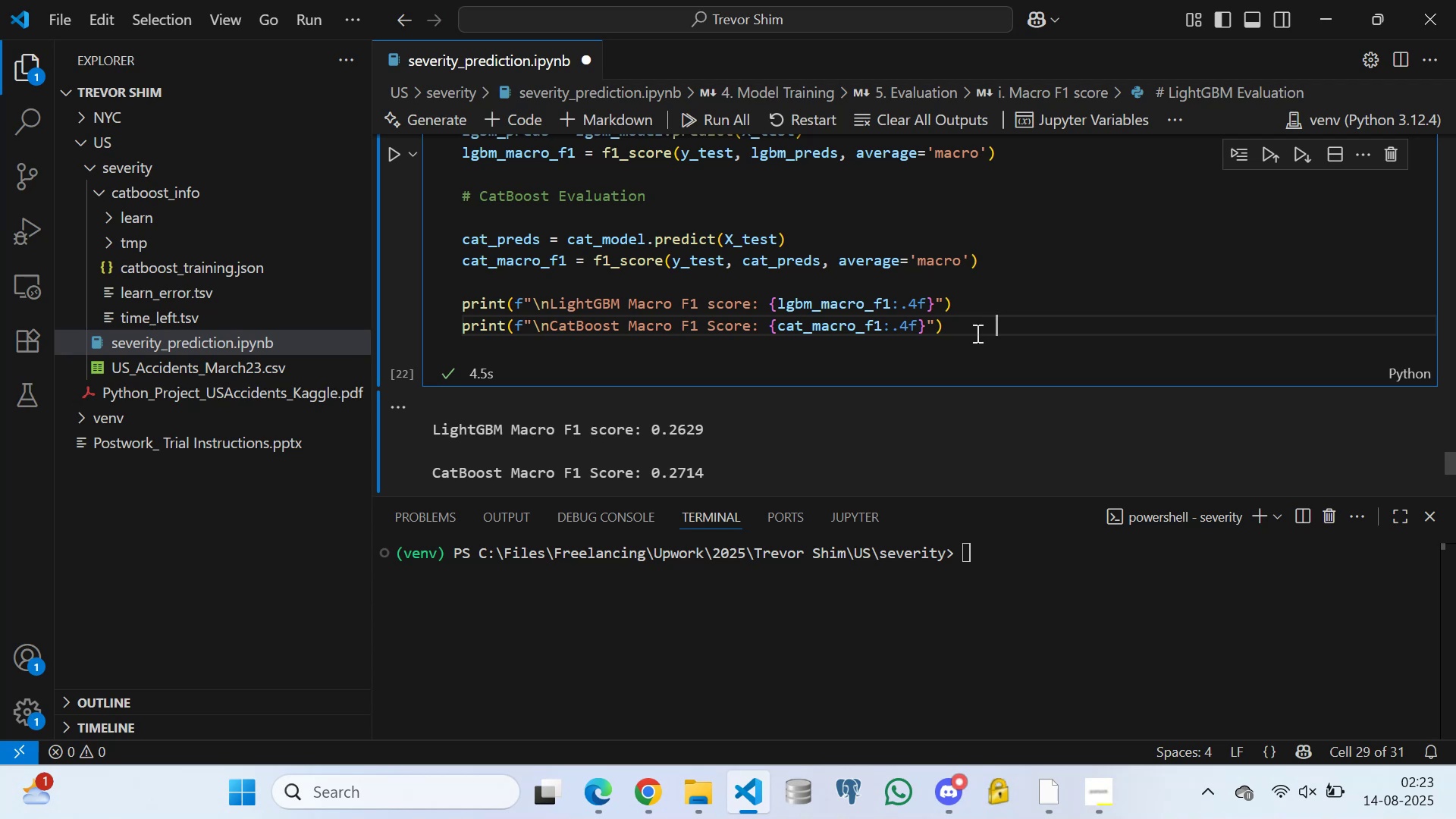 
key(Space)
 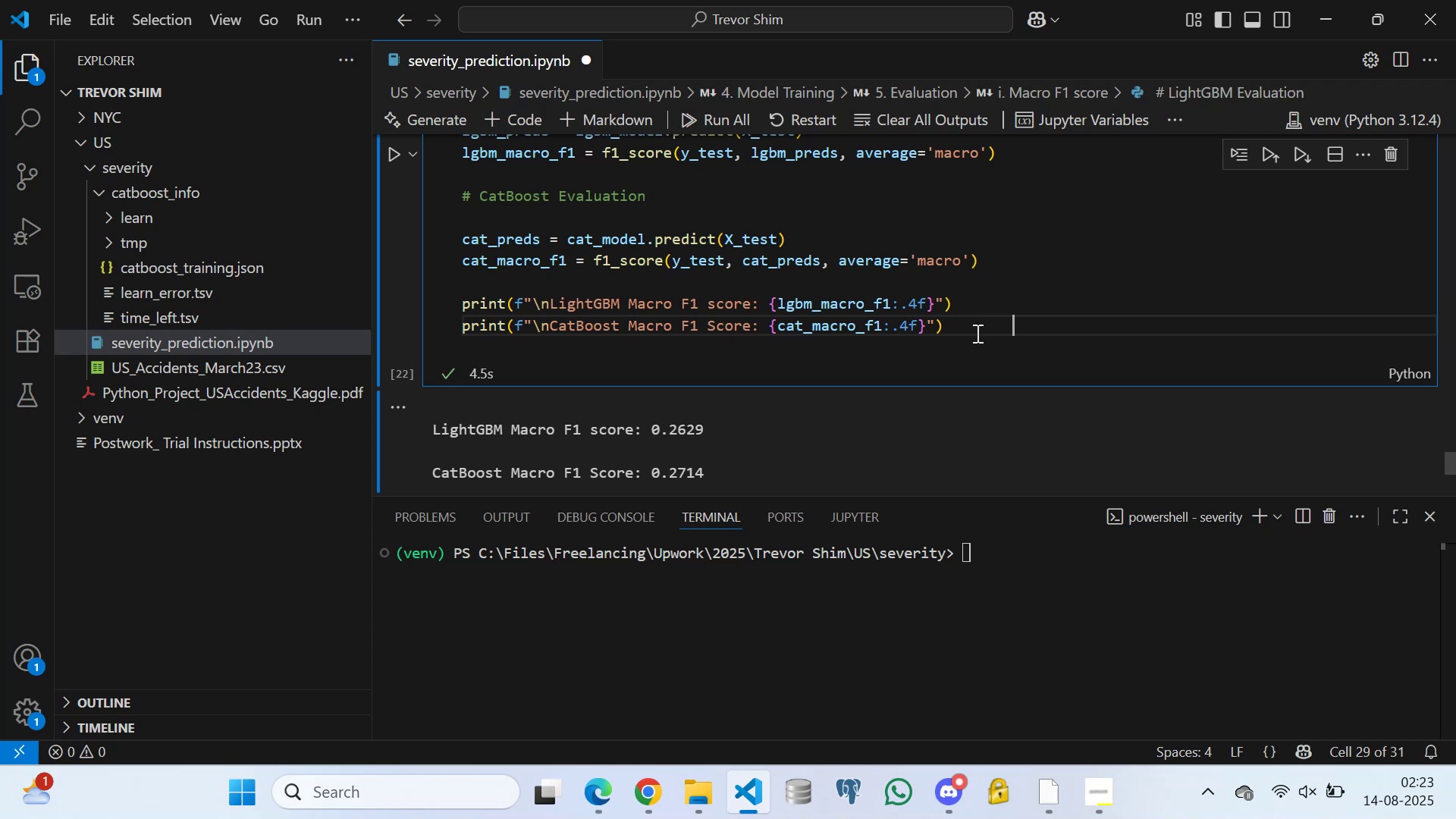 
key(Space)
 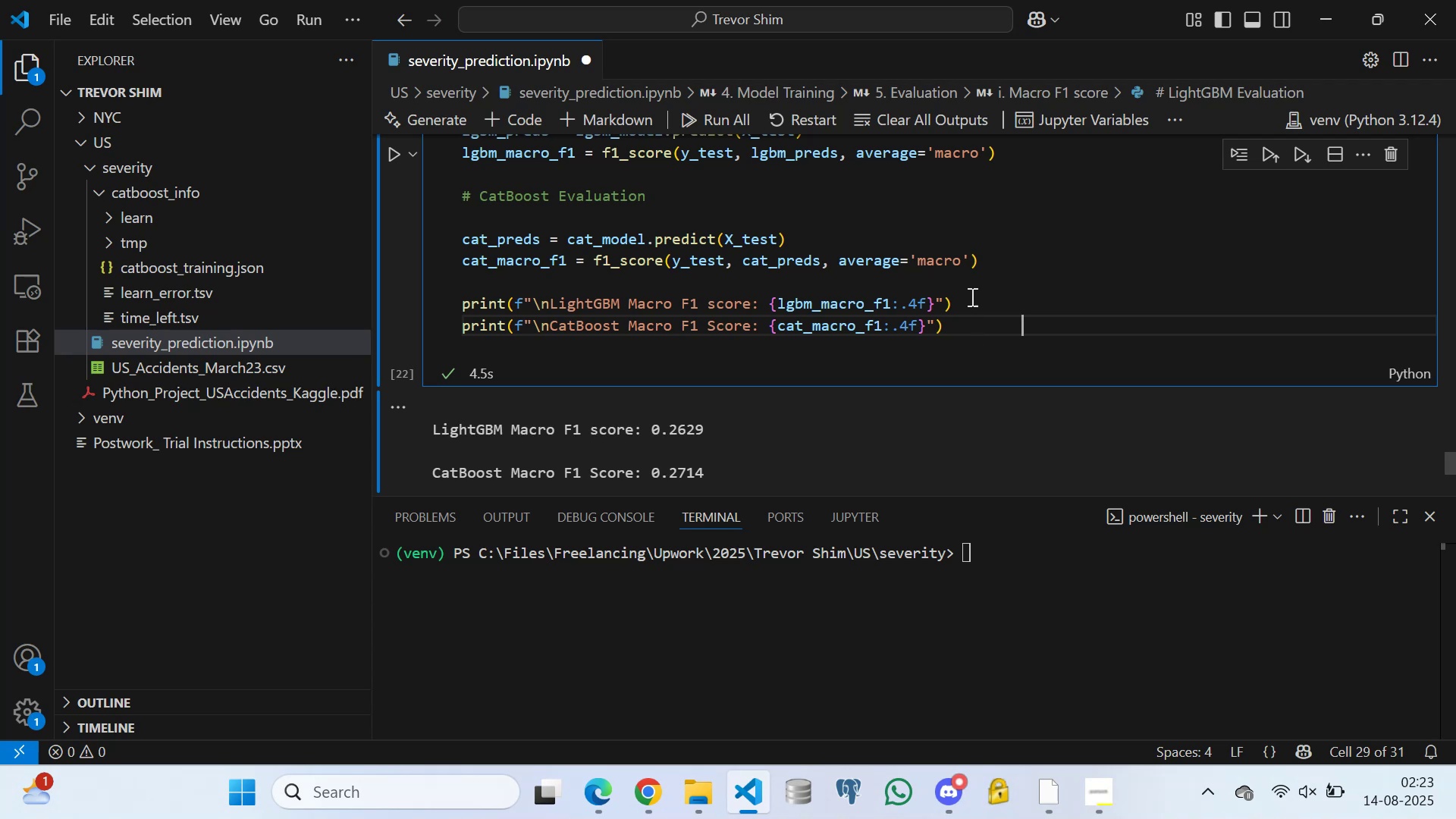 
left_click([971, 297])
 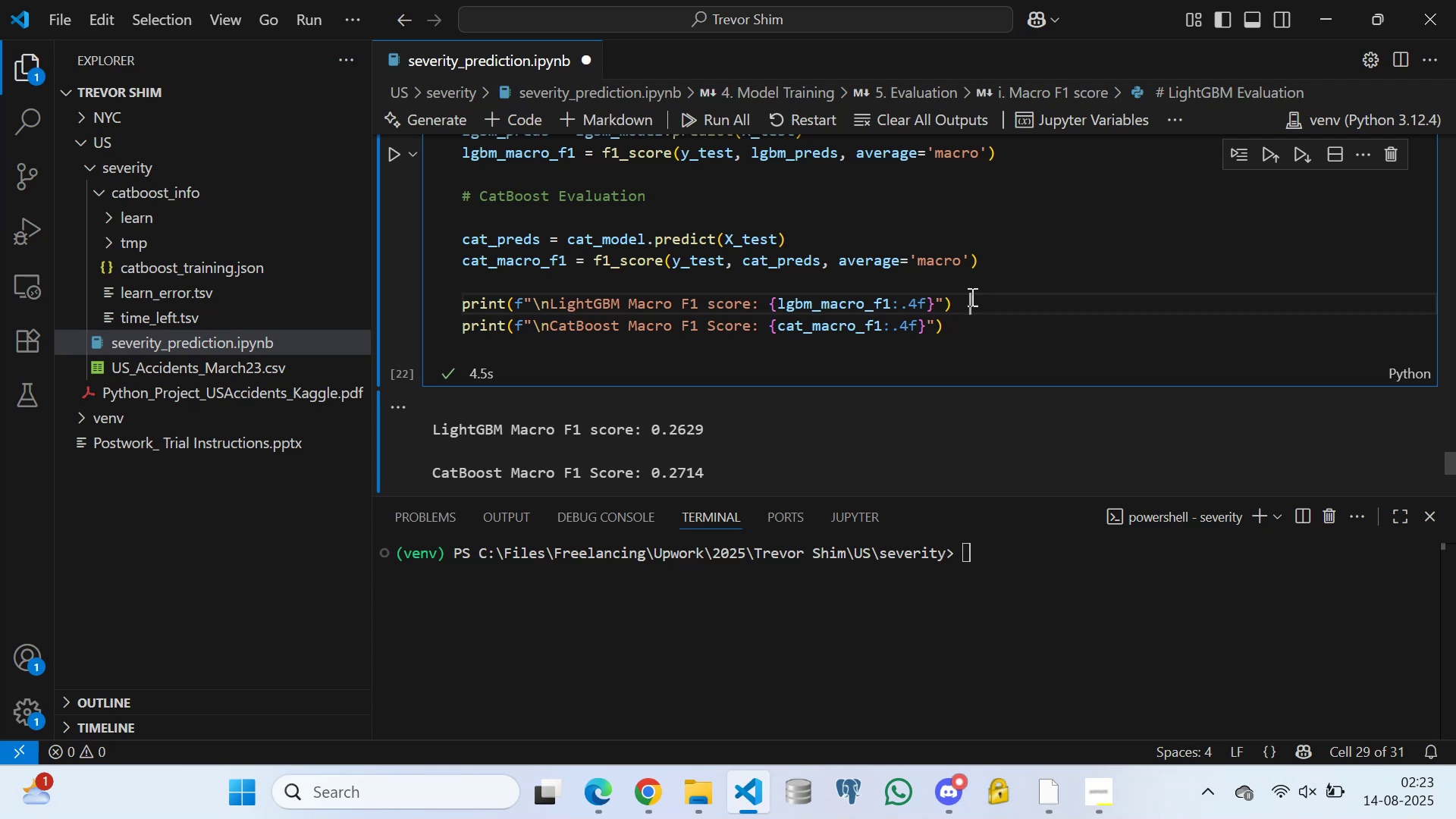 
key(Space)
 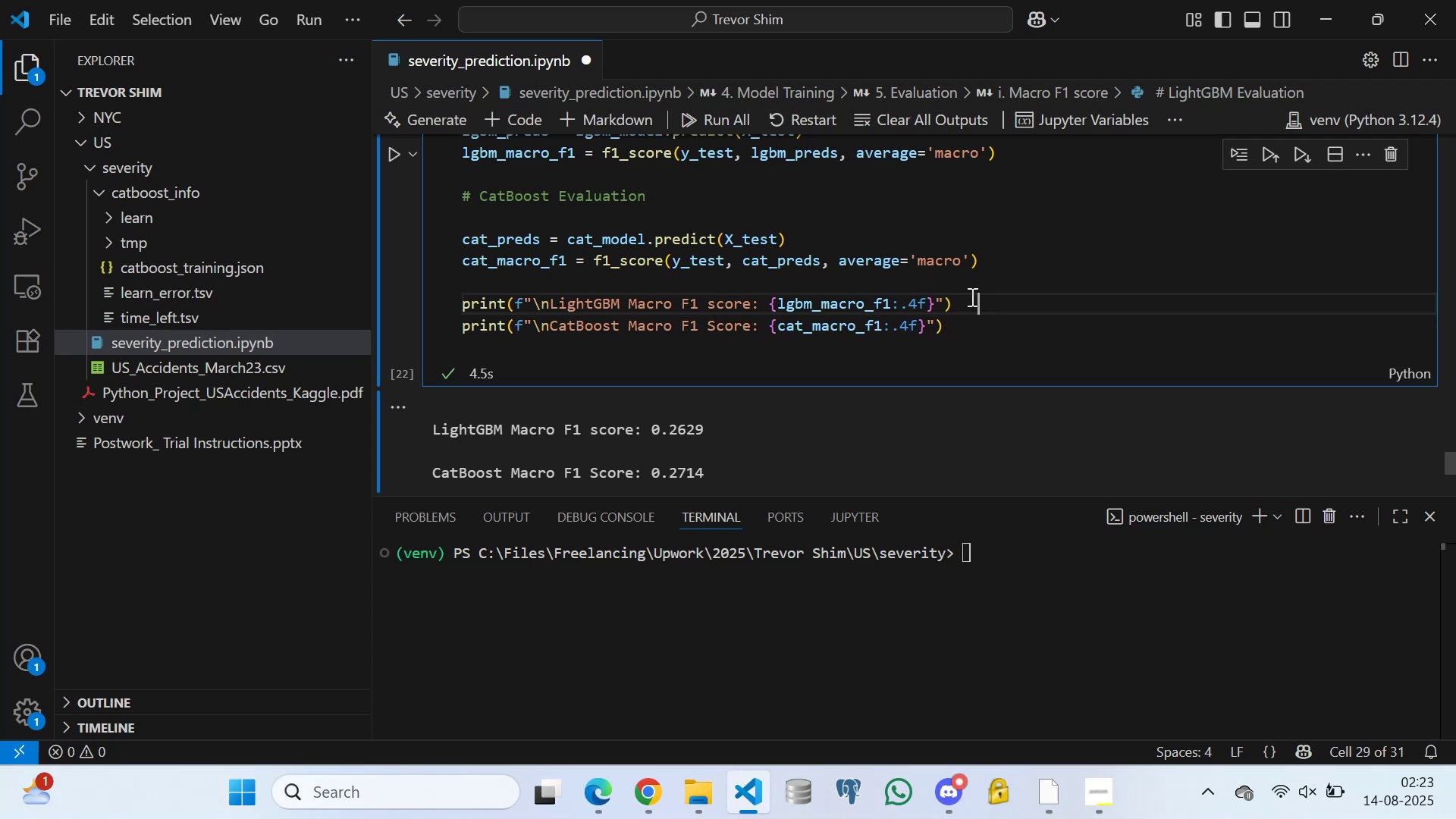 
key(Space)
 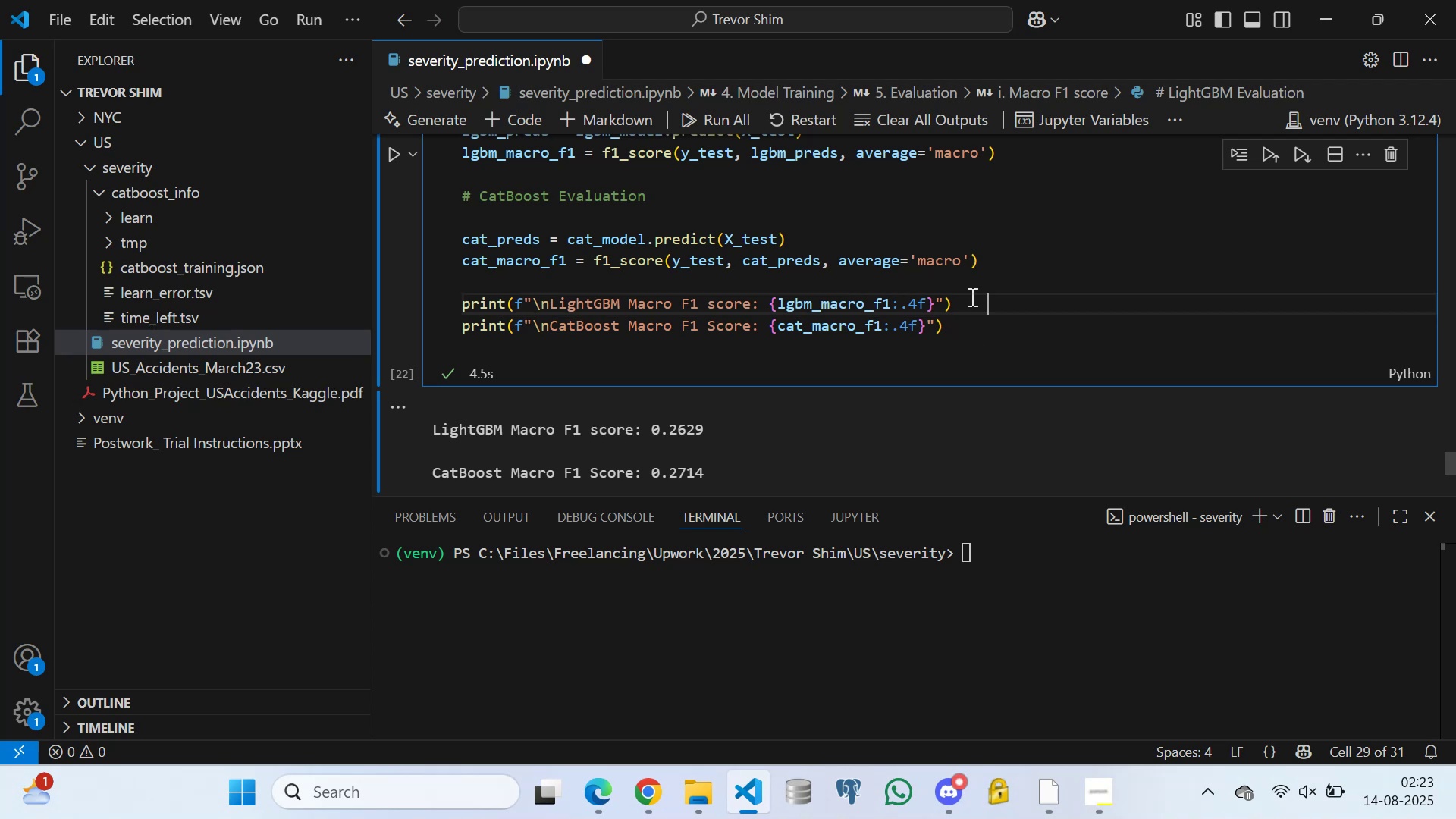 
key(Space)
 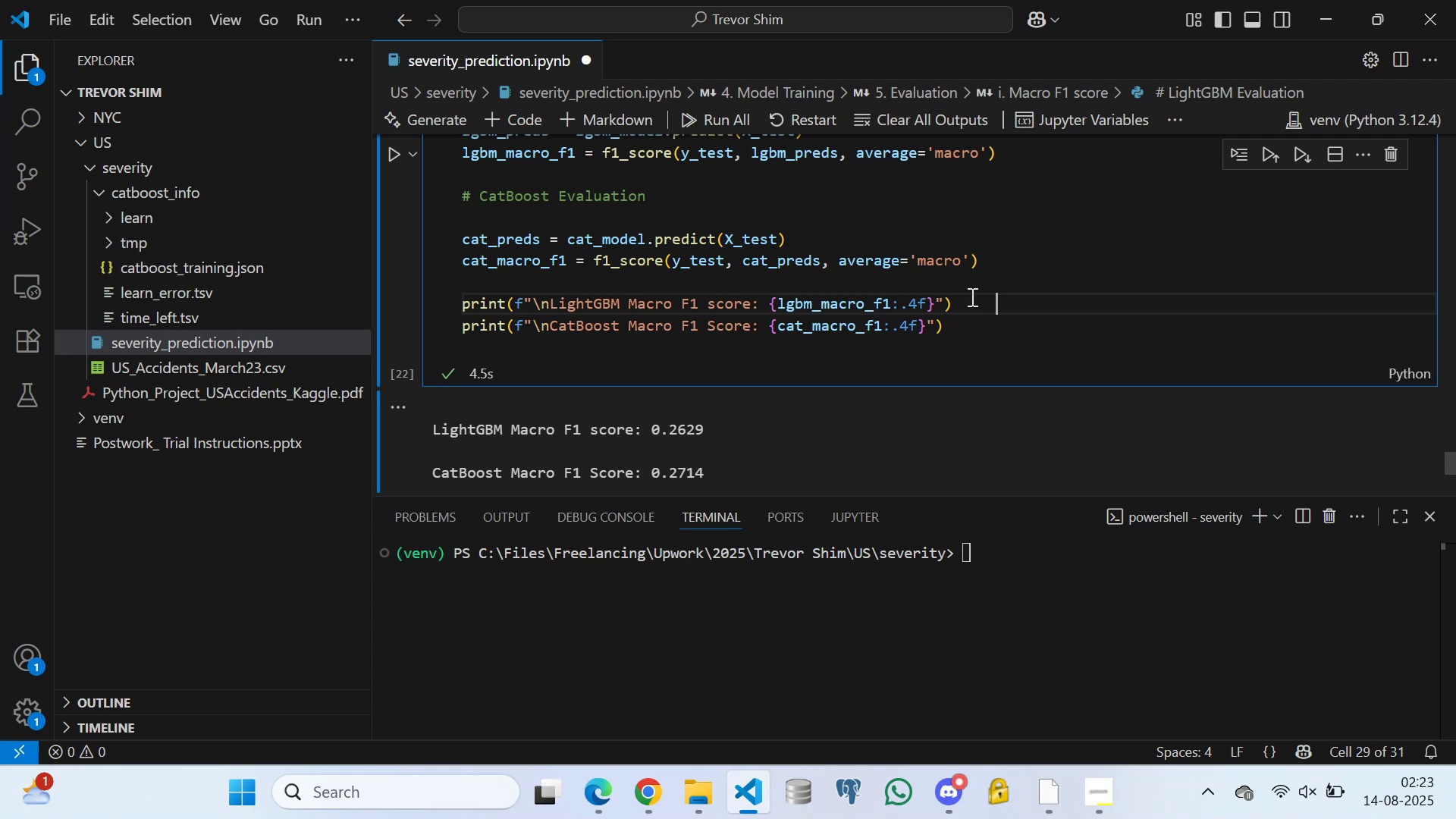 
key(Space)
 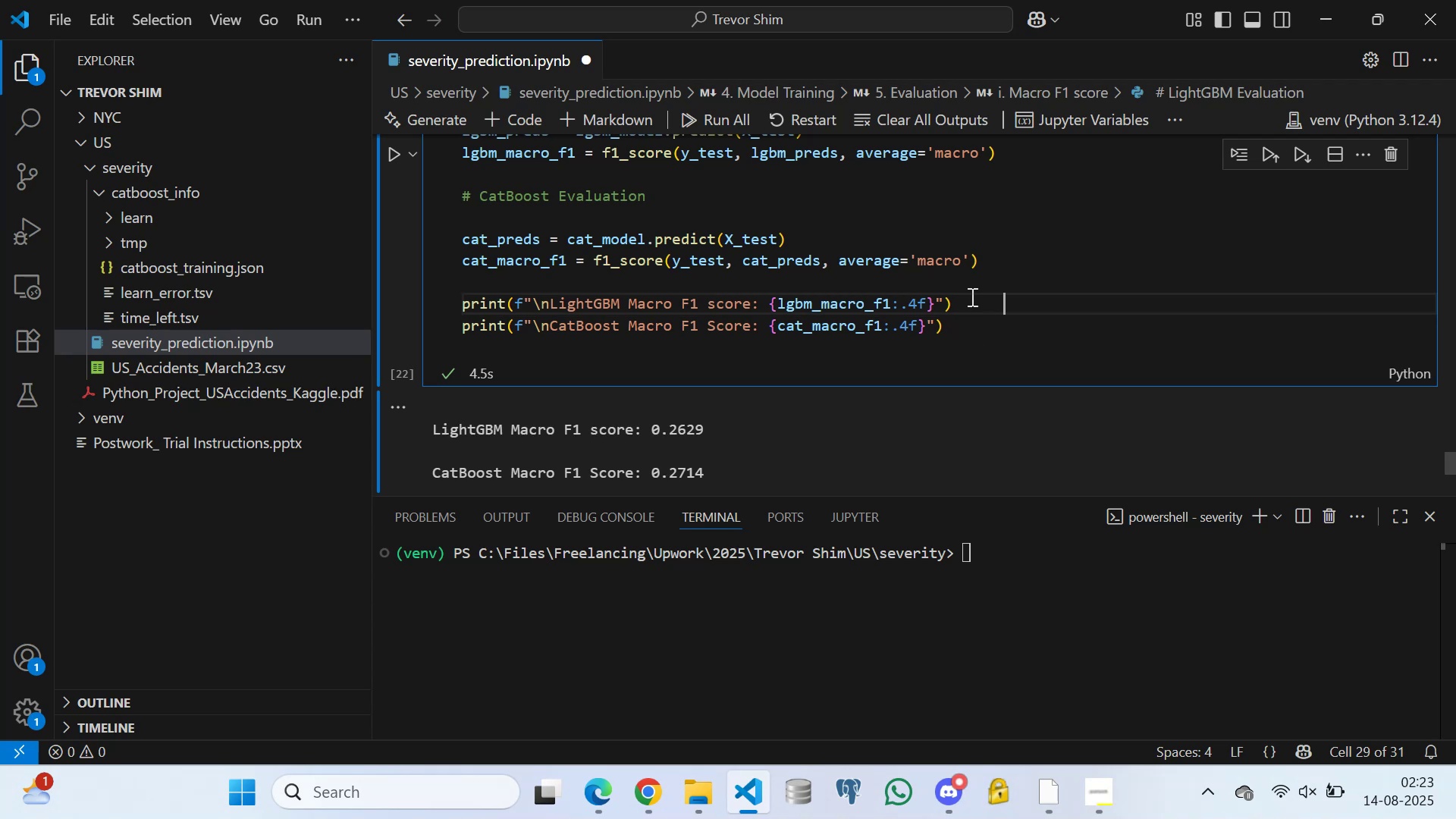 
key(Space)
 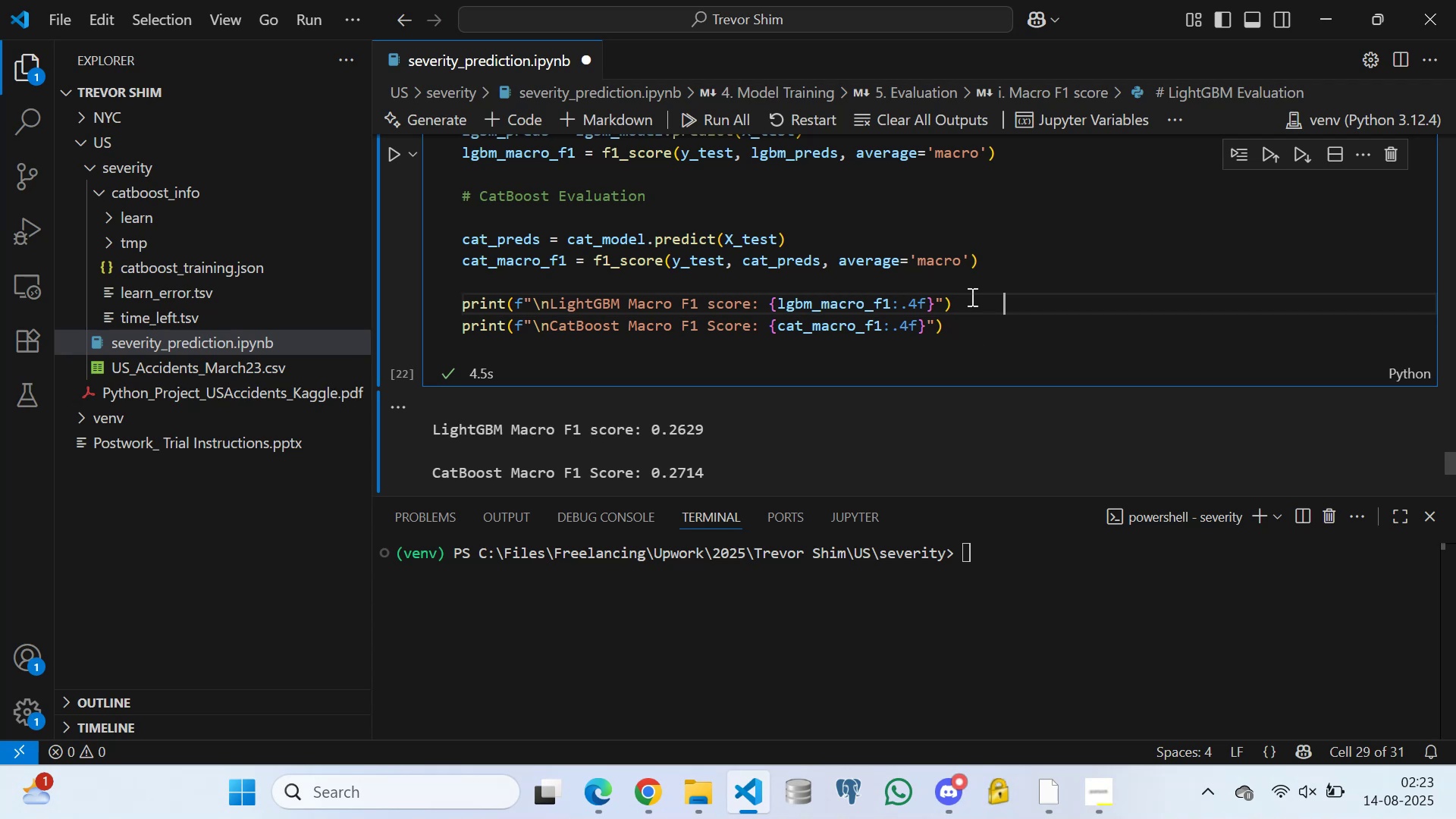 
key(Space)
 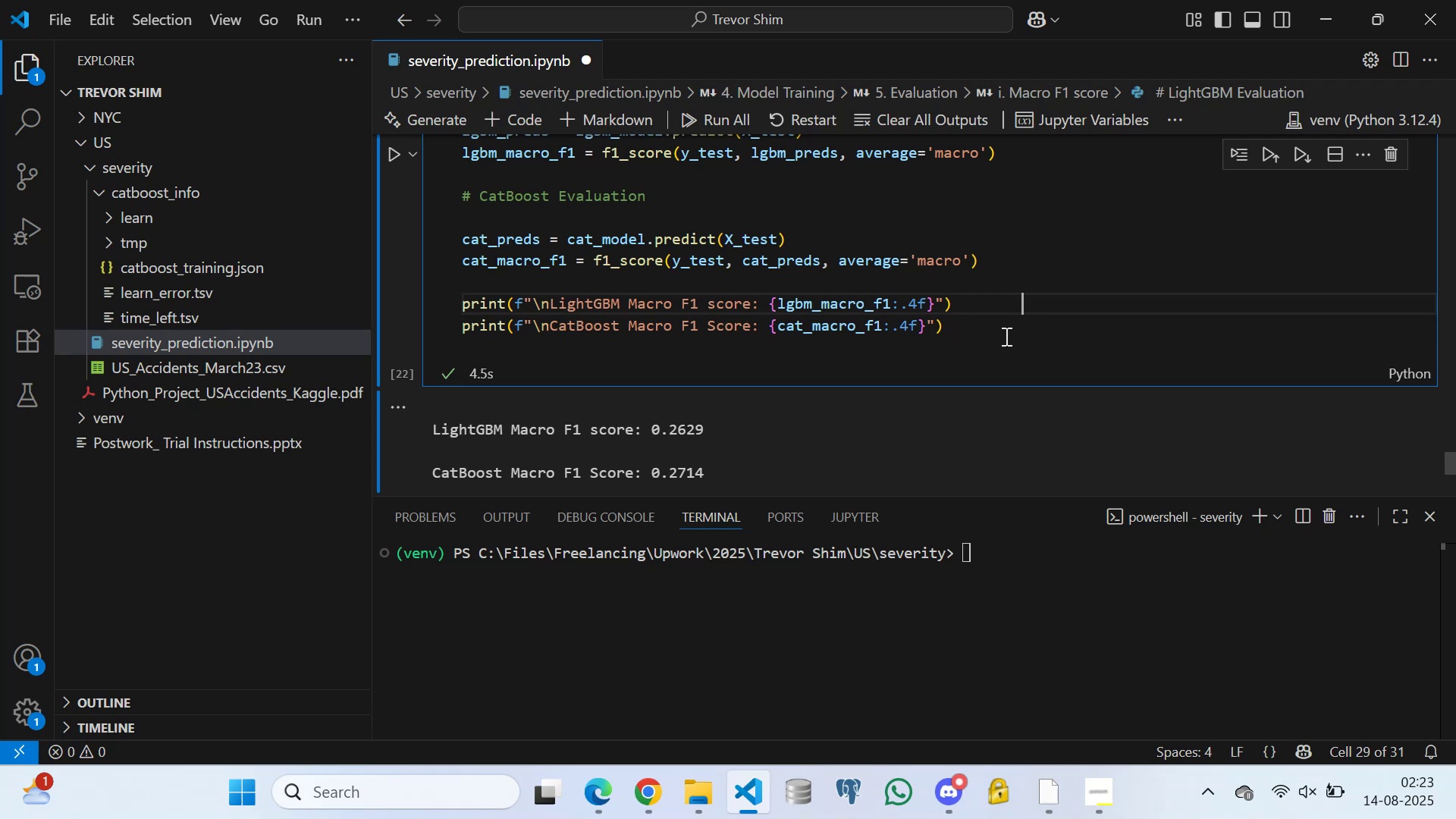 
left_click([1003, 331])
 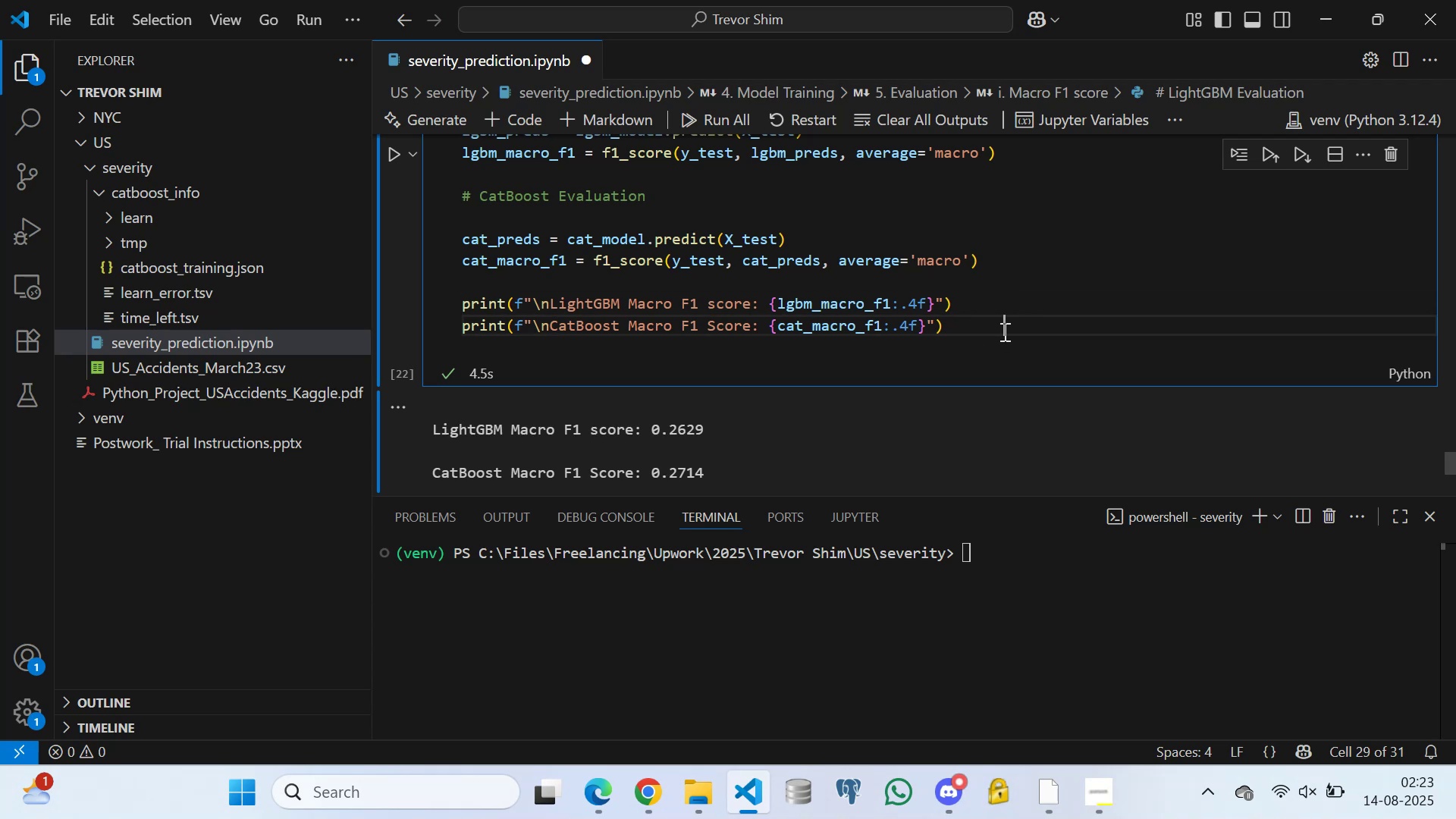 
key(Space)
 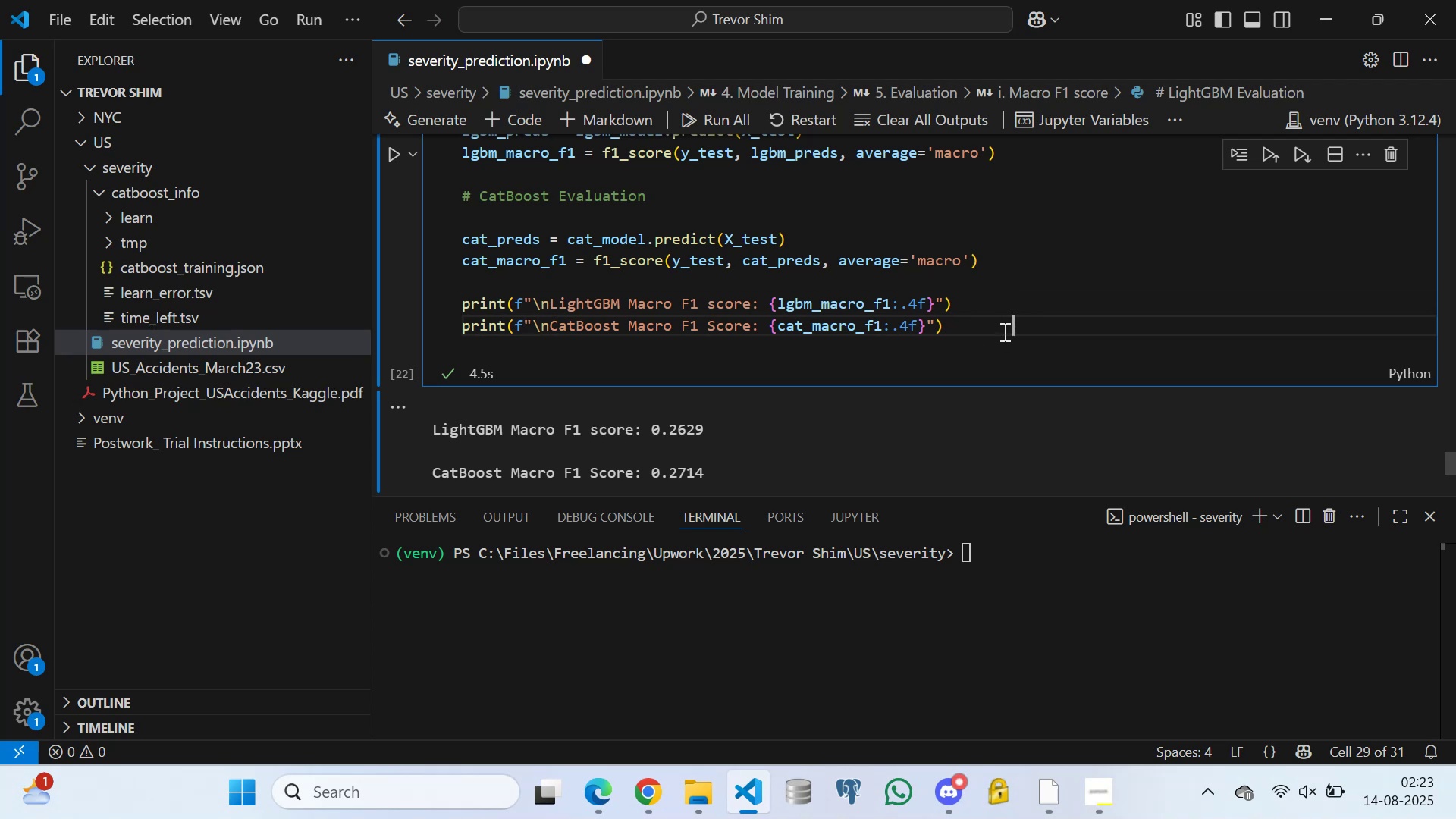 
key(Space)
 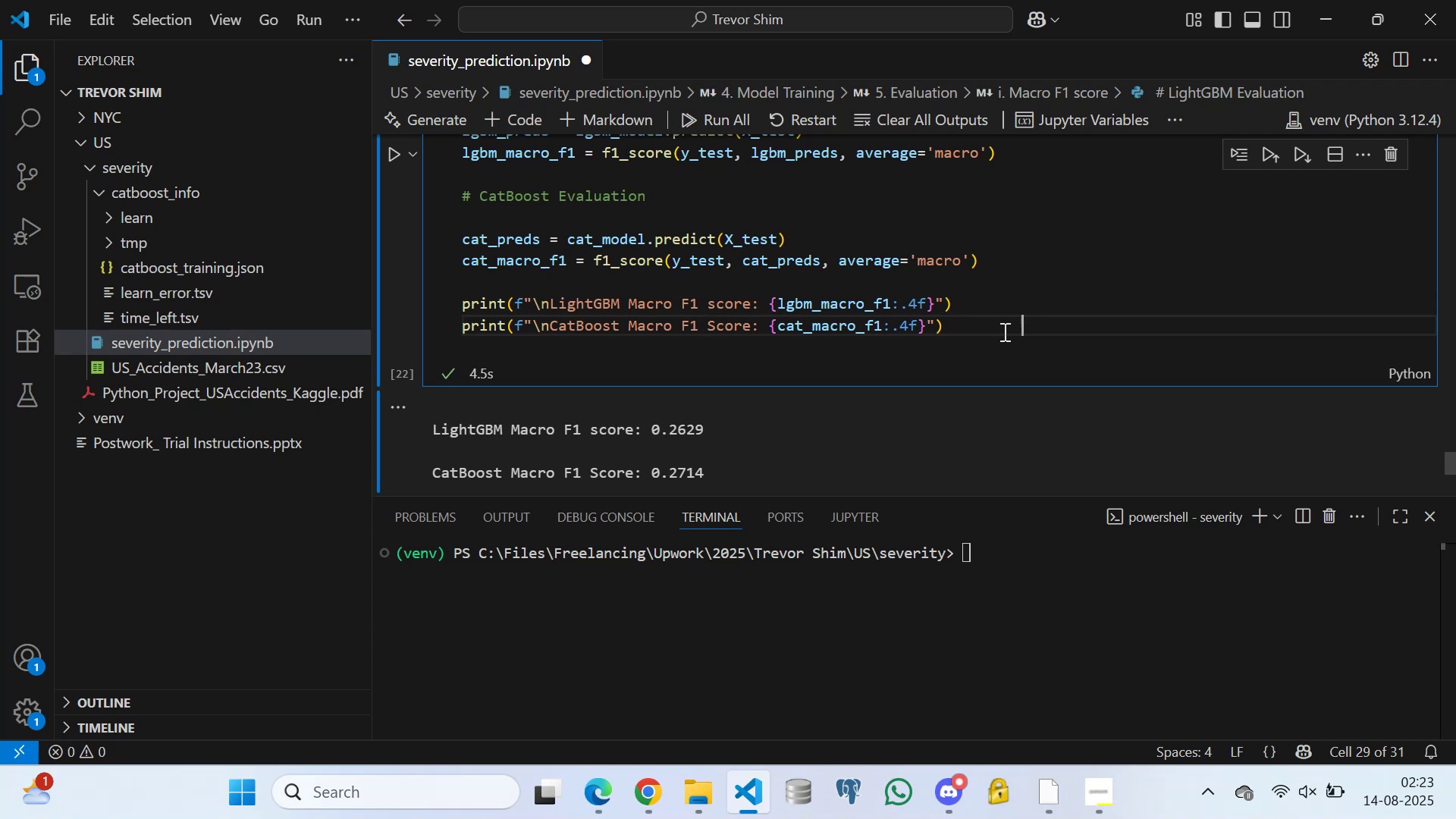 
key(Space)
 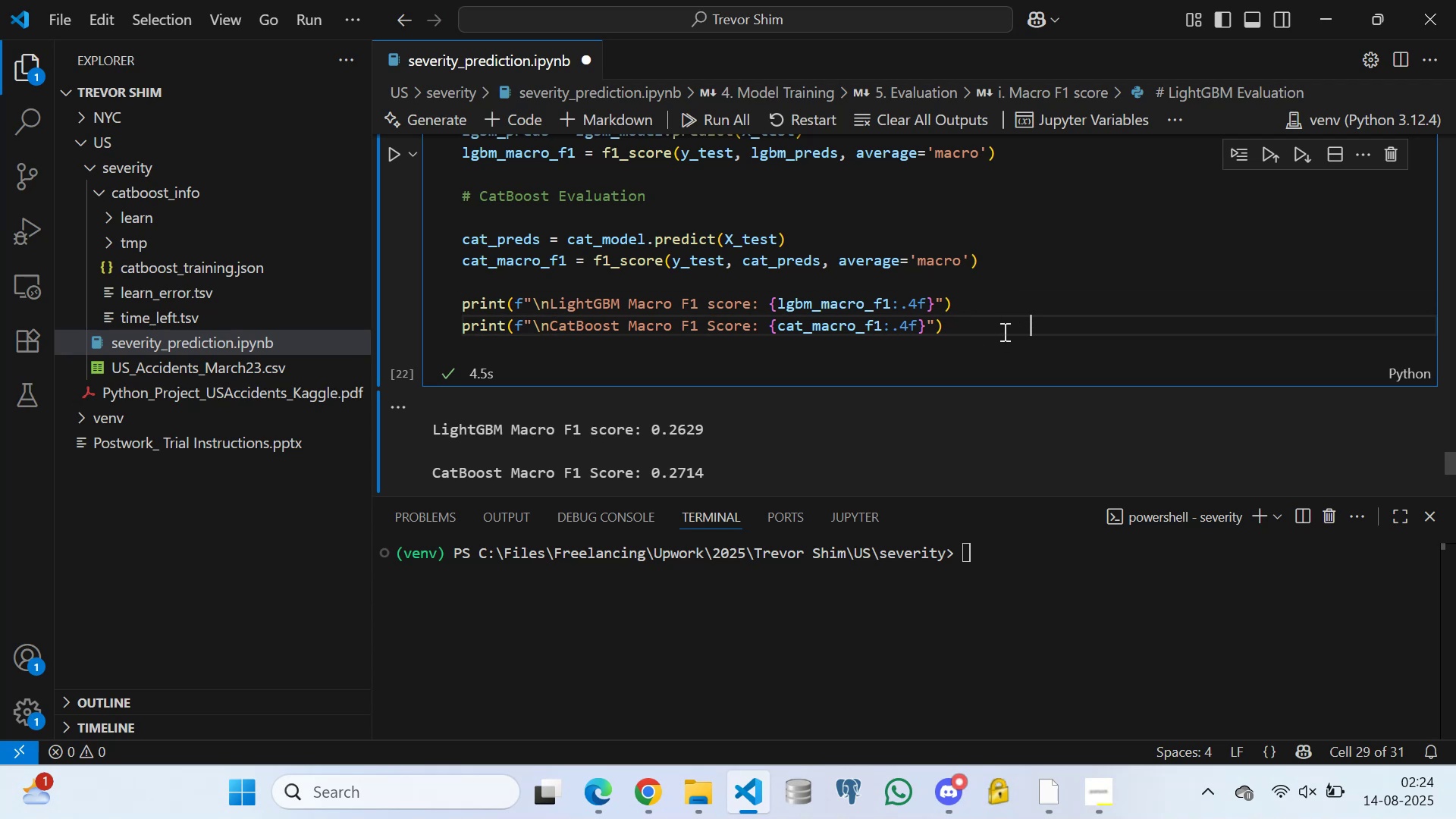 
key(Space)
 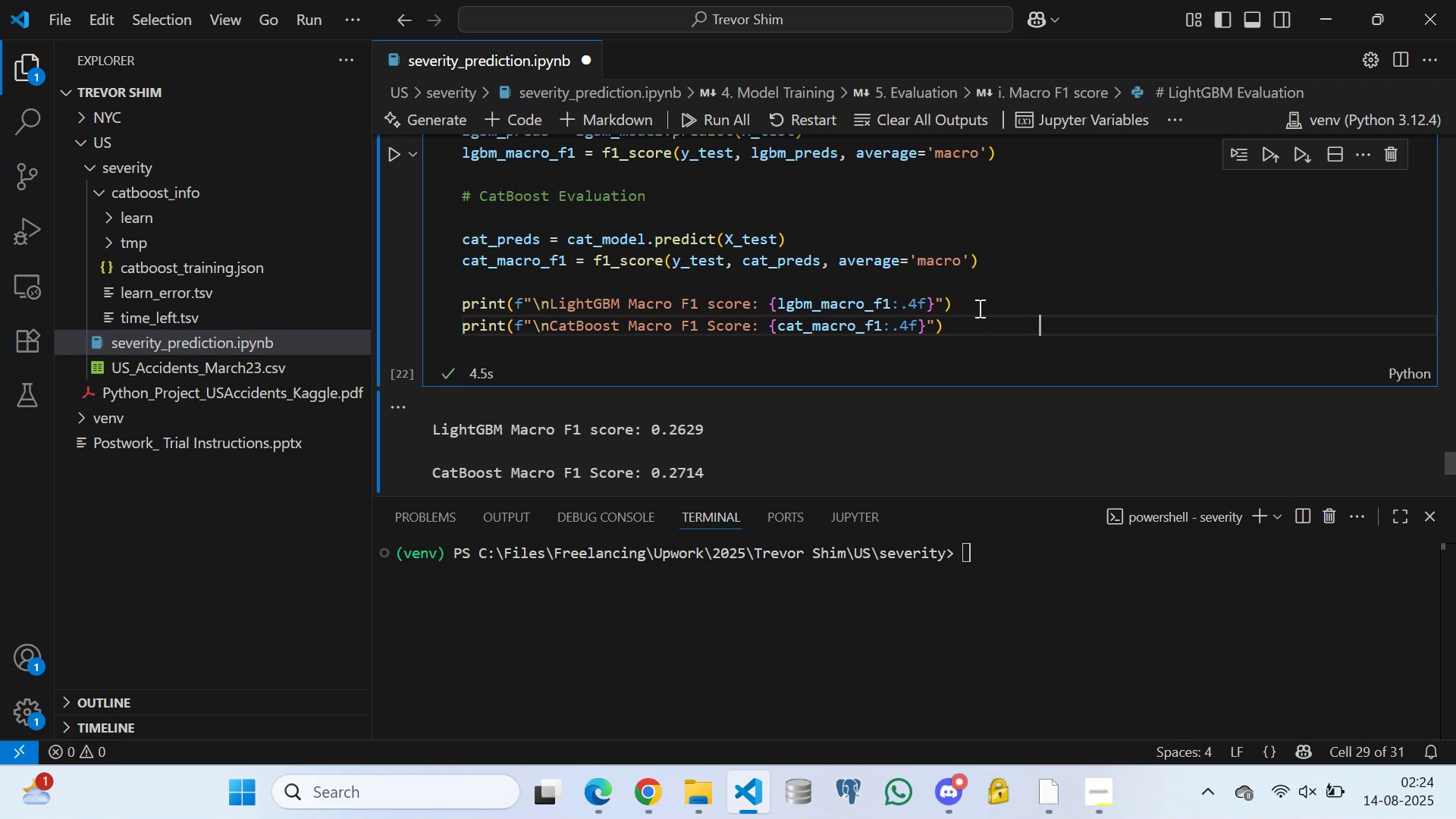 
left_click([977, 306])
 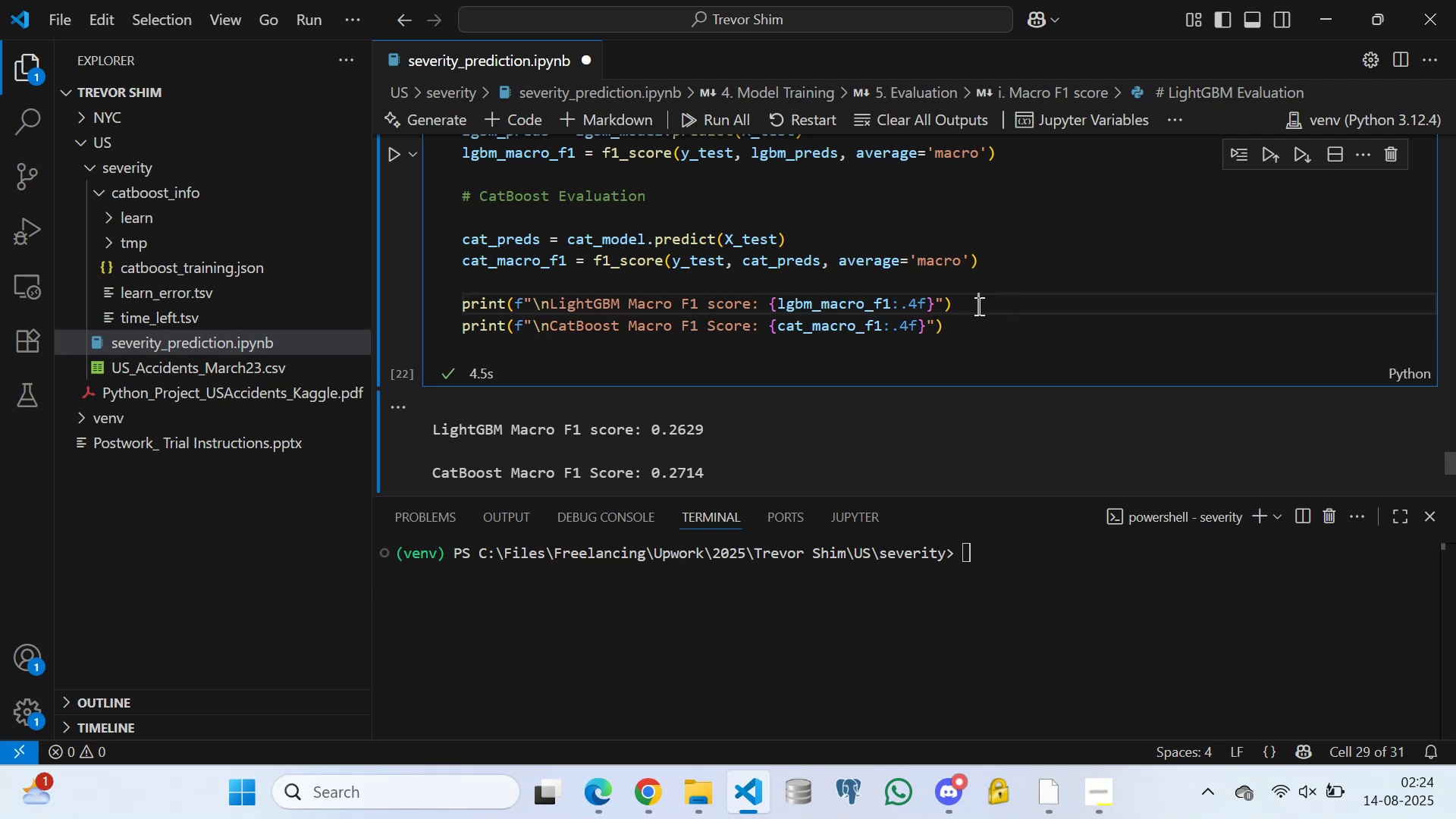 
key(Space)
 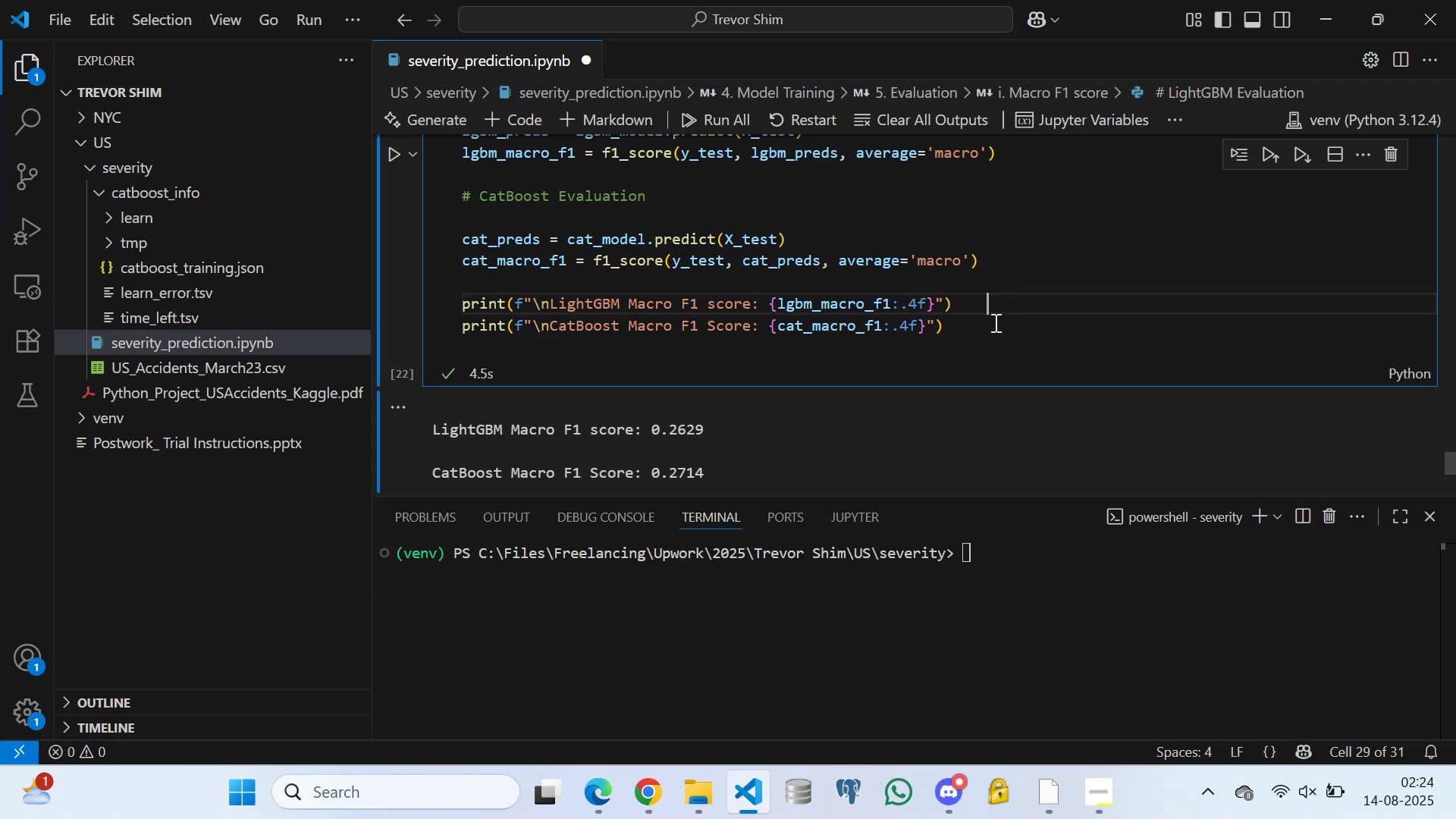 
key(Space)
 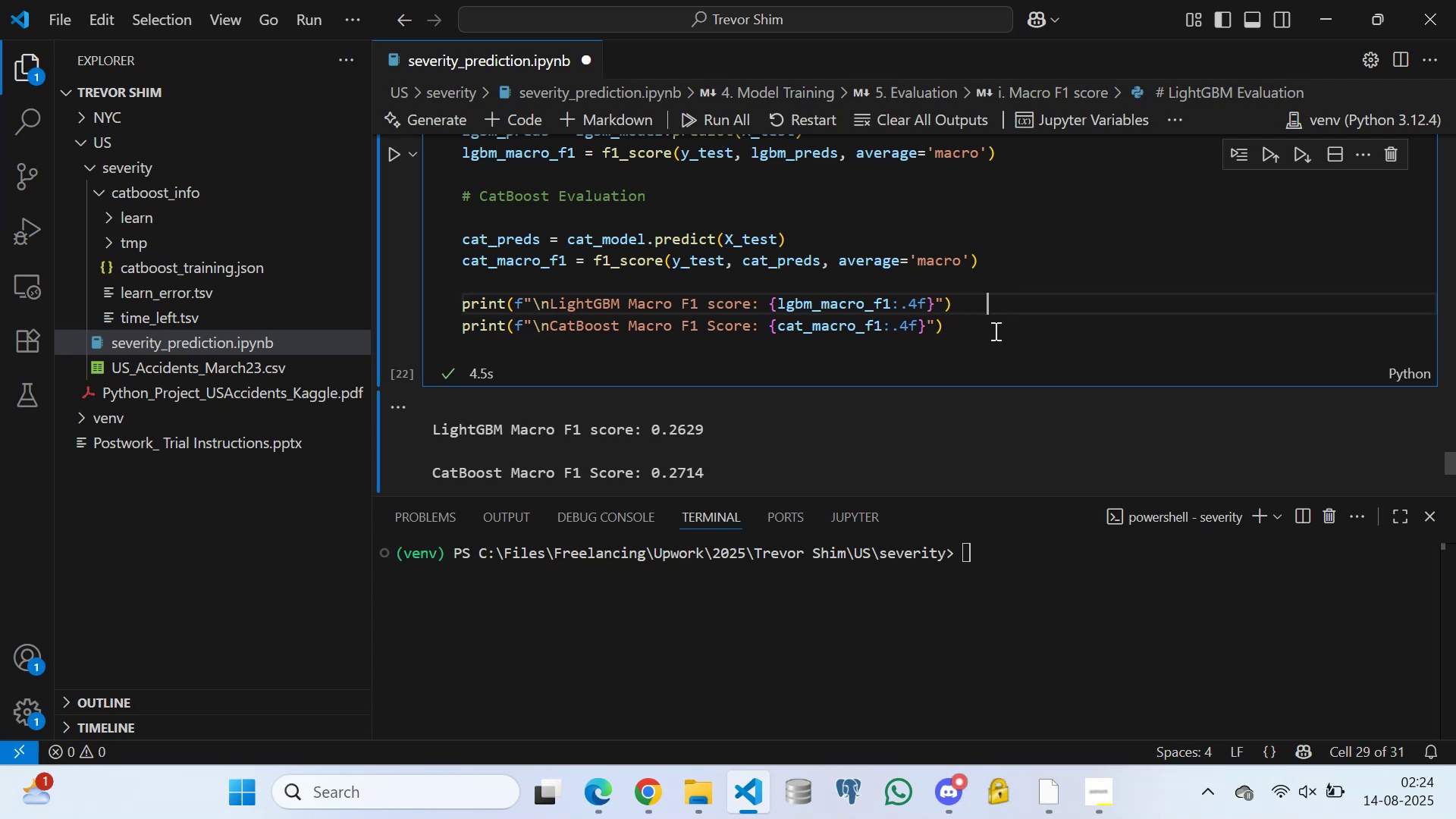 
key(Space)
 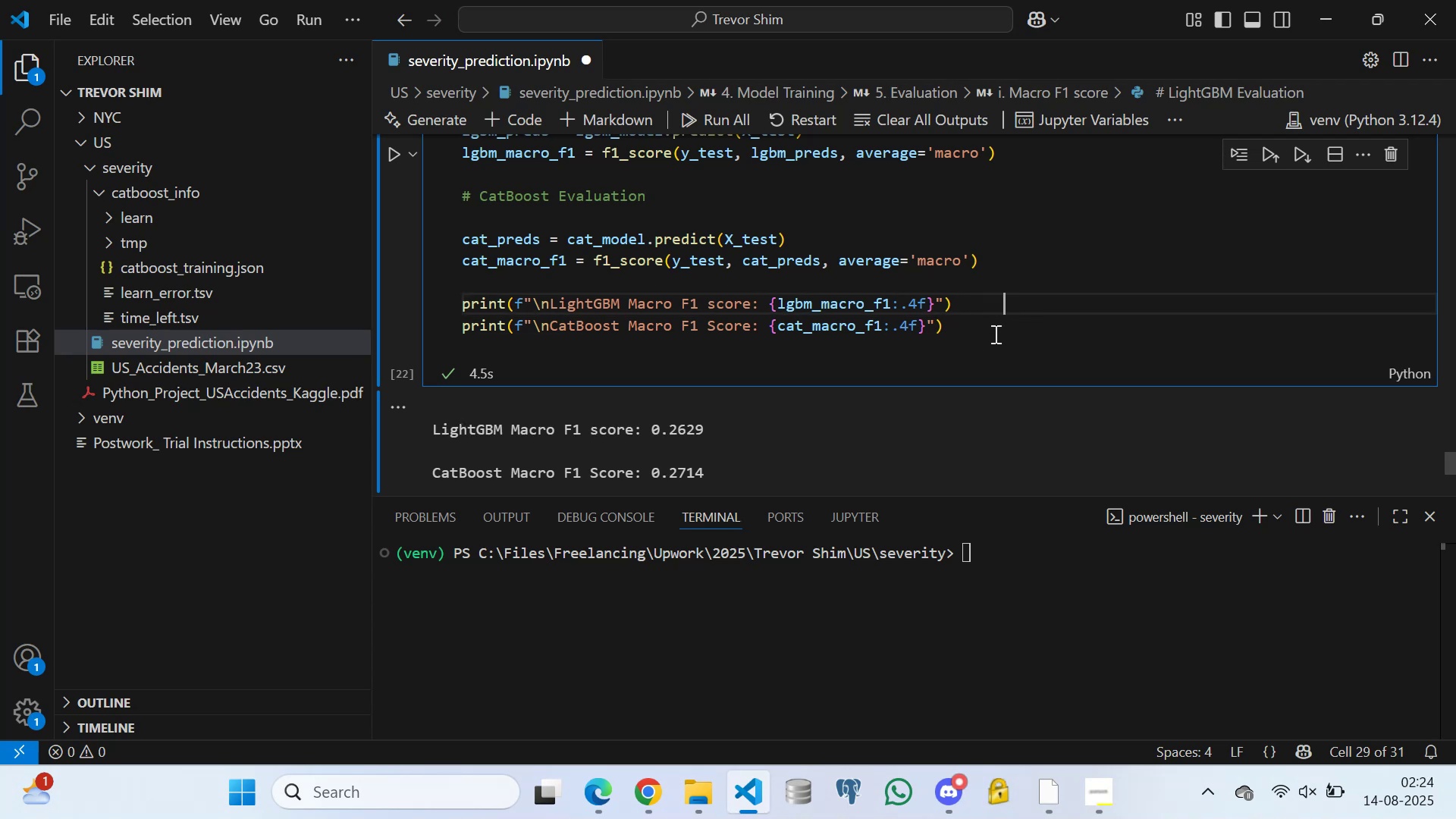 
key(Space)
 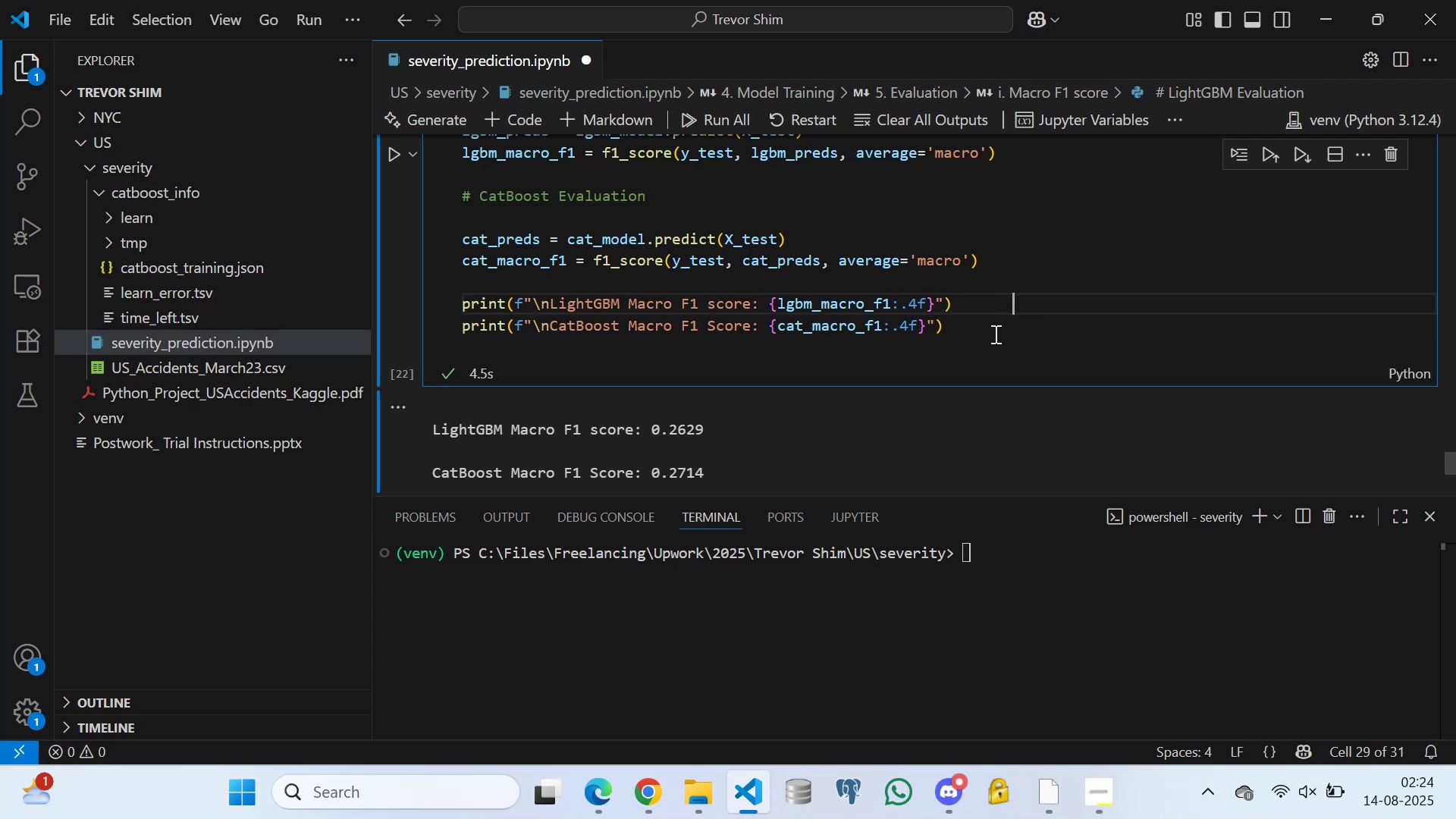 
key(Space)
 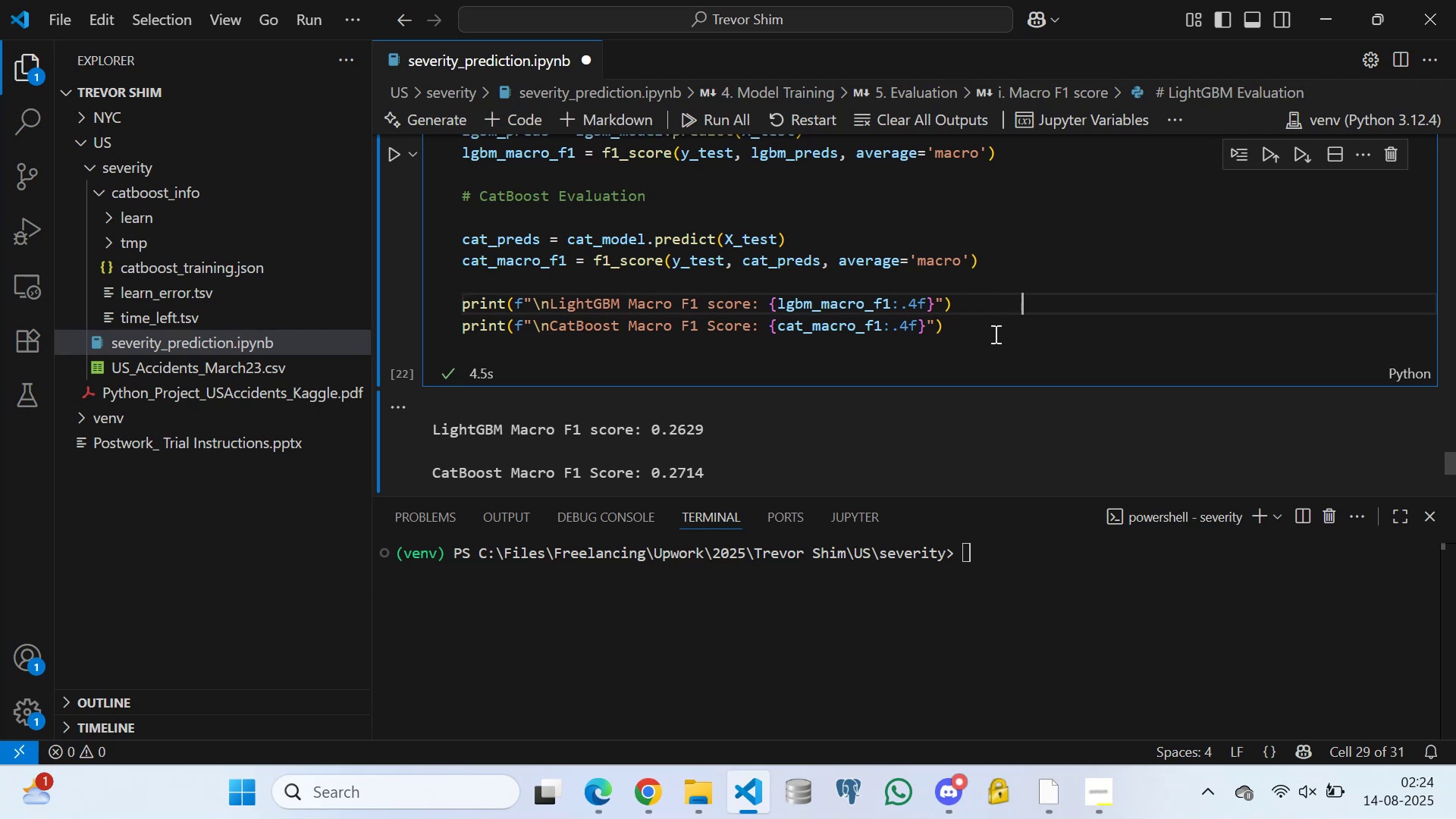 
left_click([994, 334])
 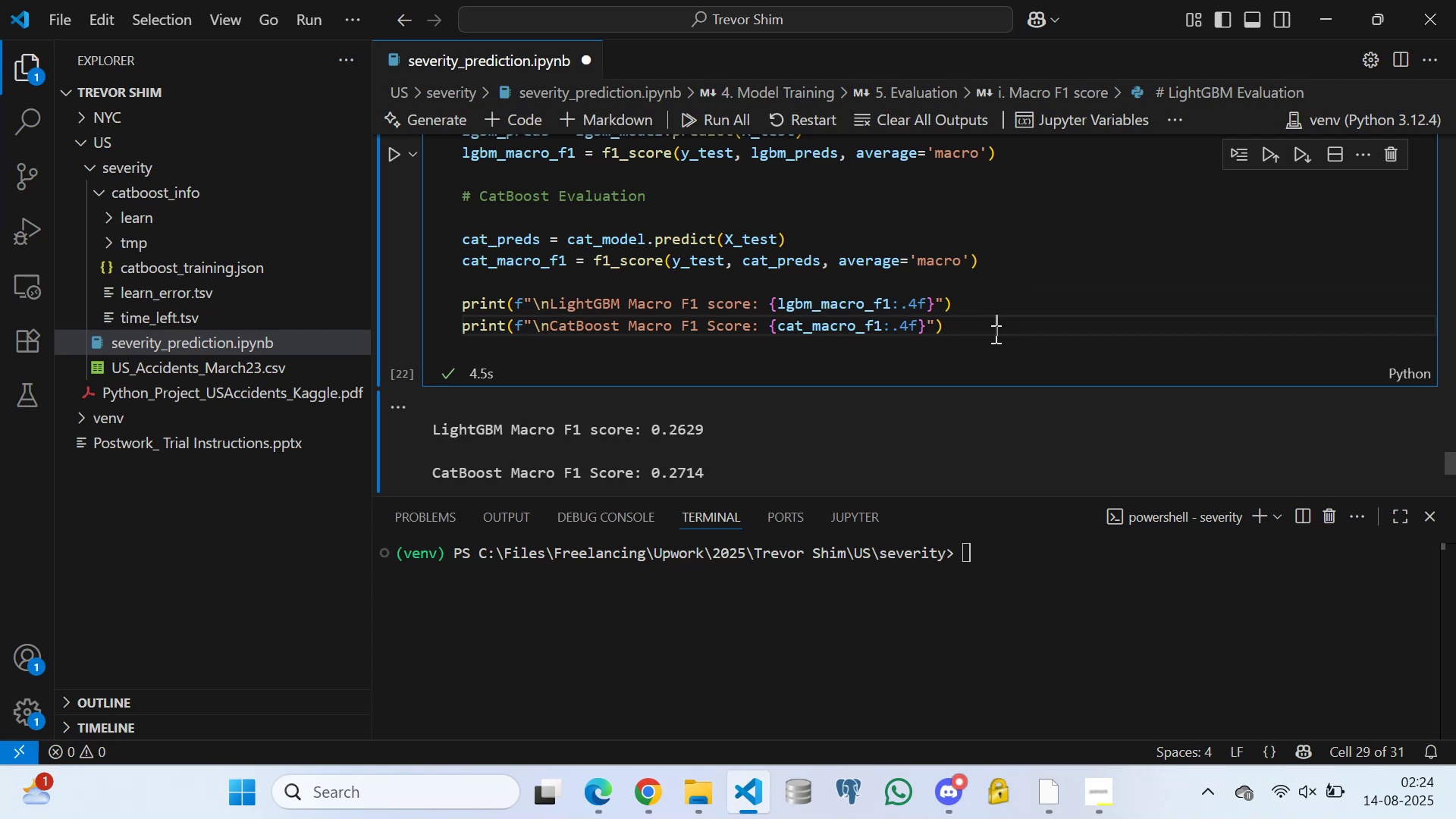 
key(Space)
 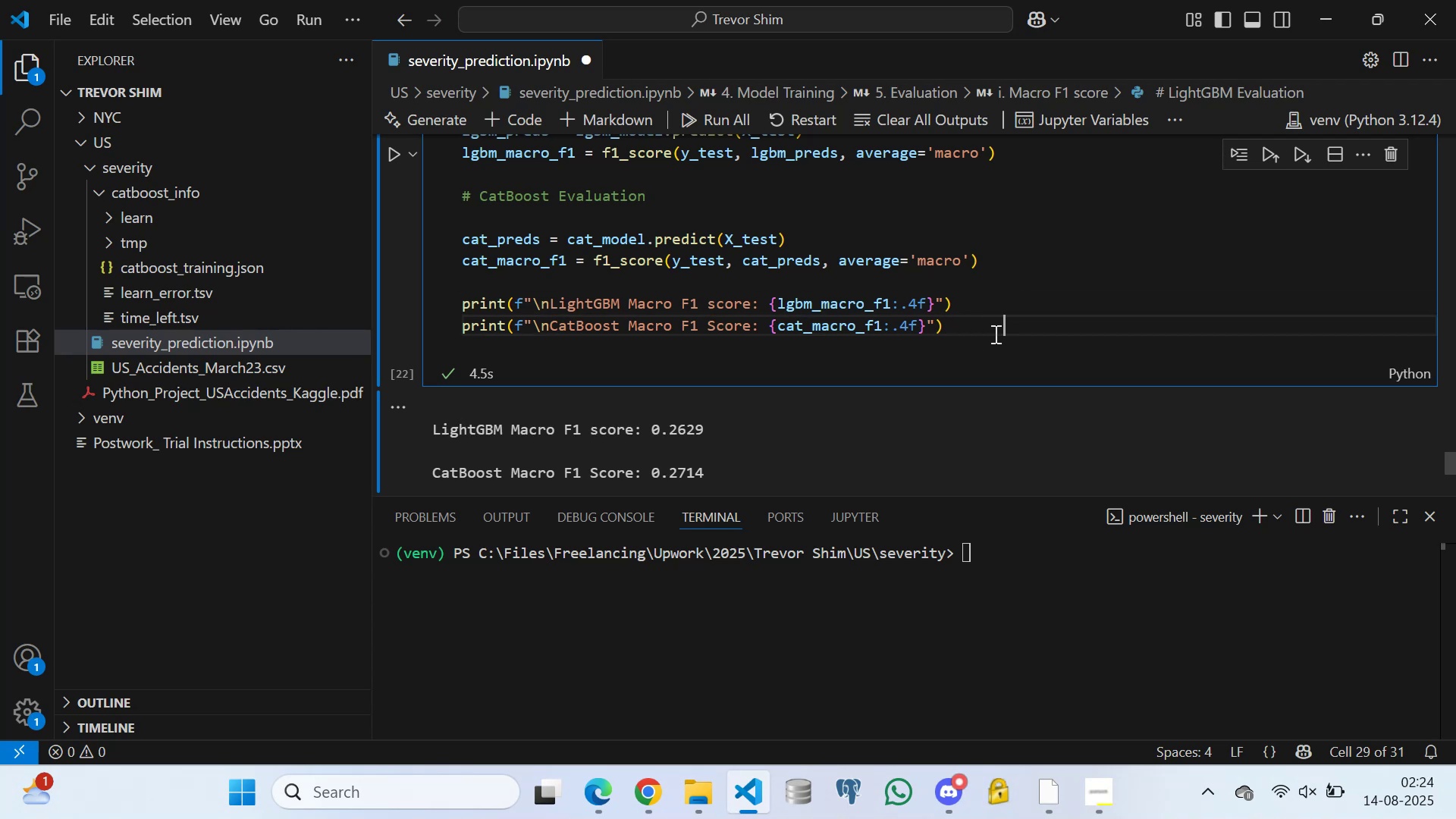 
key(Space)
 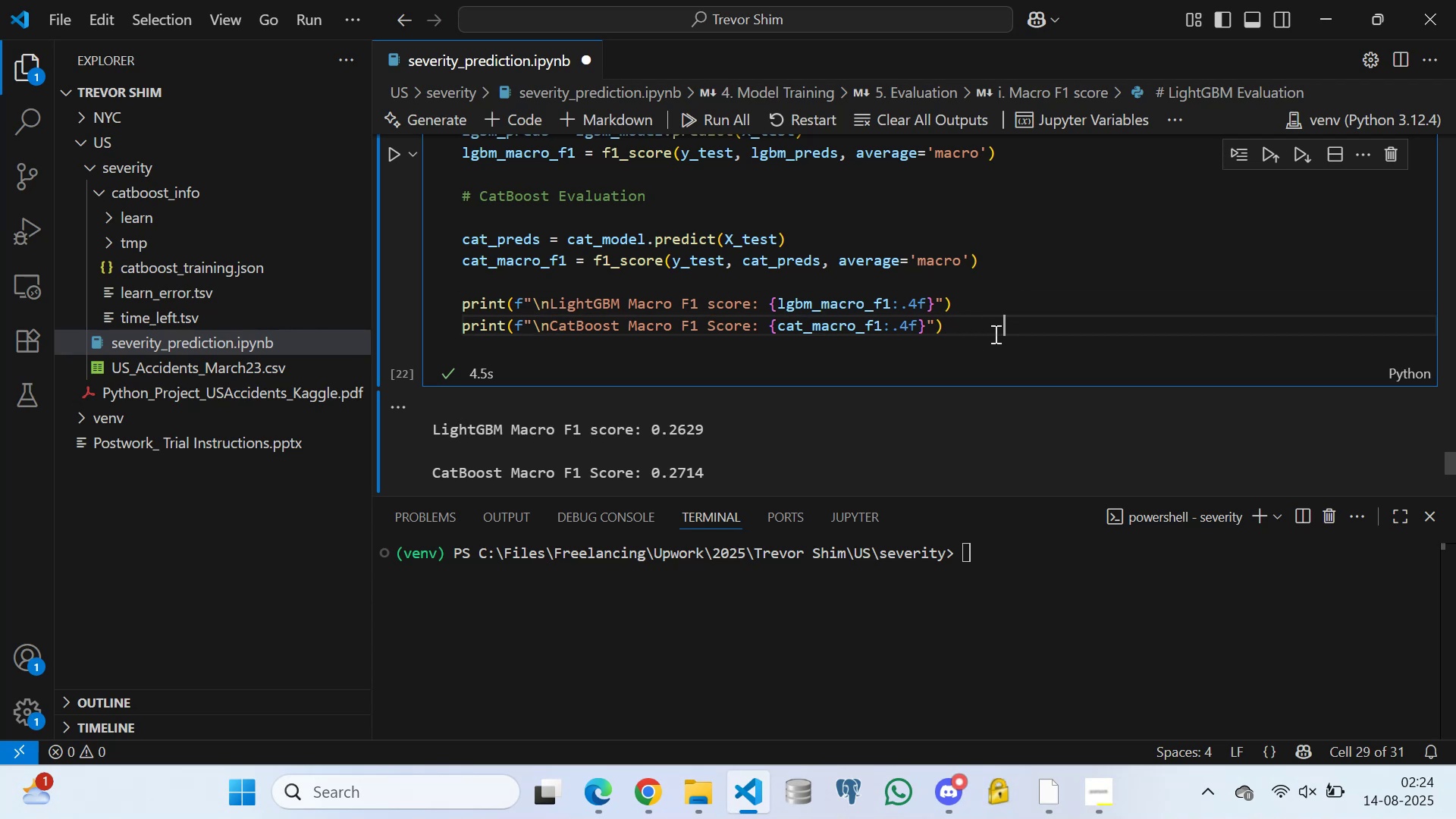 
key(Space)
 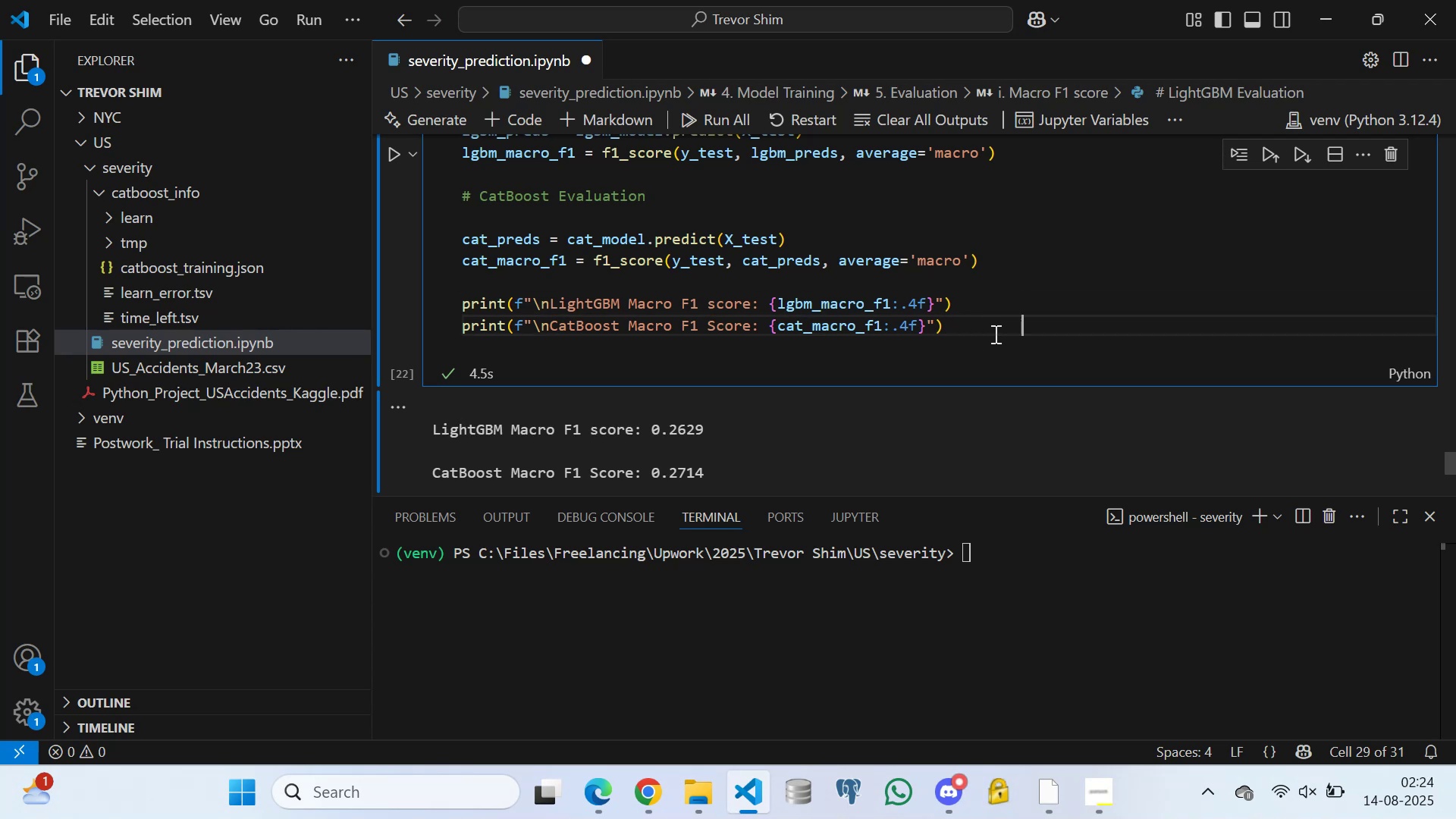 
key(Space)
 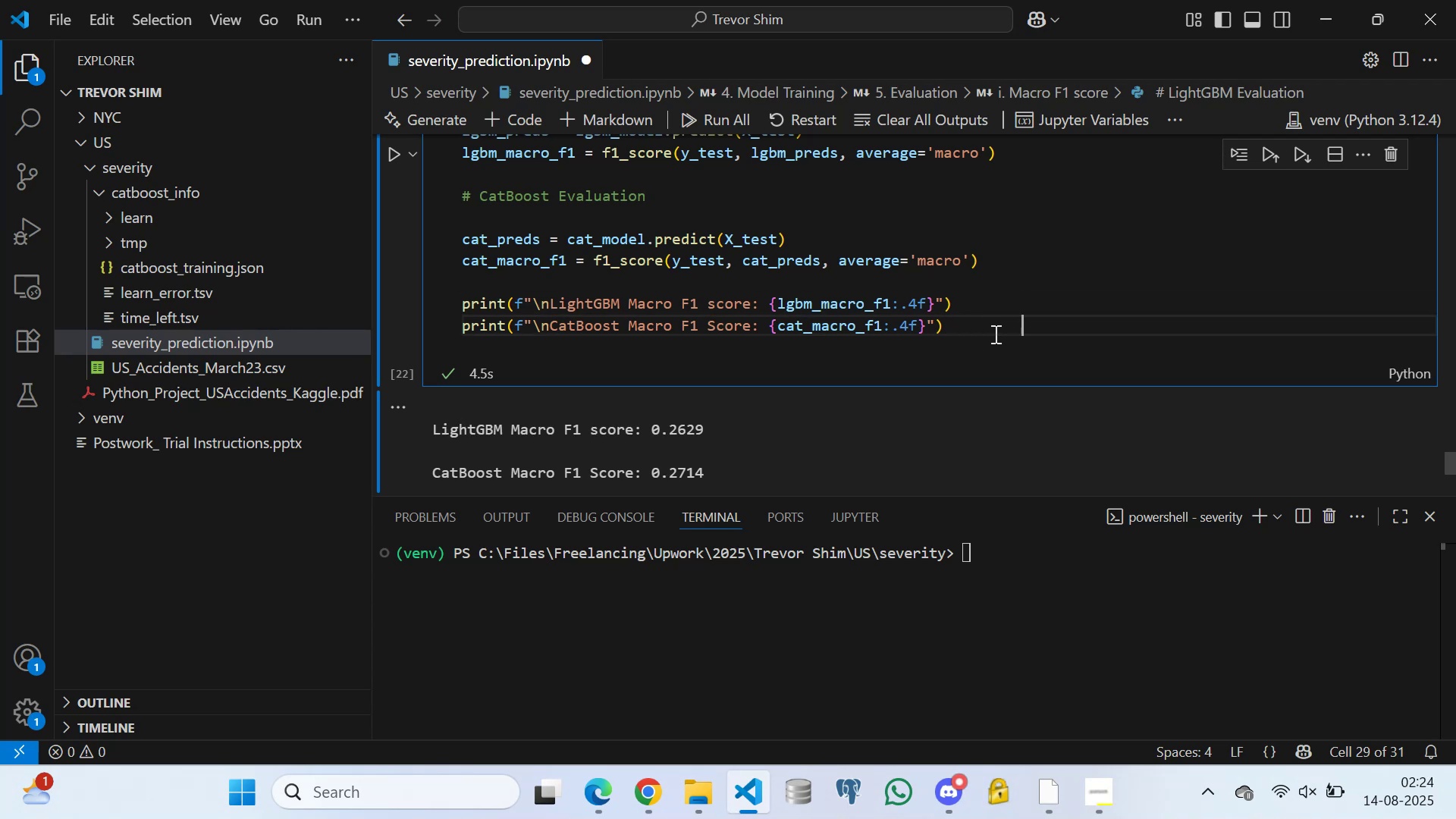 
key(Space)
 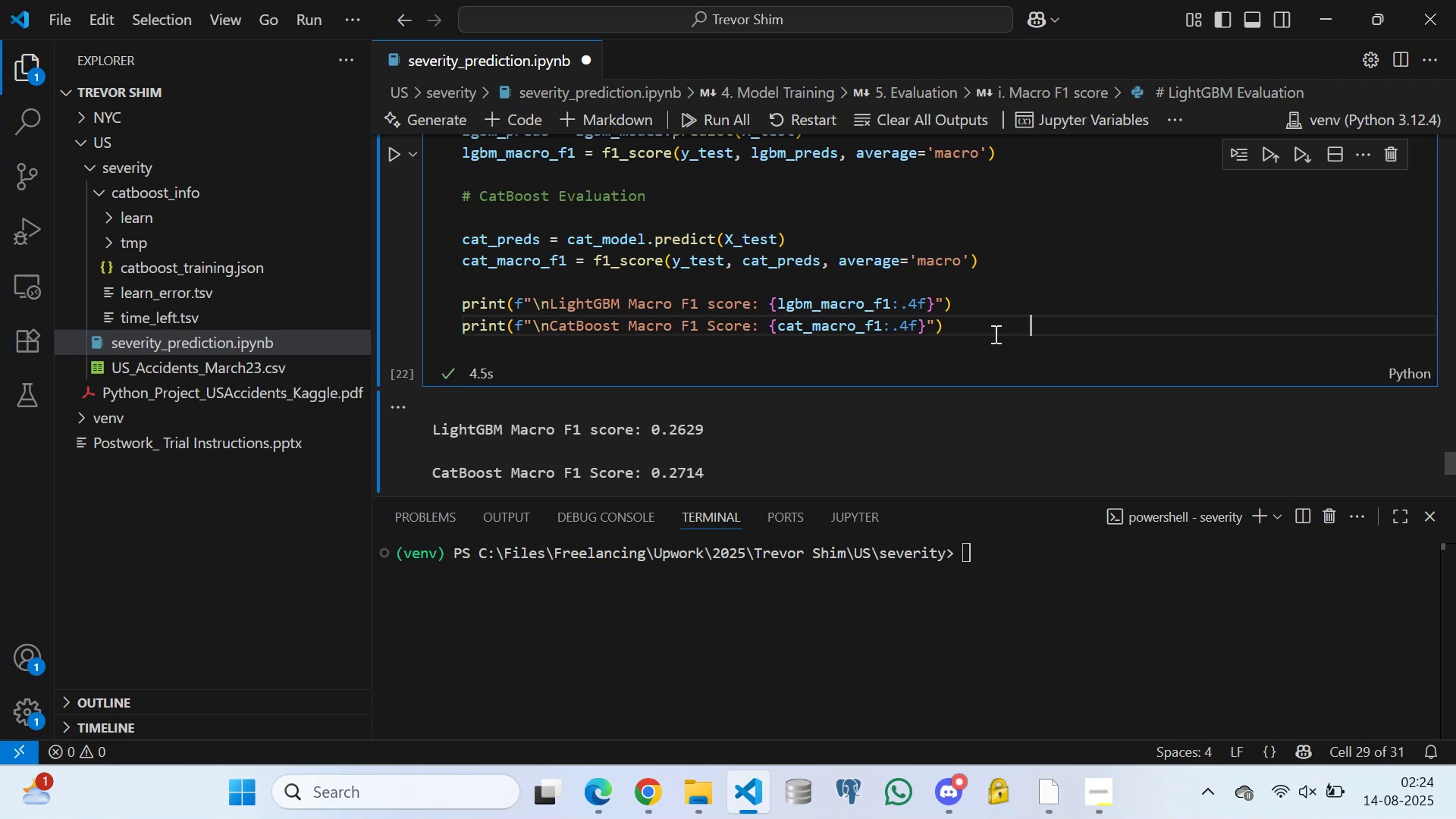 
key(Space)
 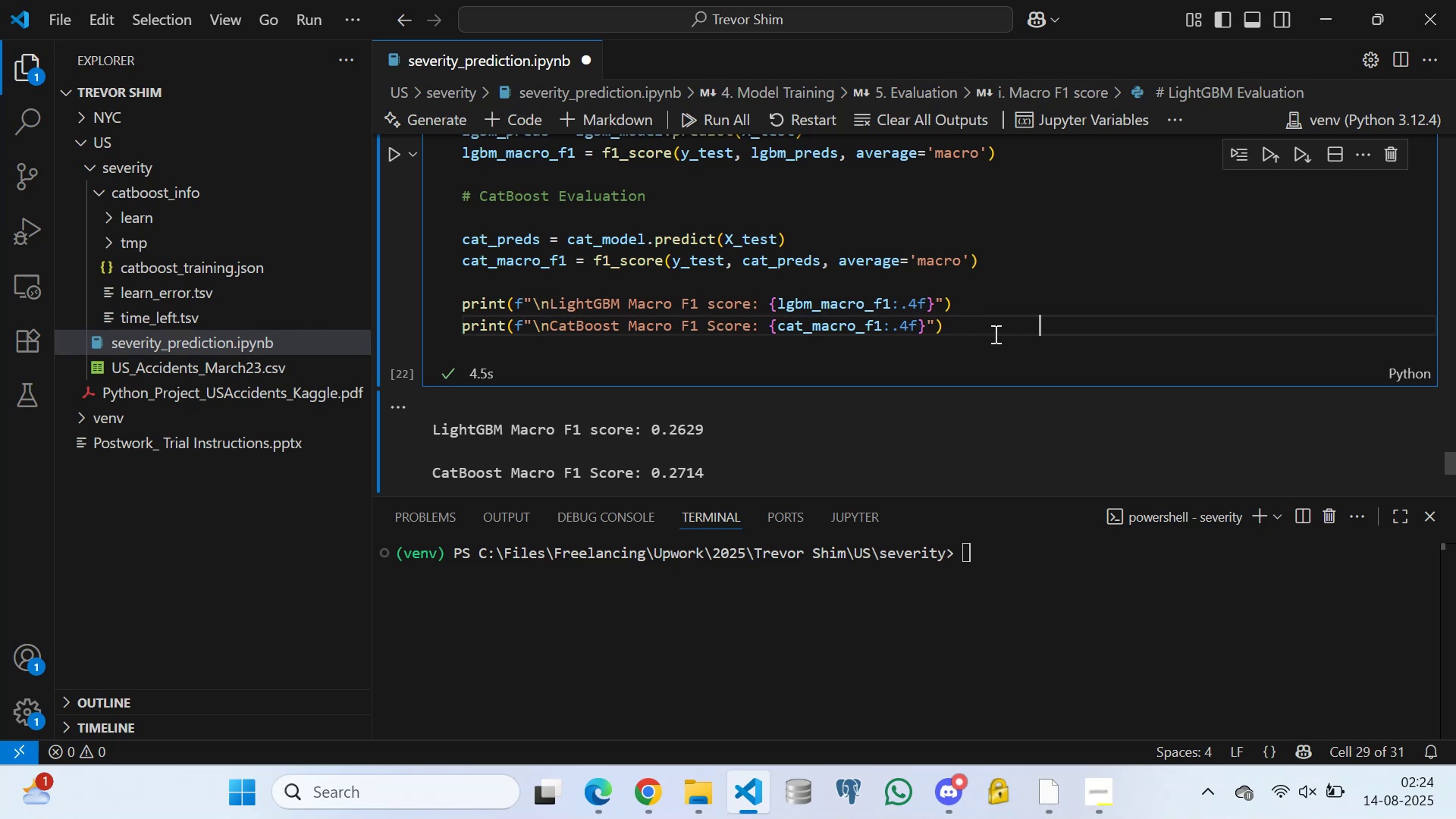 
key(Space)
 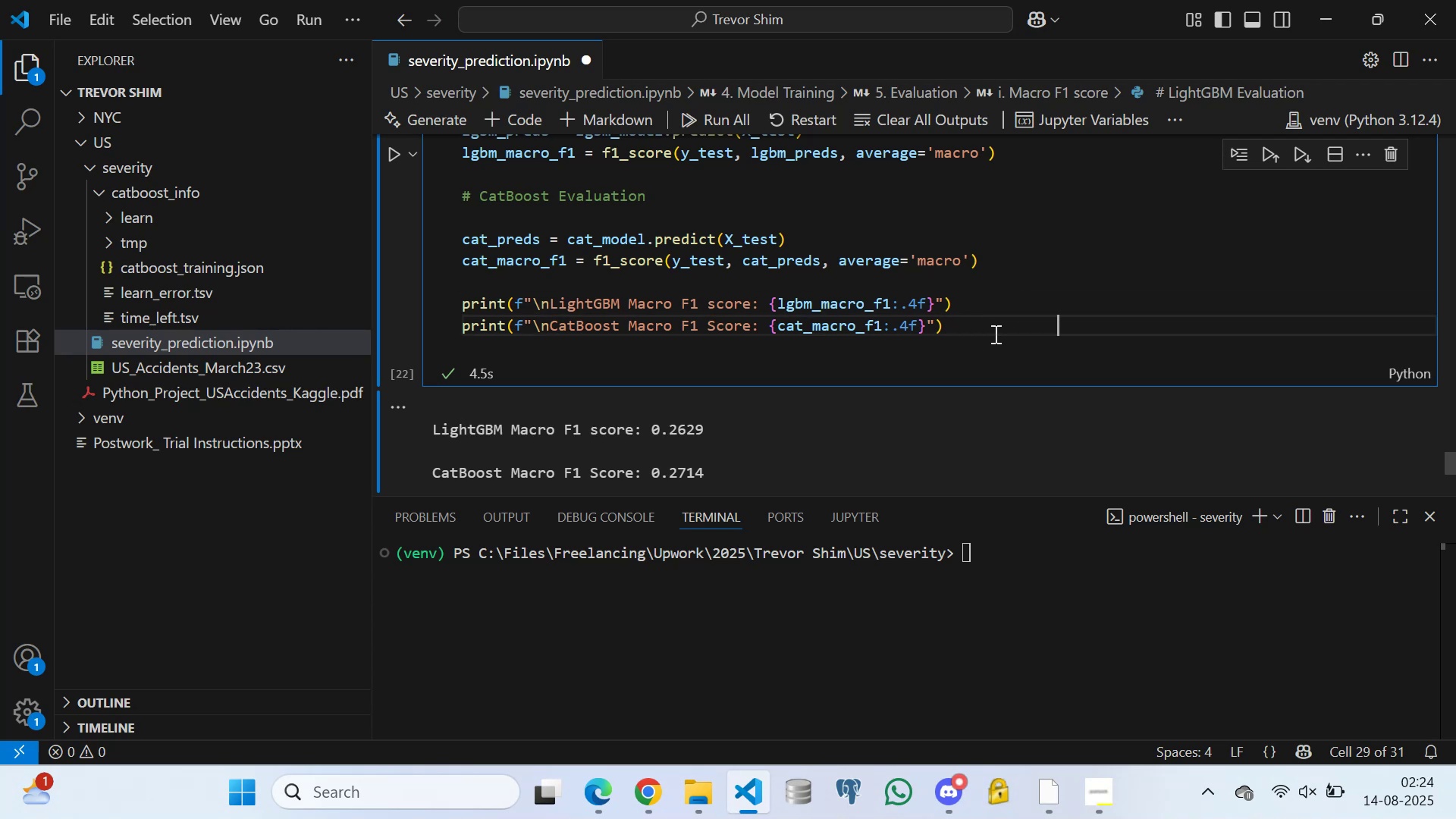 
key(Space)
 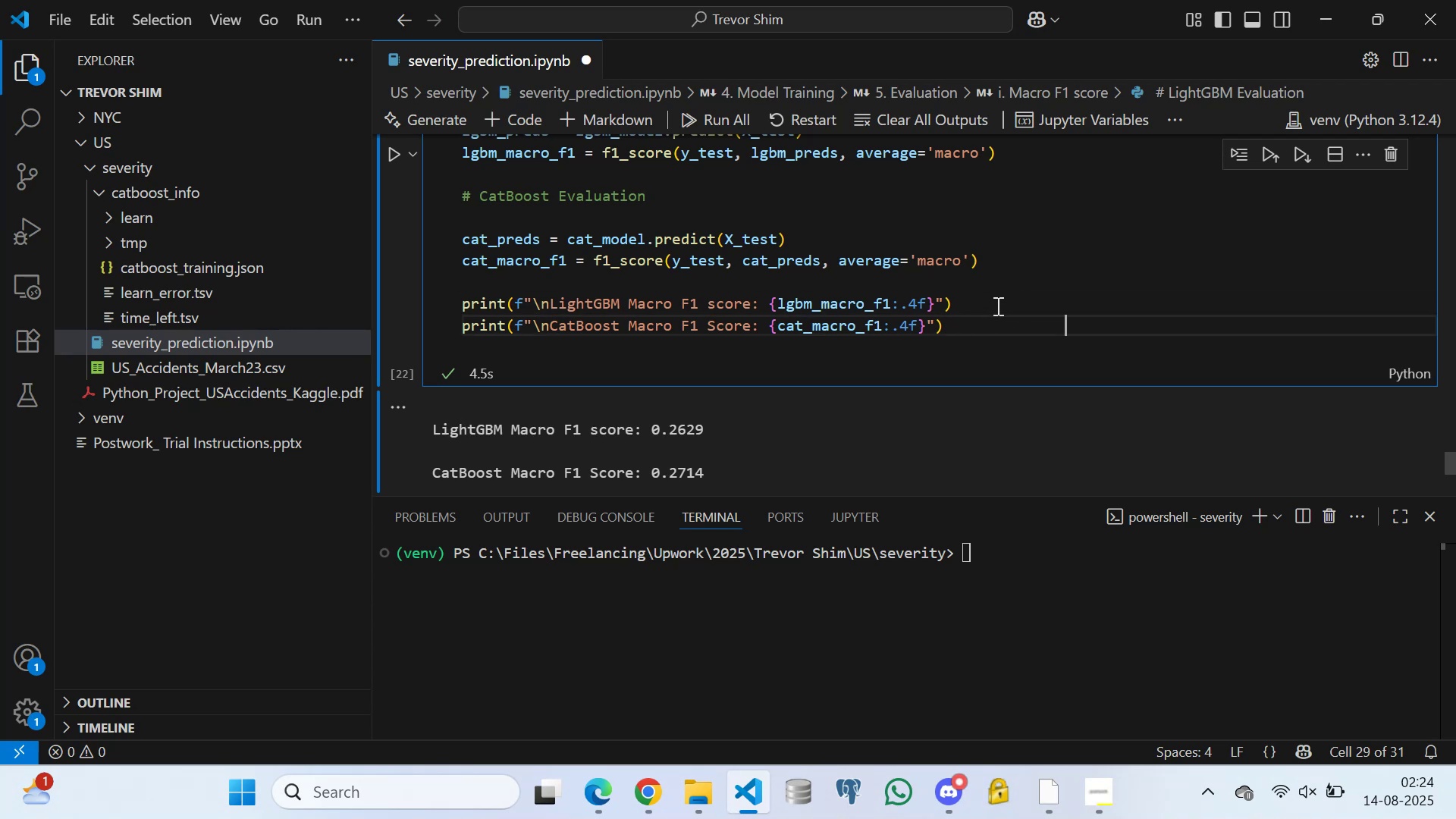 
left_click([996, 306])
 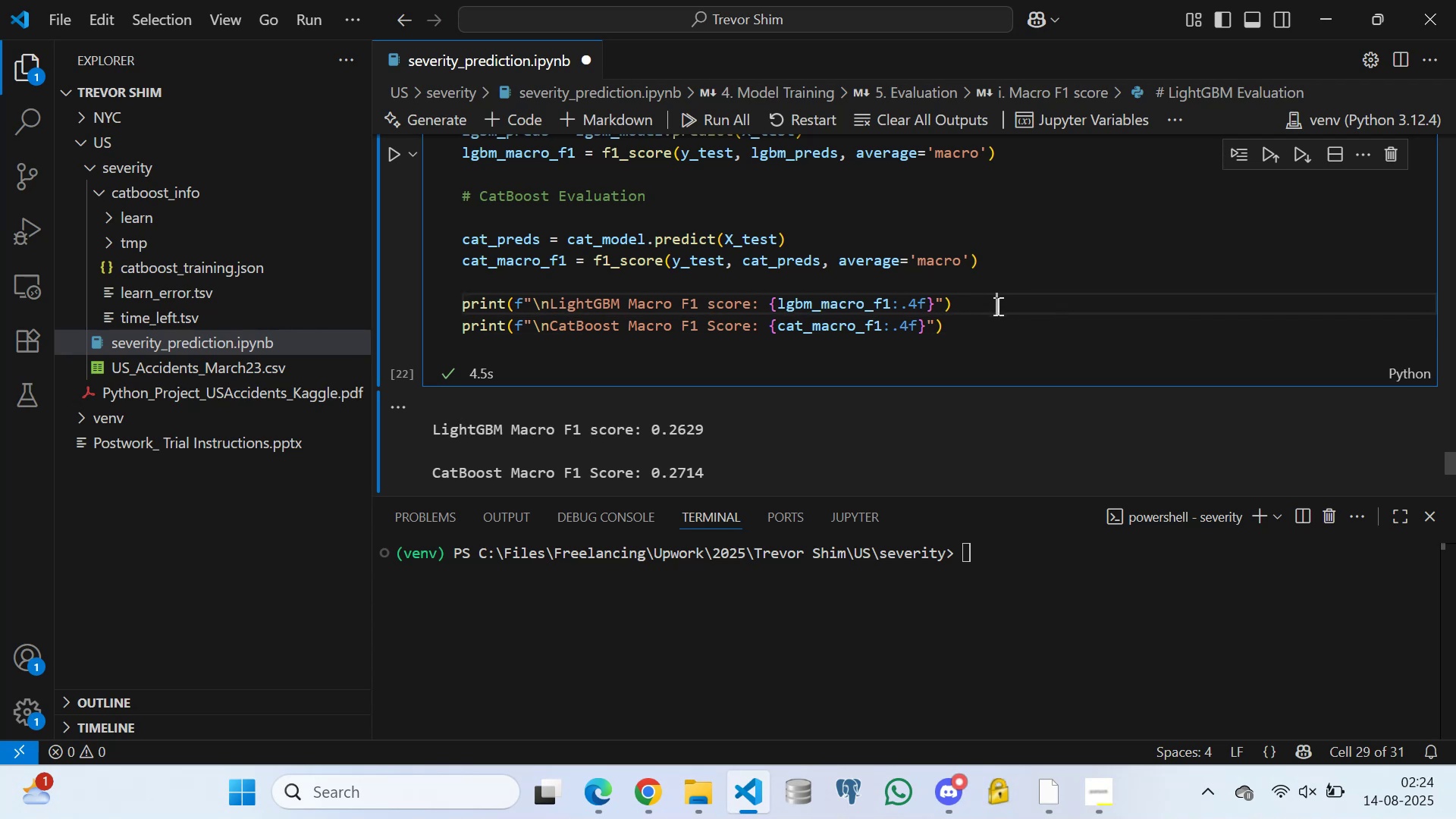 
key(Space)
 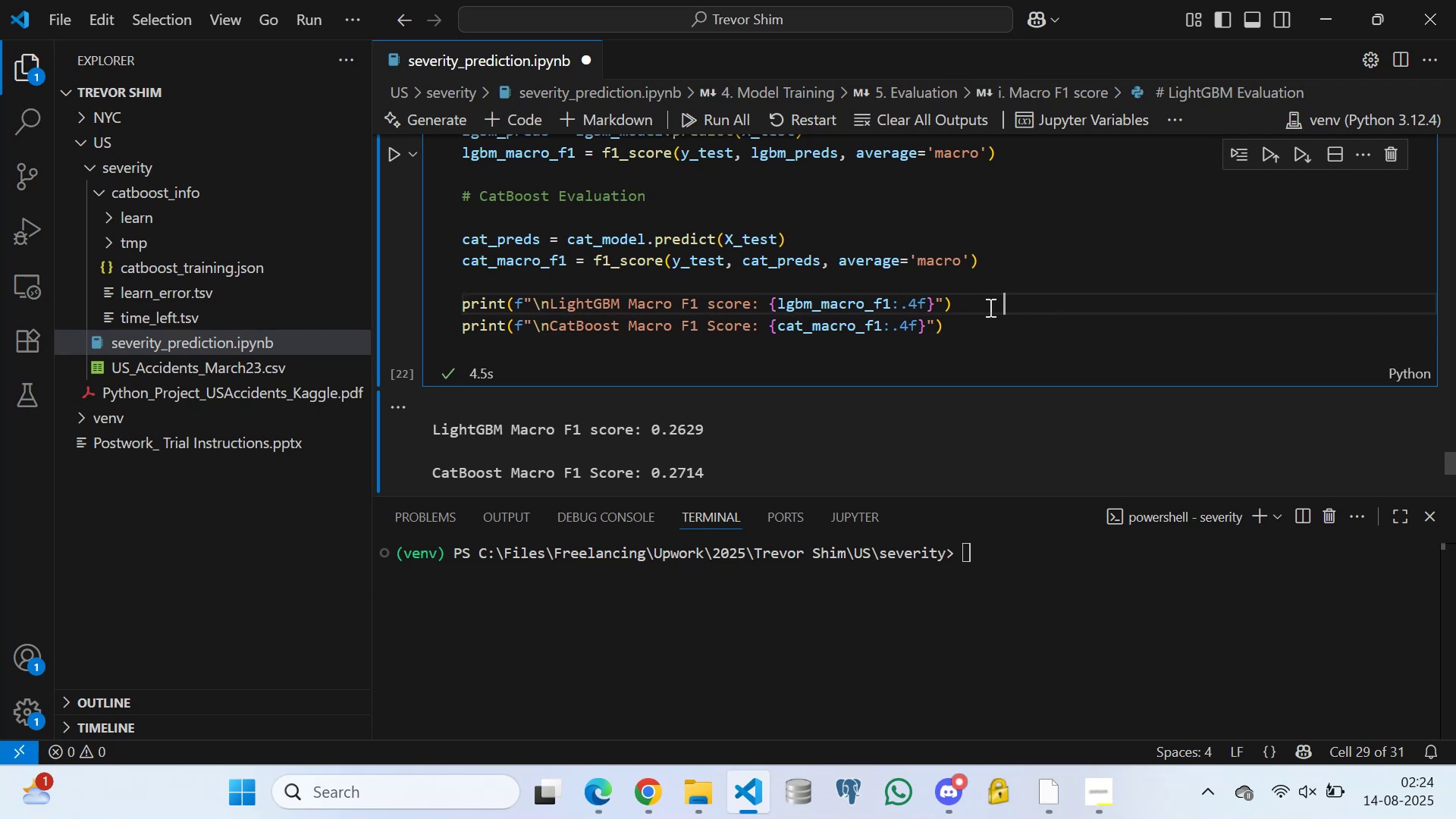 
key(Space)
 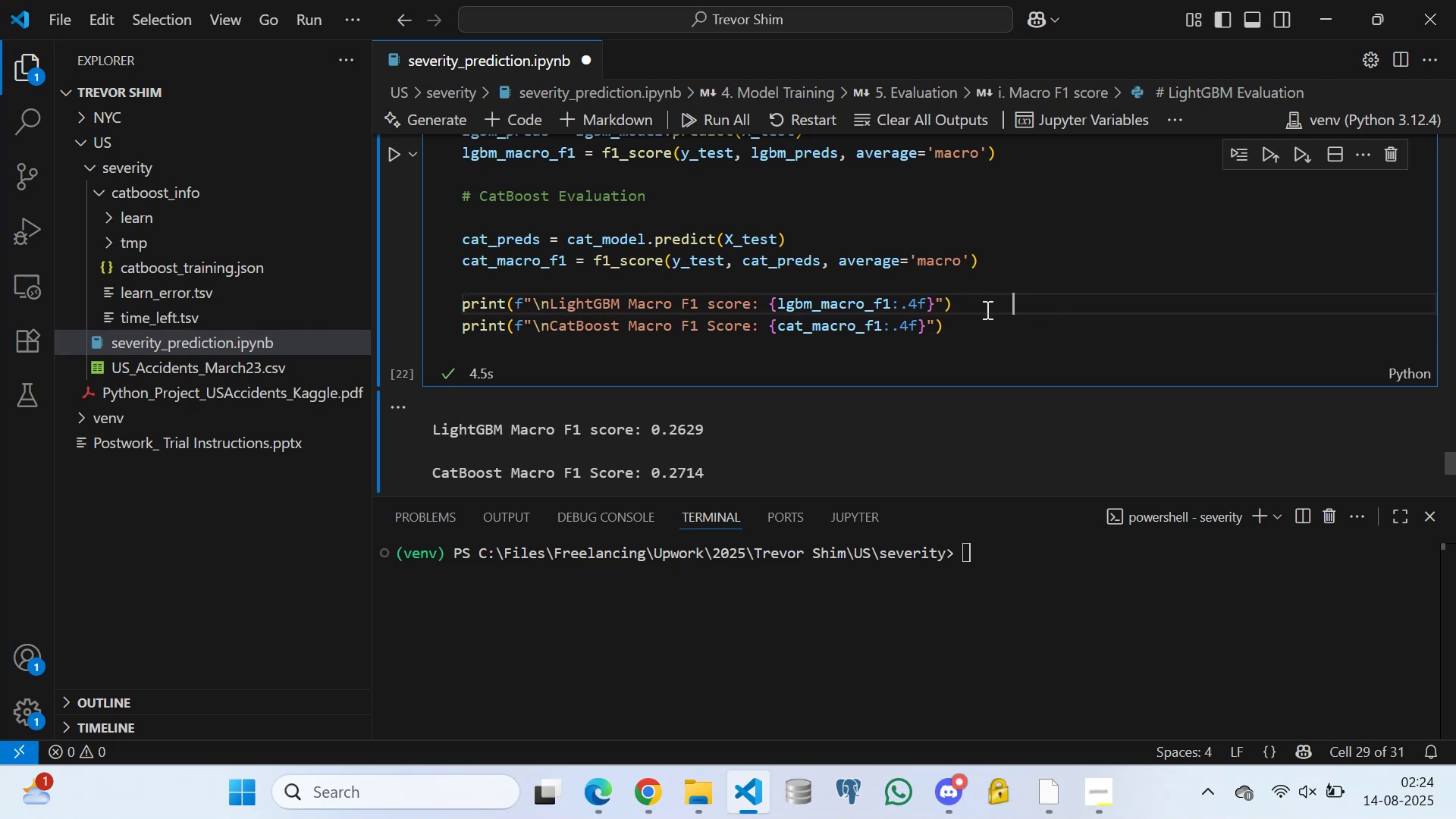 
key(Space)
 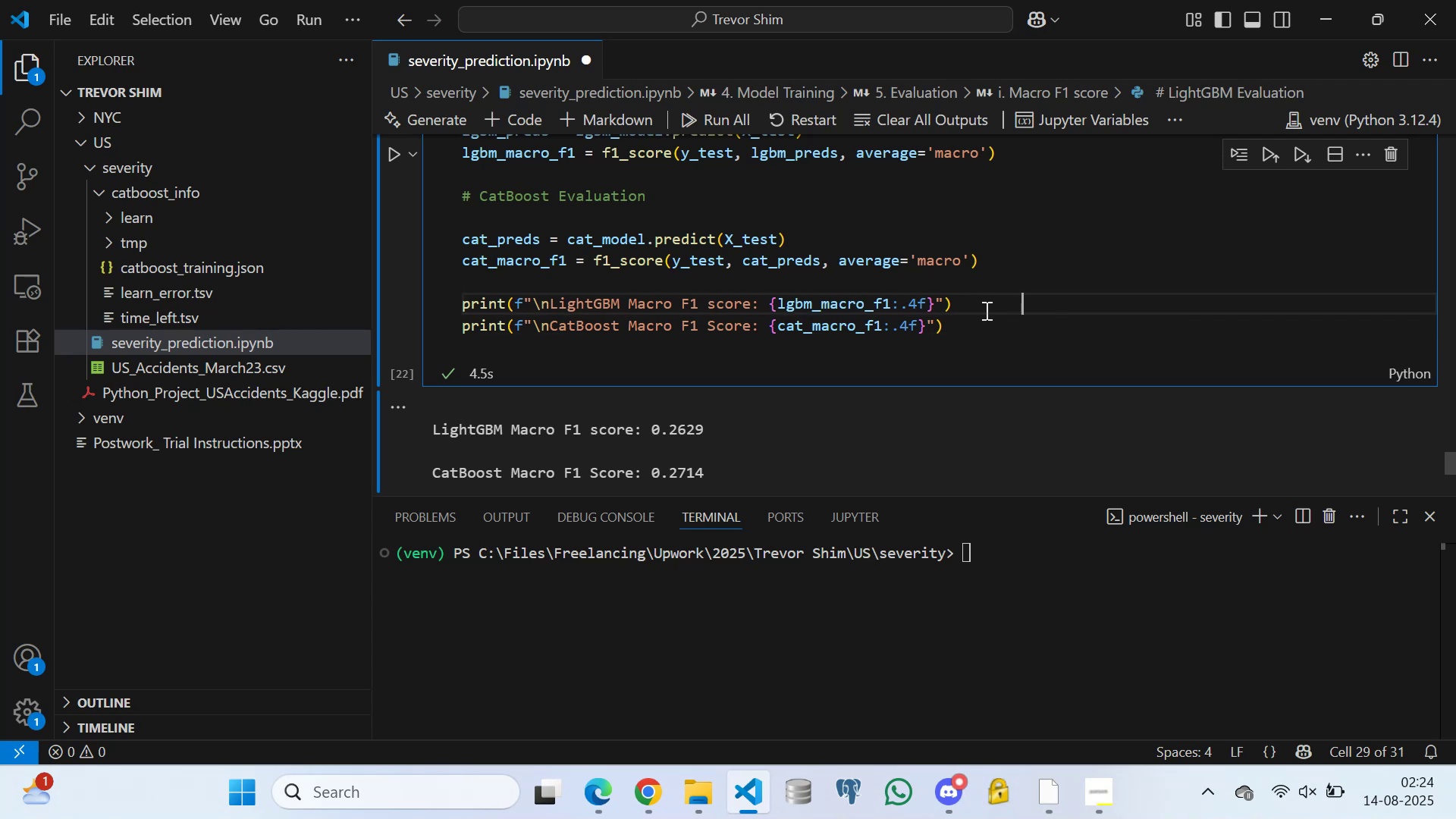 
key(Space)
 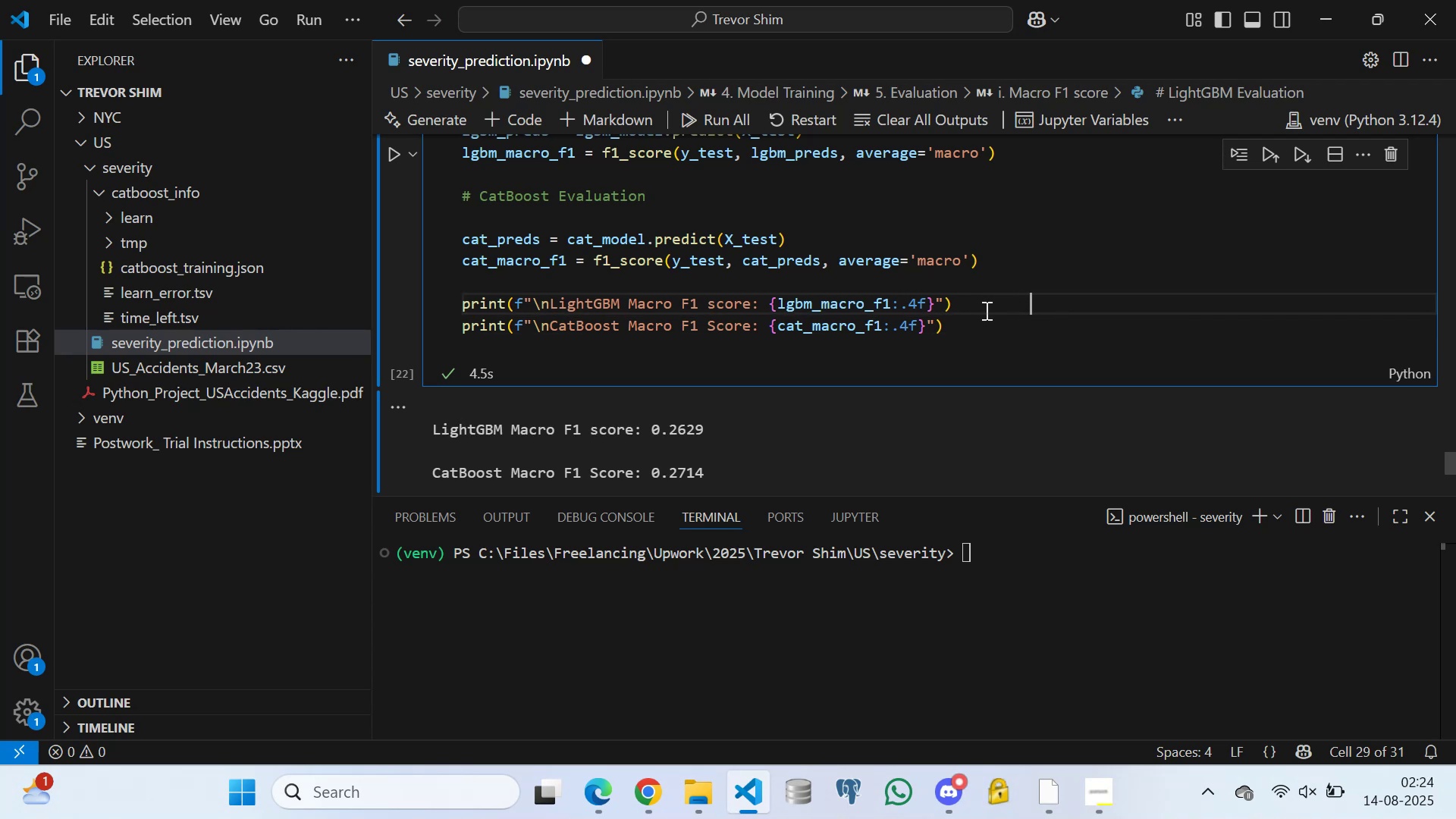 
key(Space)
 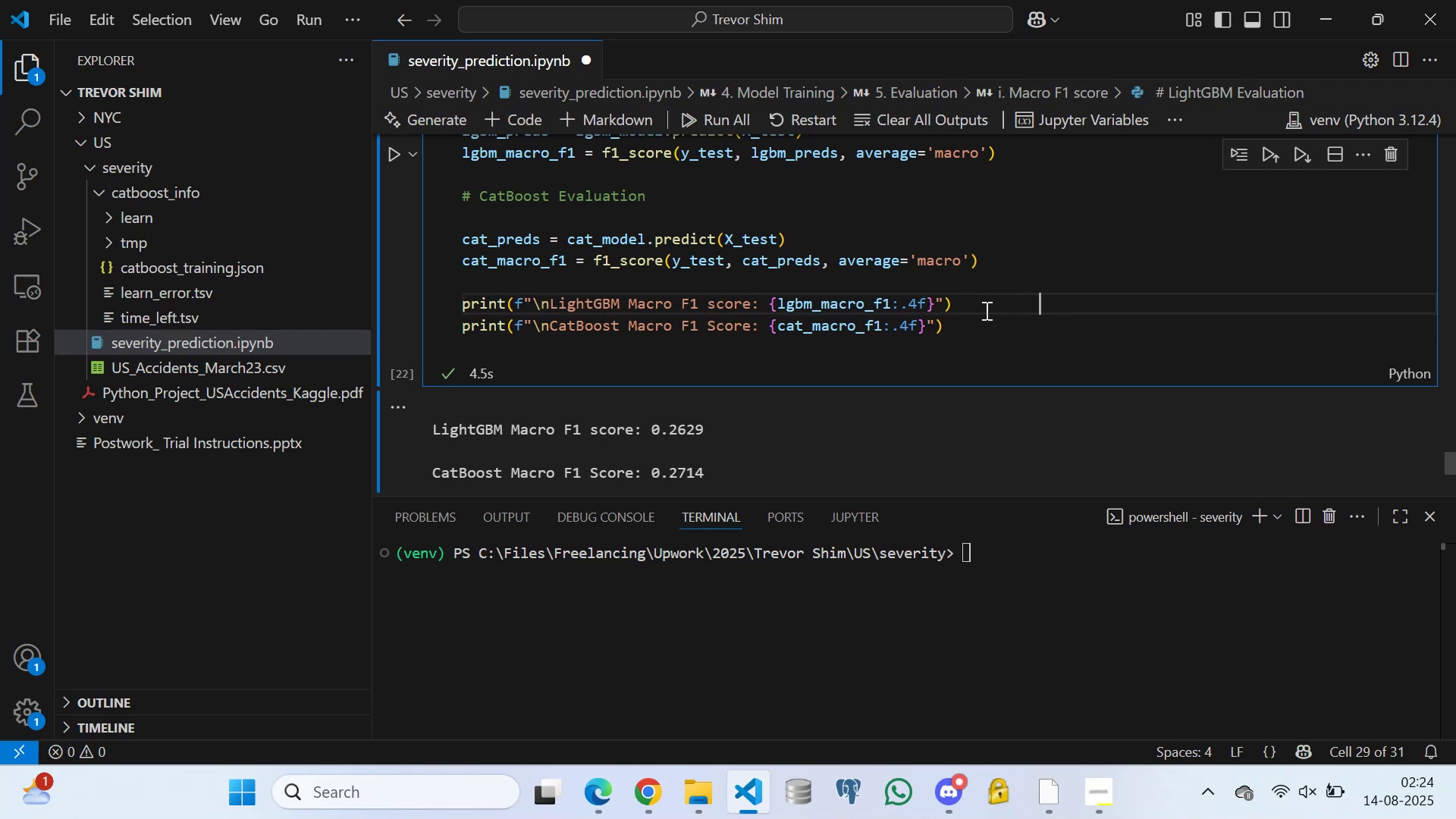 
key(Space)
 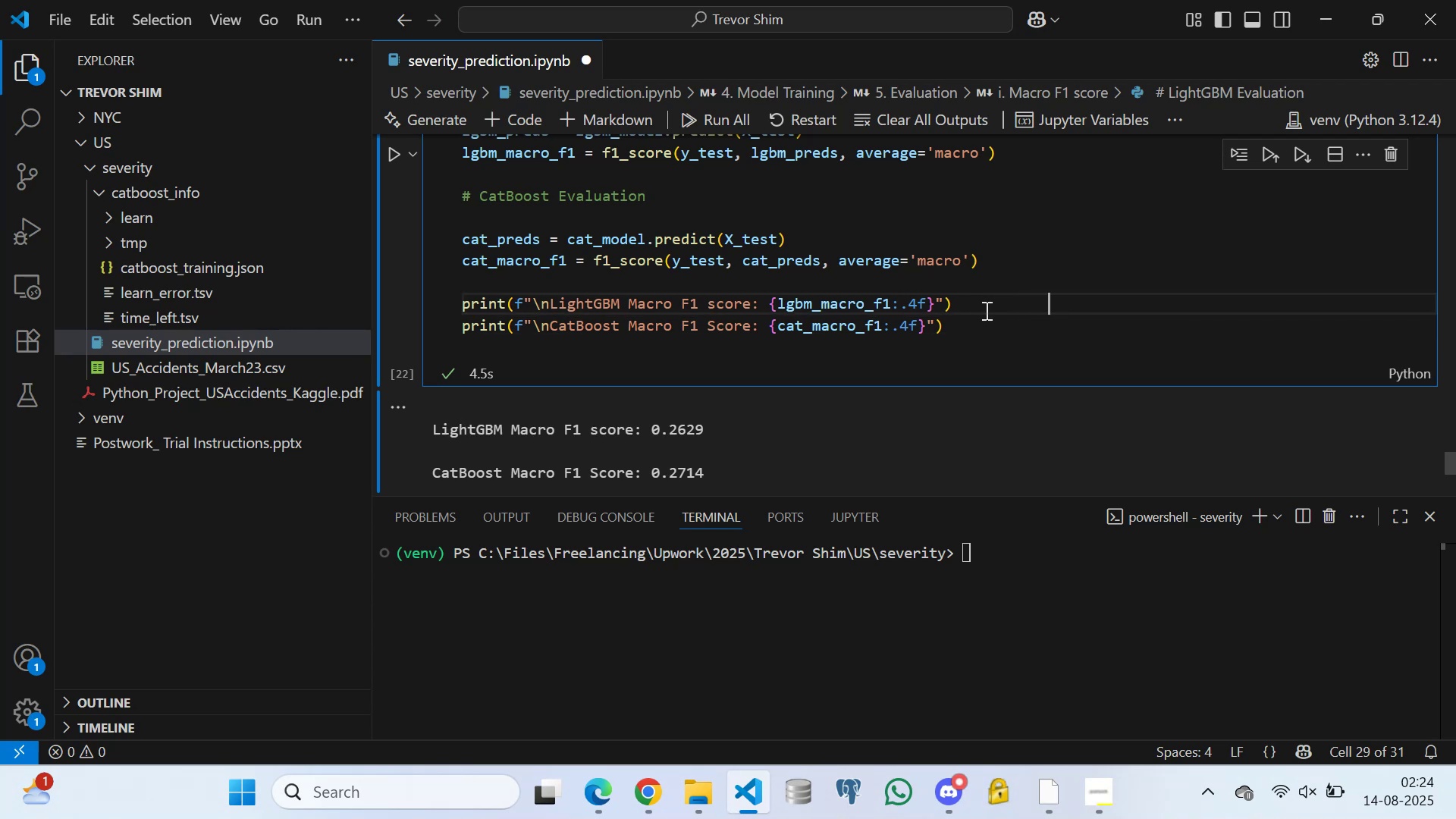 
key(Space)
 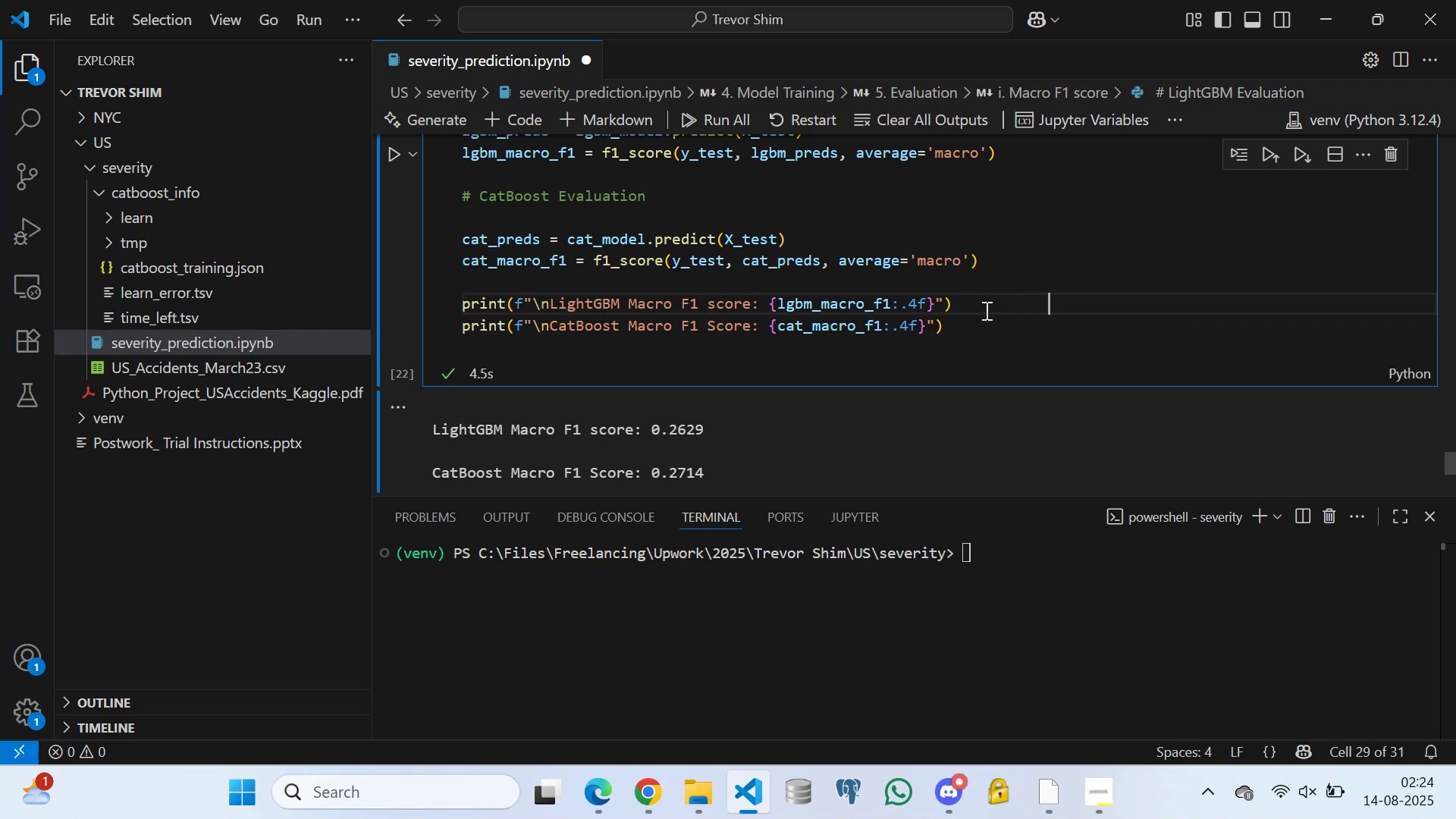 
key(Space)
 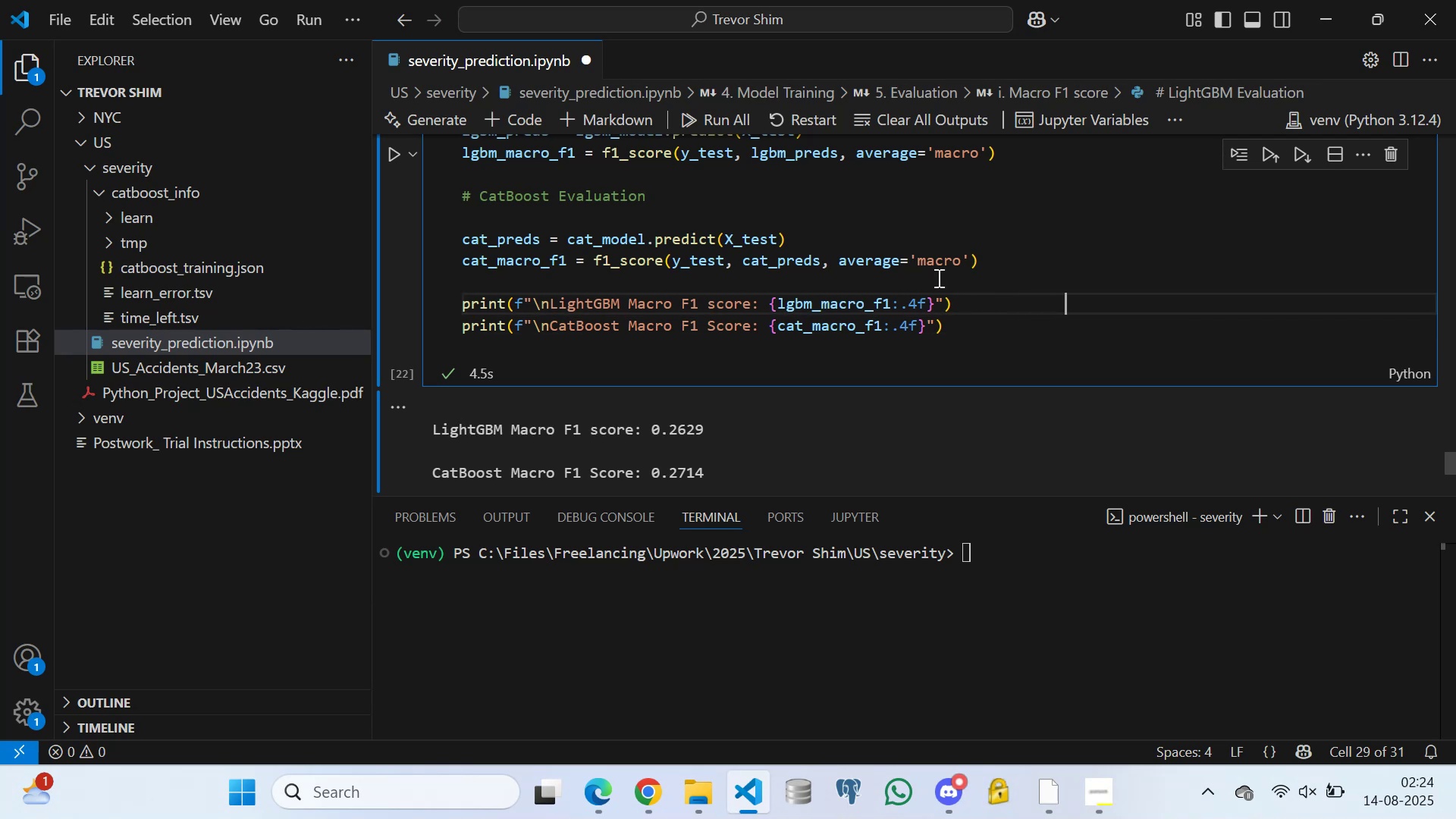 
left_click([937, 277])
 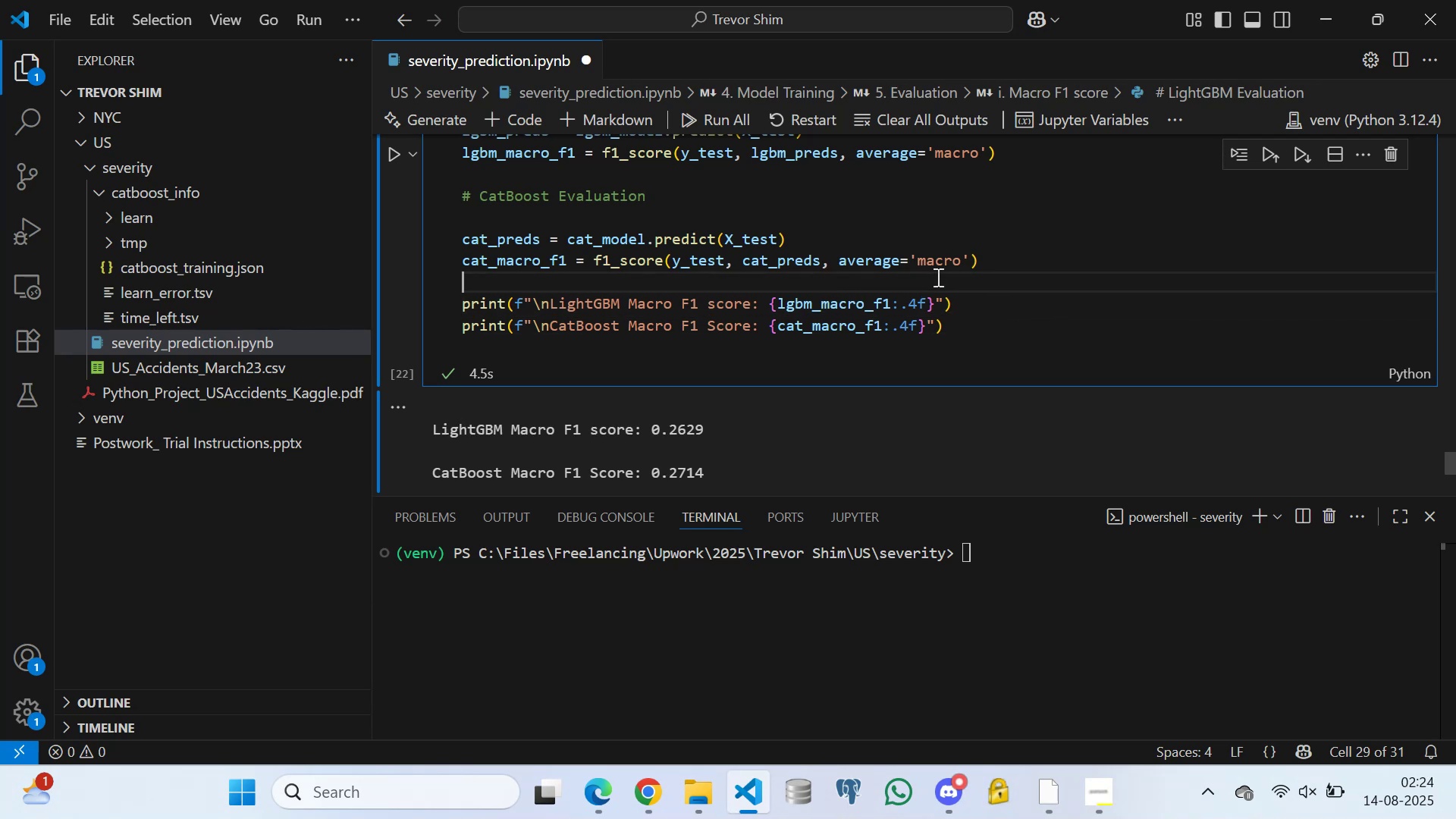 
key(Space)
 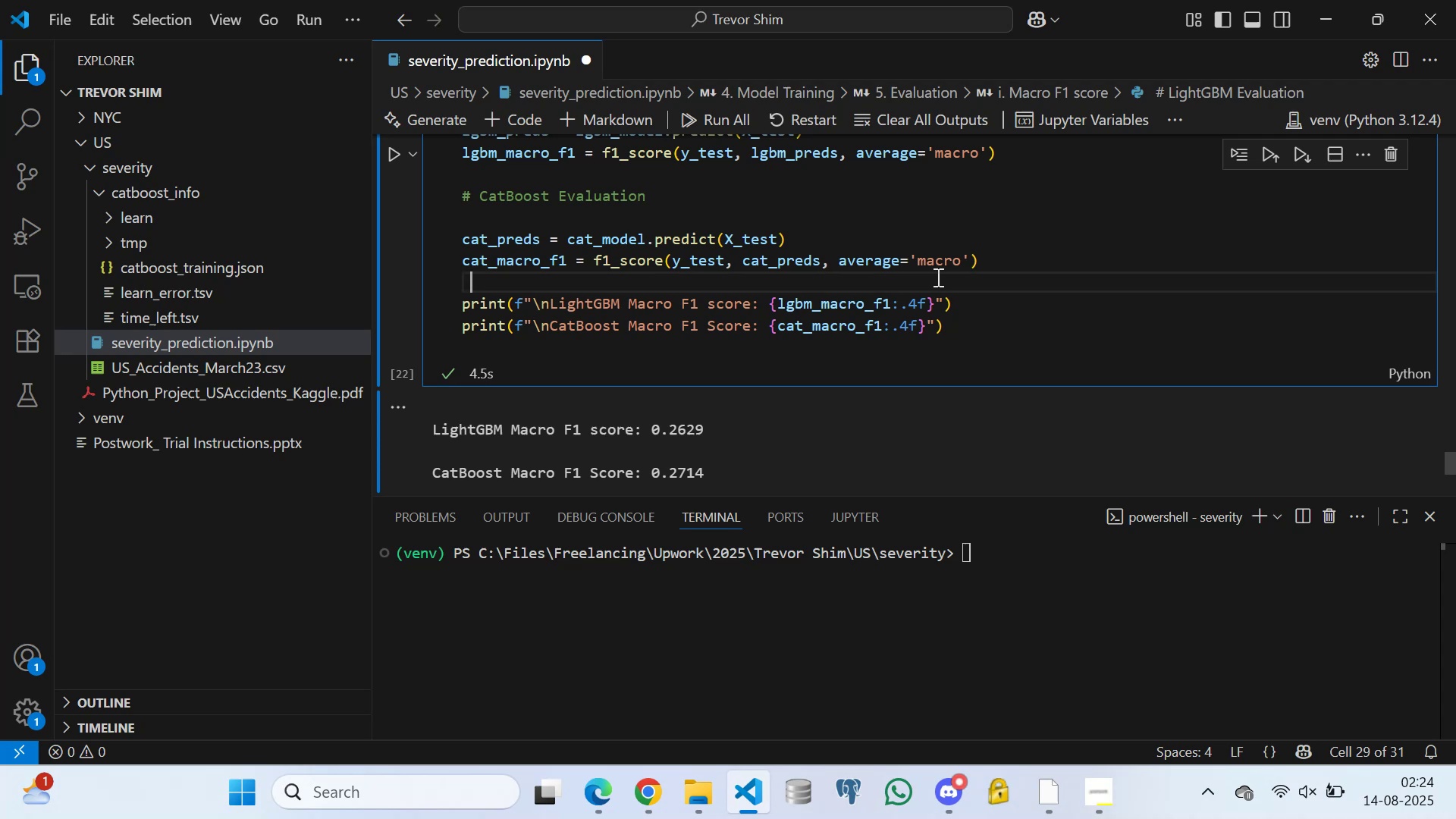 
key(Space)
 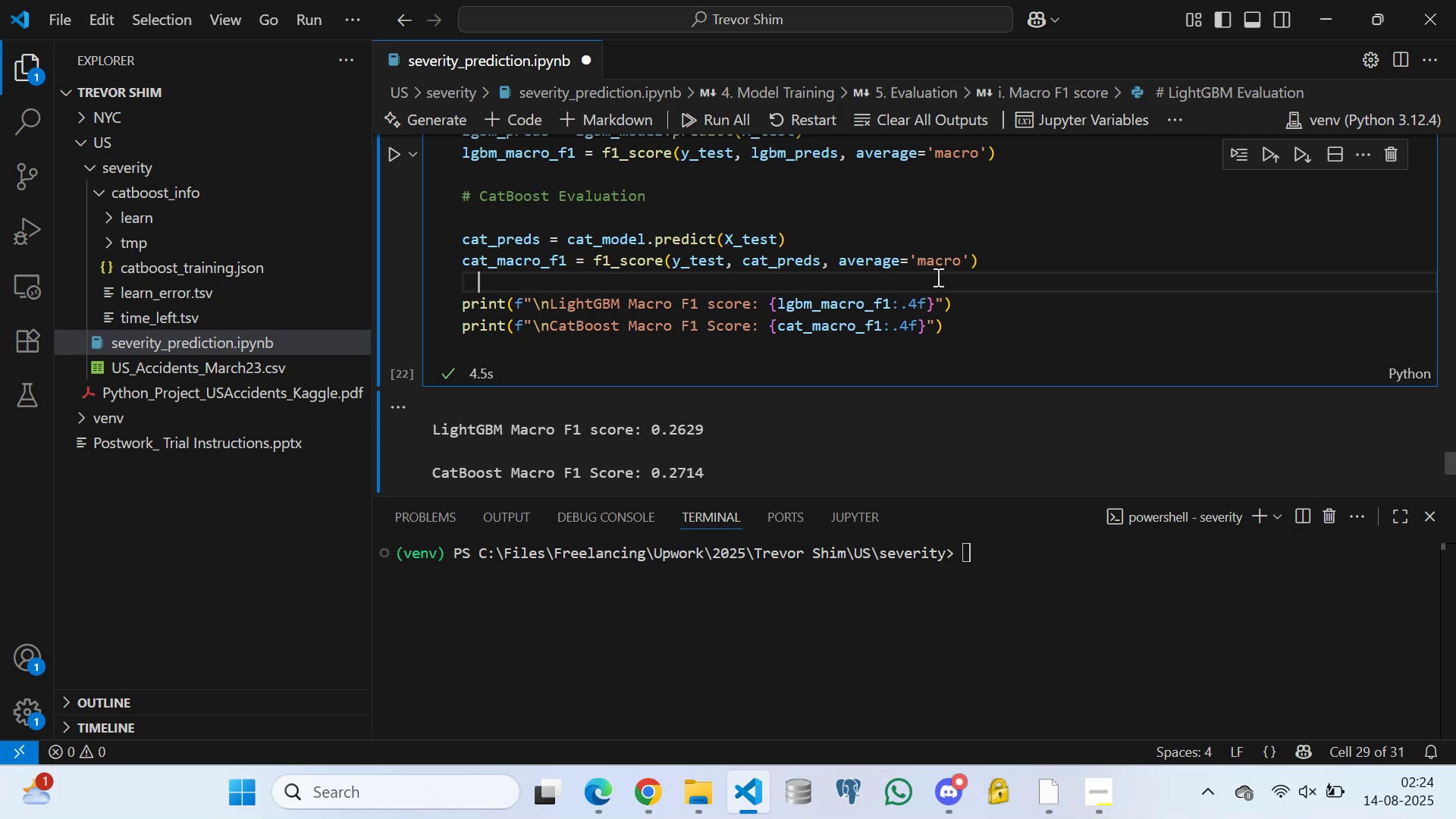 
key(Space)
 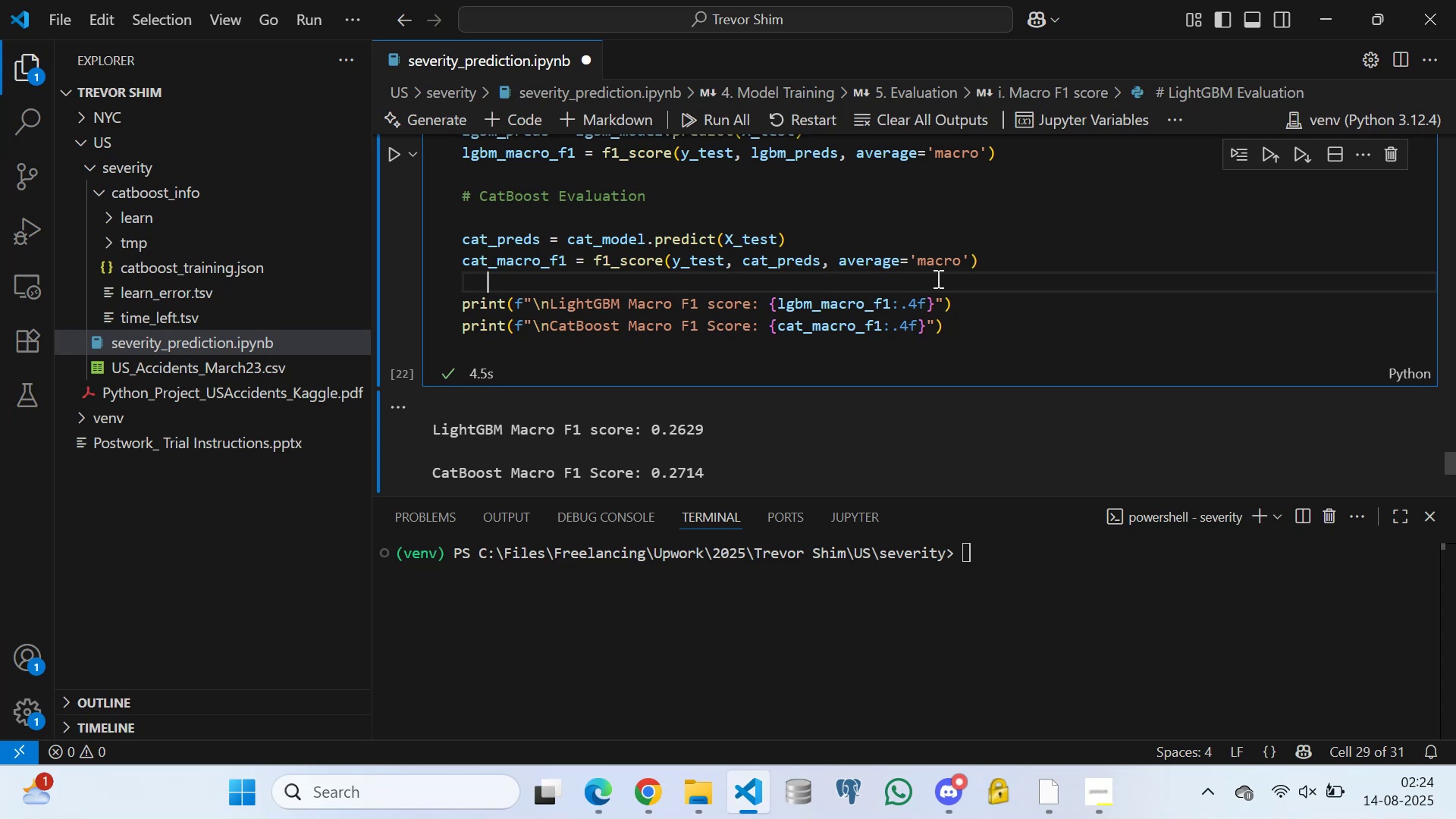 
key(Space)
 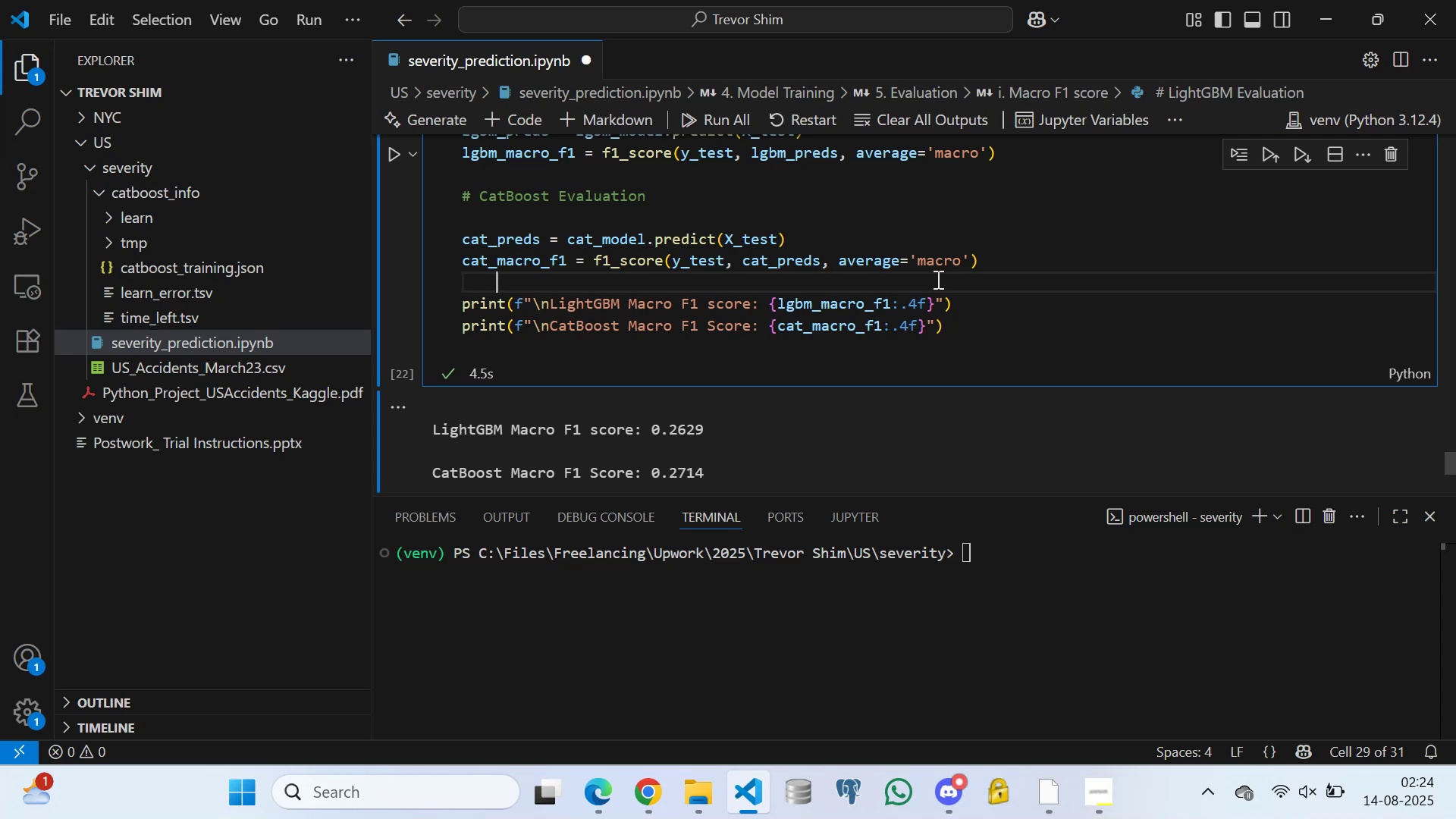 
key(Space)
 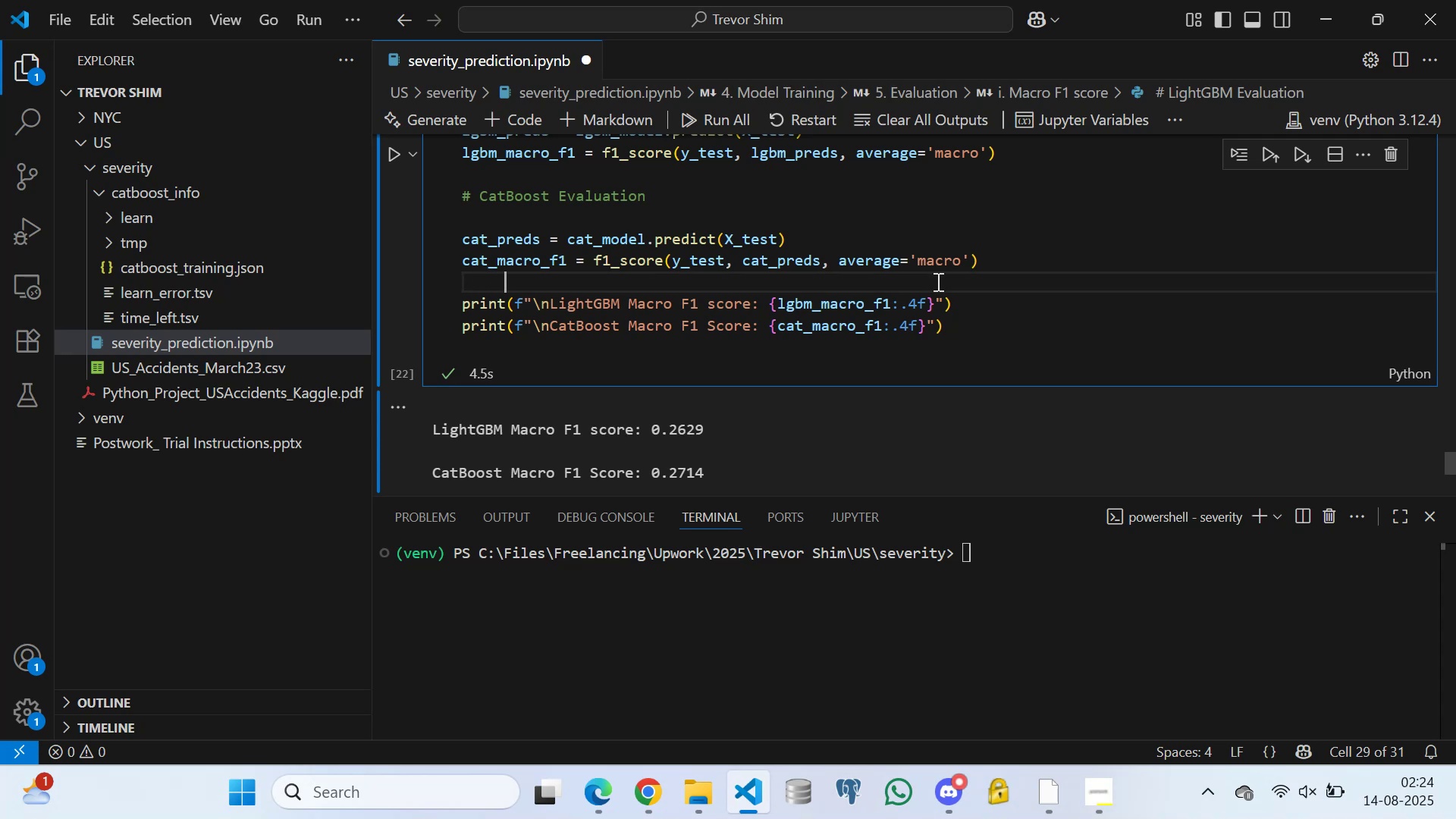 
key(Space)
 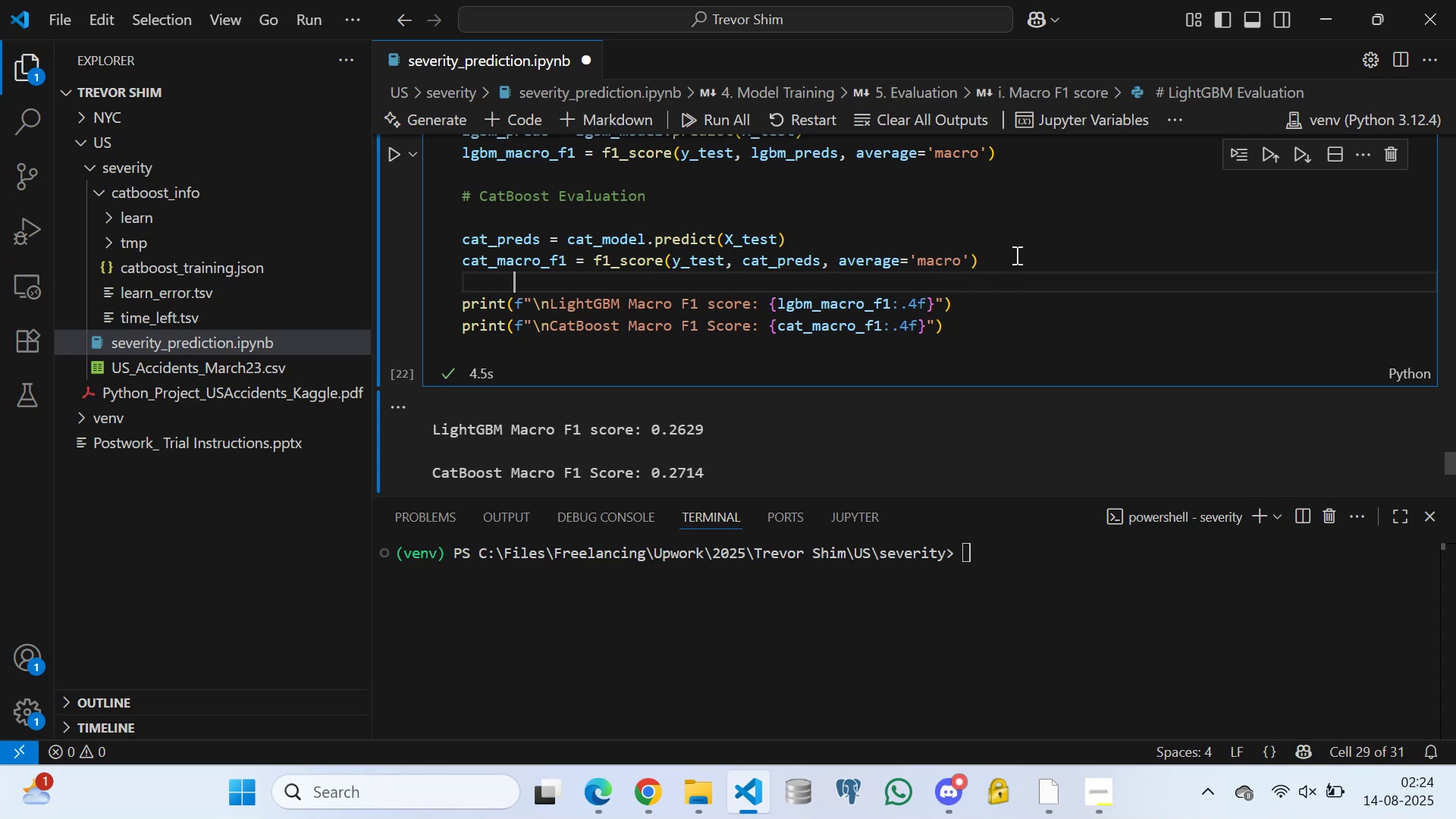 
left_click([1016, 253])
 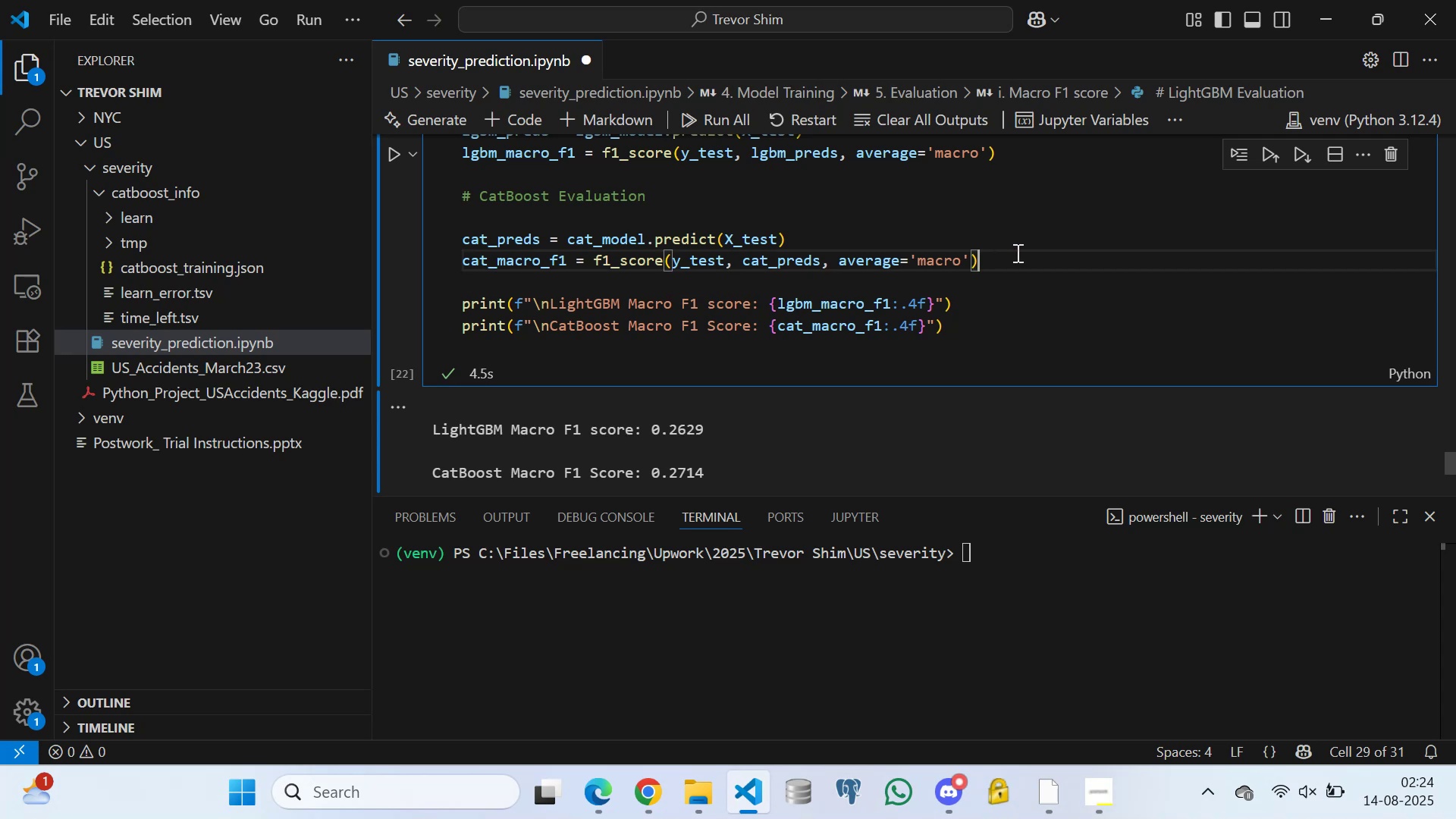 
key(Space)
 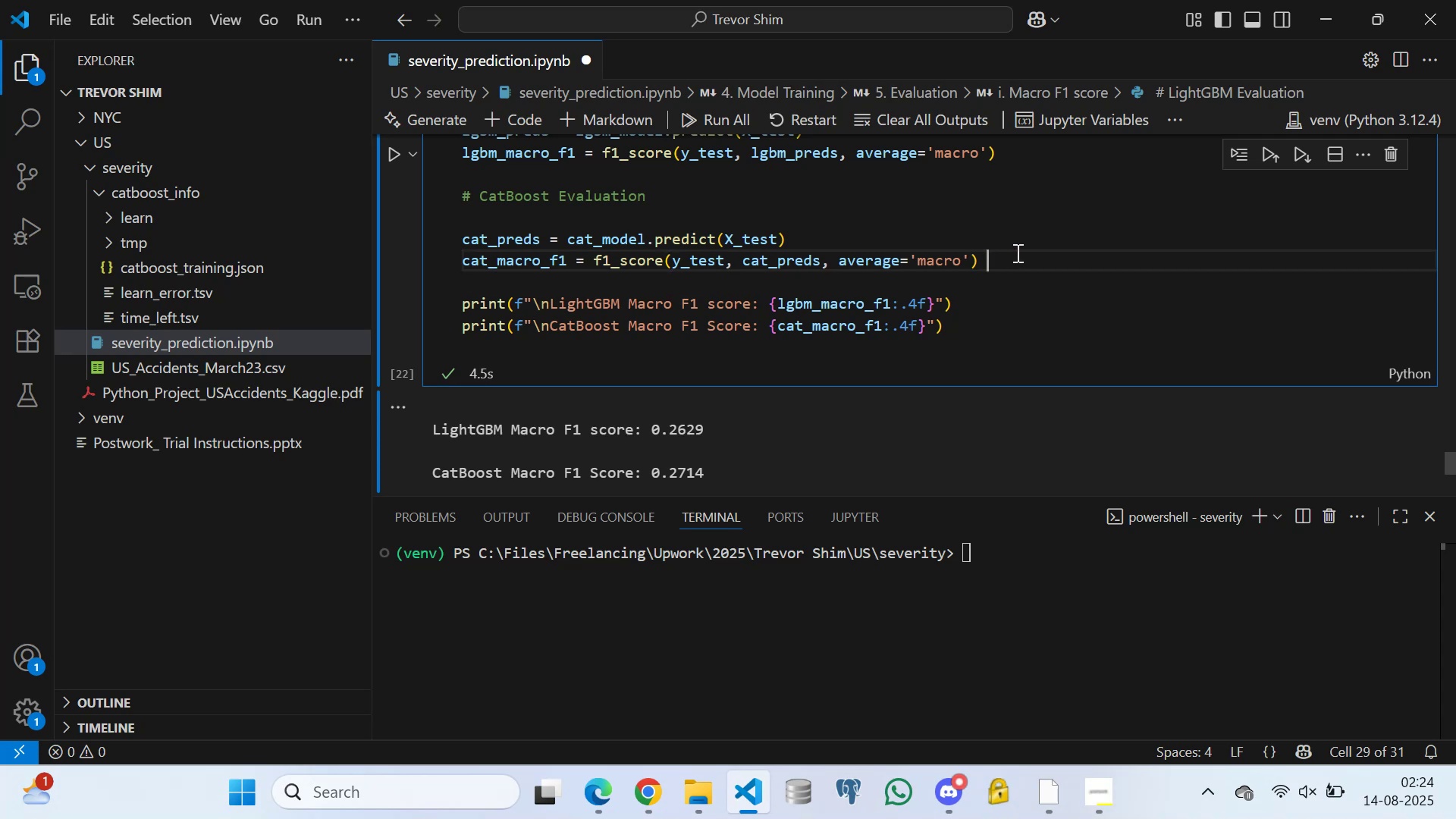 
key(Space)
 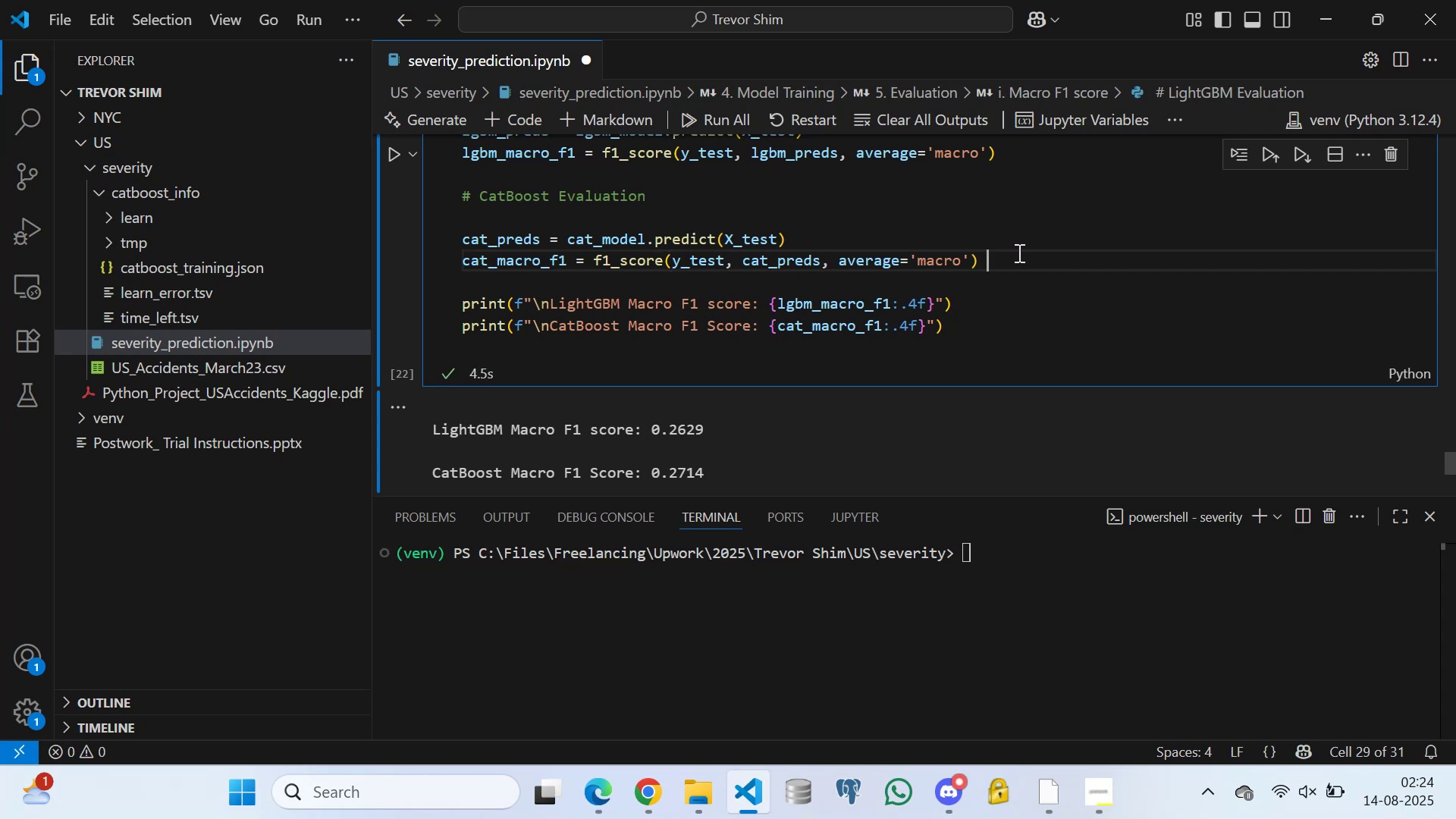 
key(Space)
 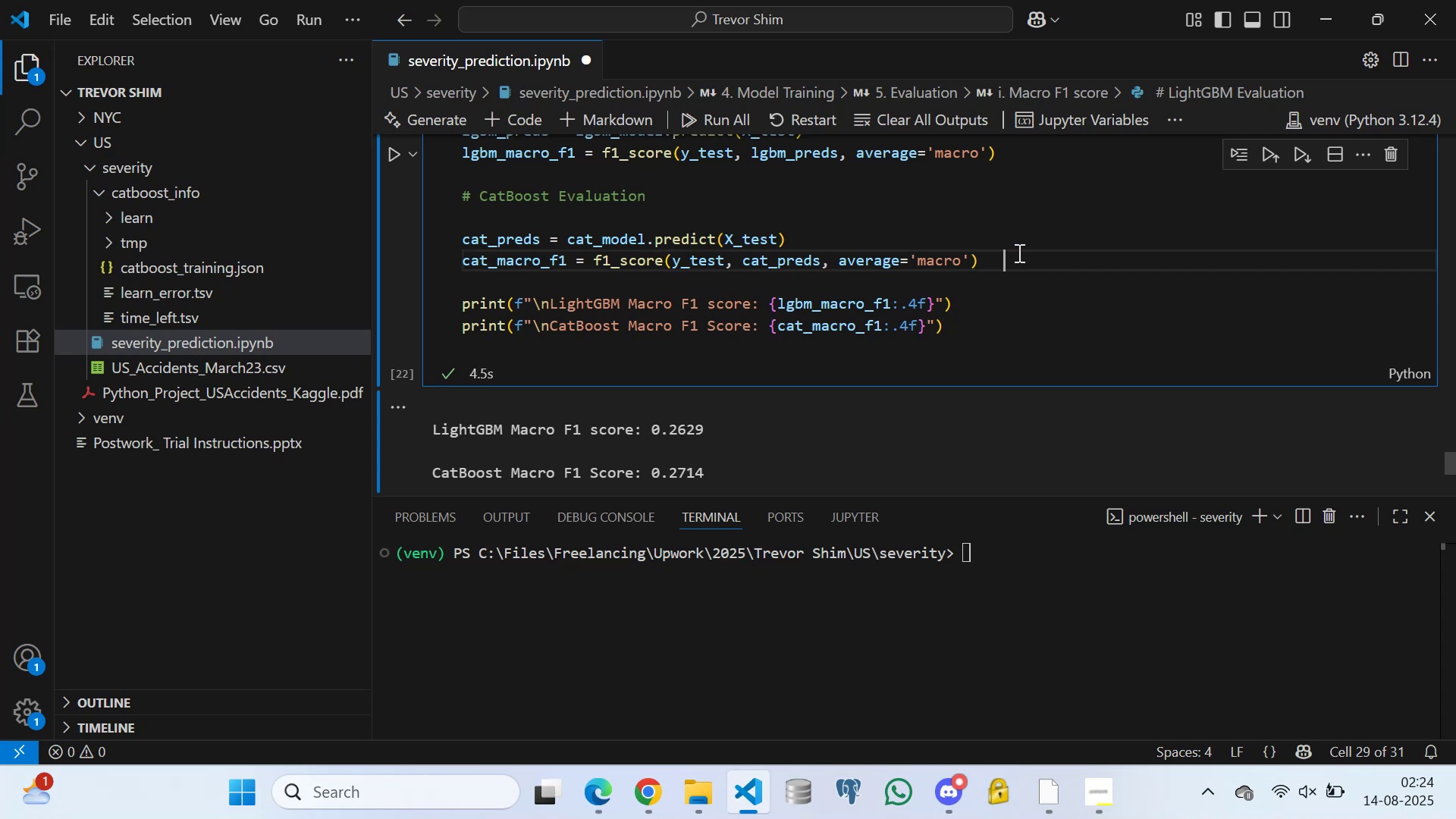 
key(Space)
 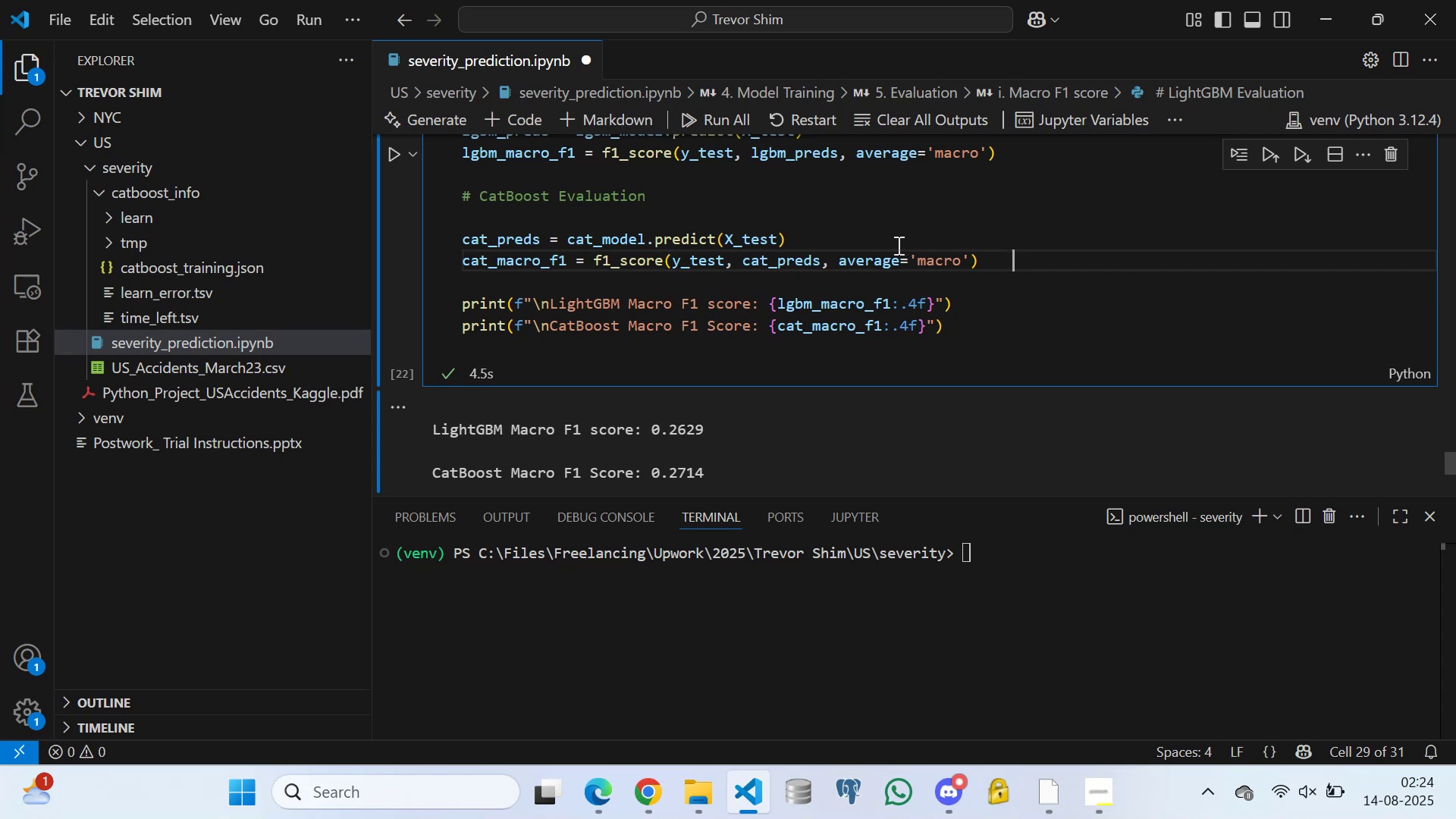 
left_click([896, 244])
 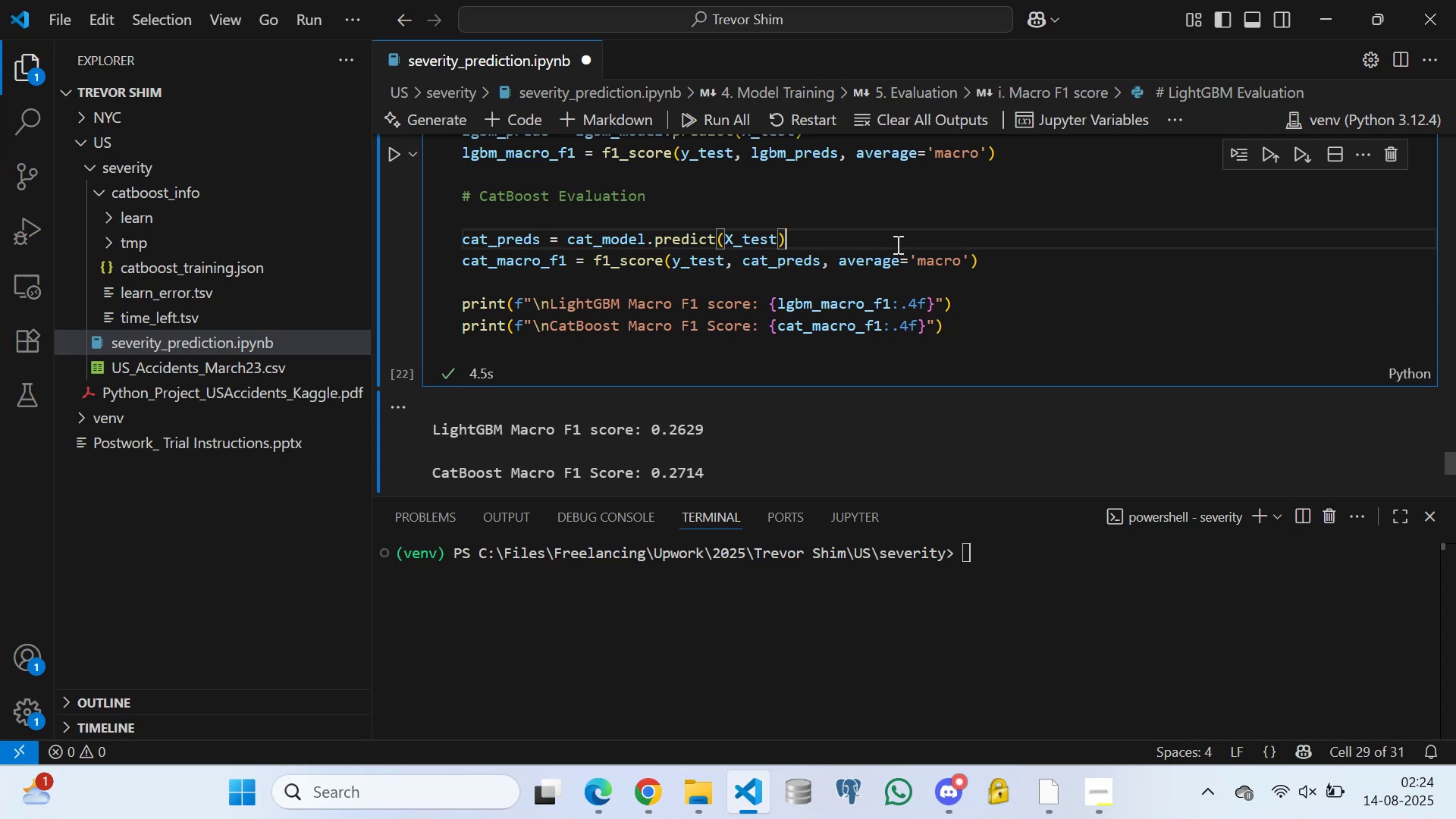 
key(Space)
 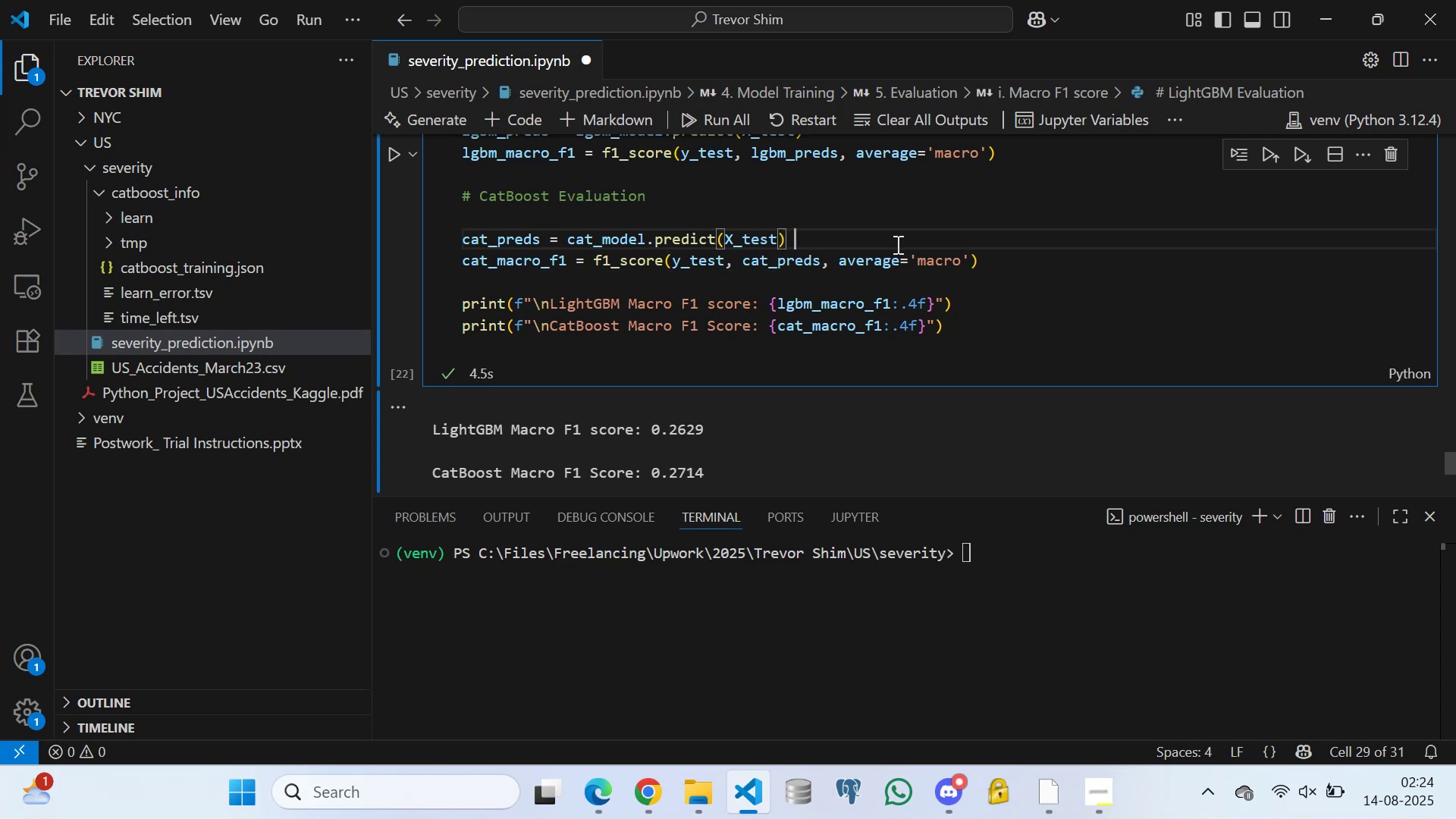 
key(Space)
 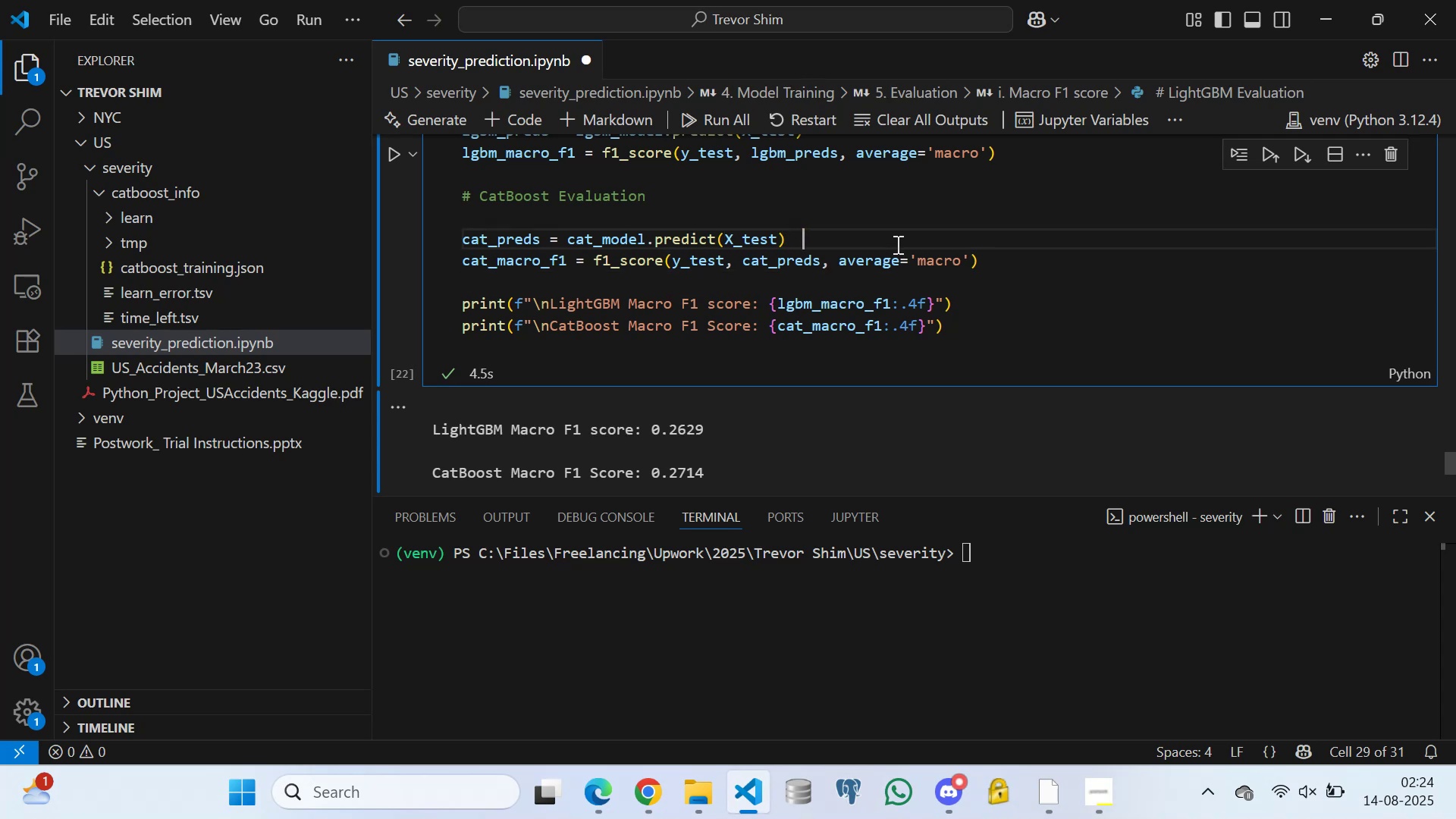 
key(Space)
 